 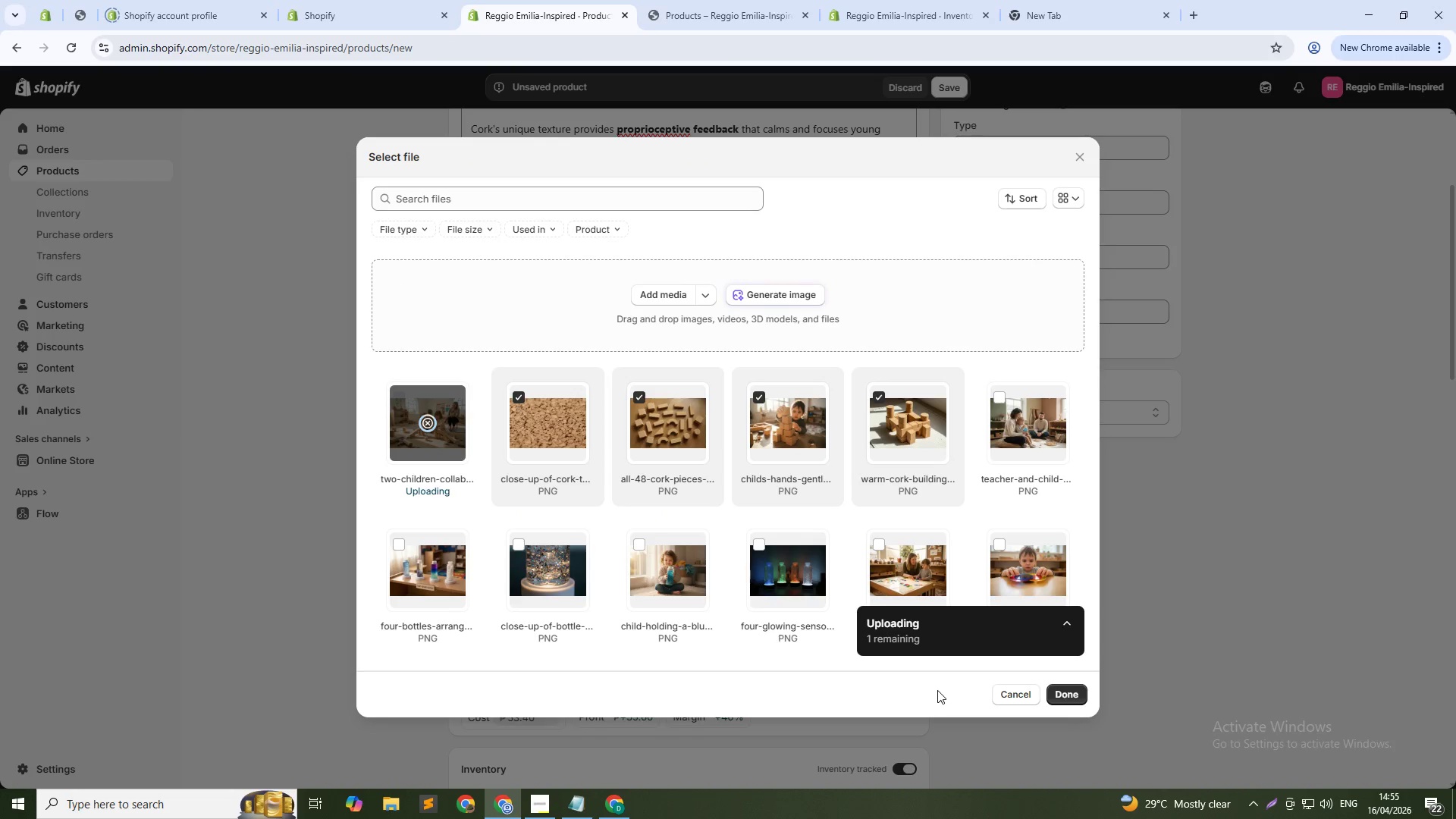 
left_click([1064, 702])
 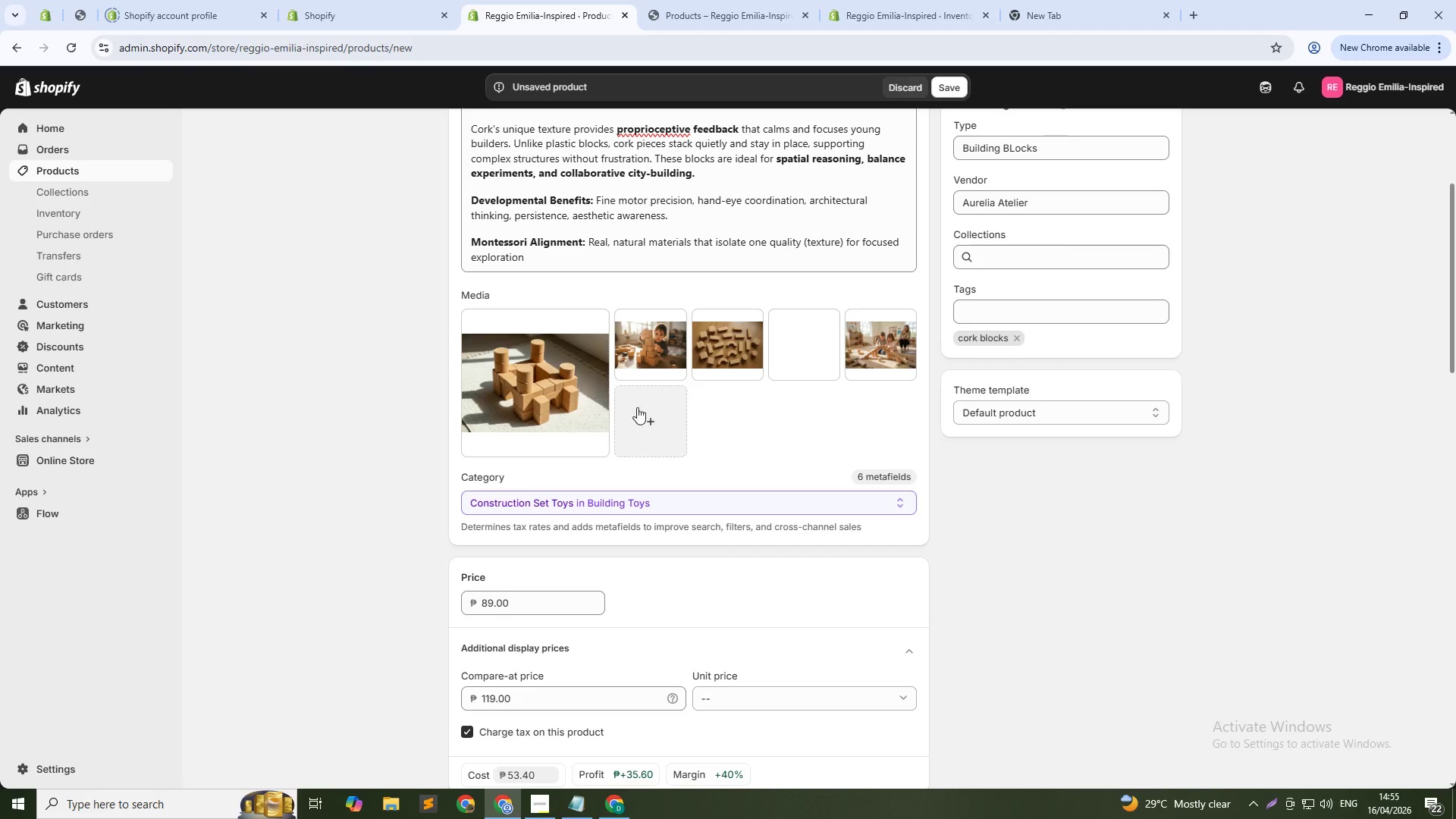 
left_click([575, 395])
 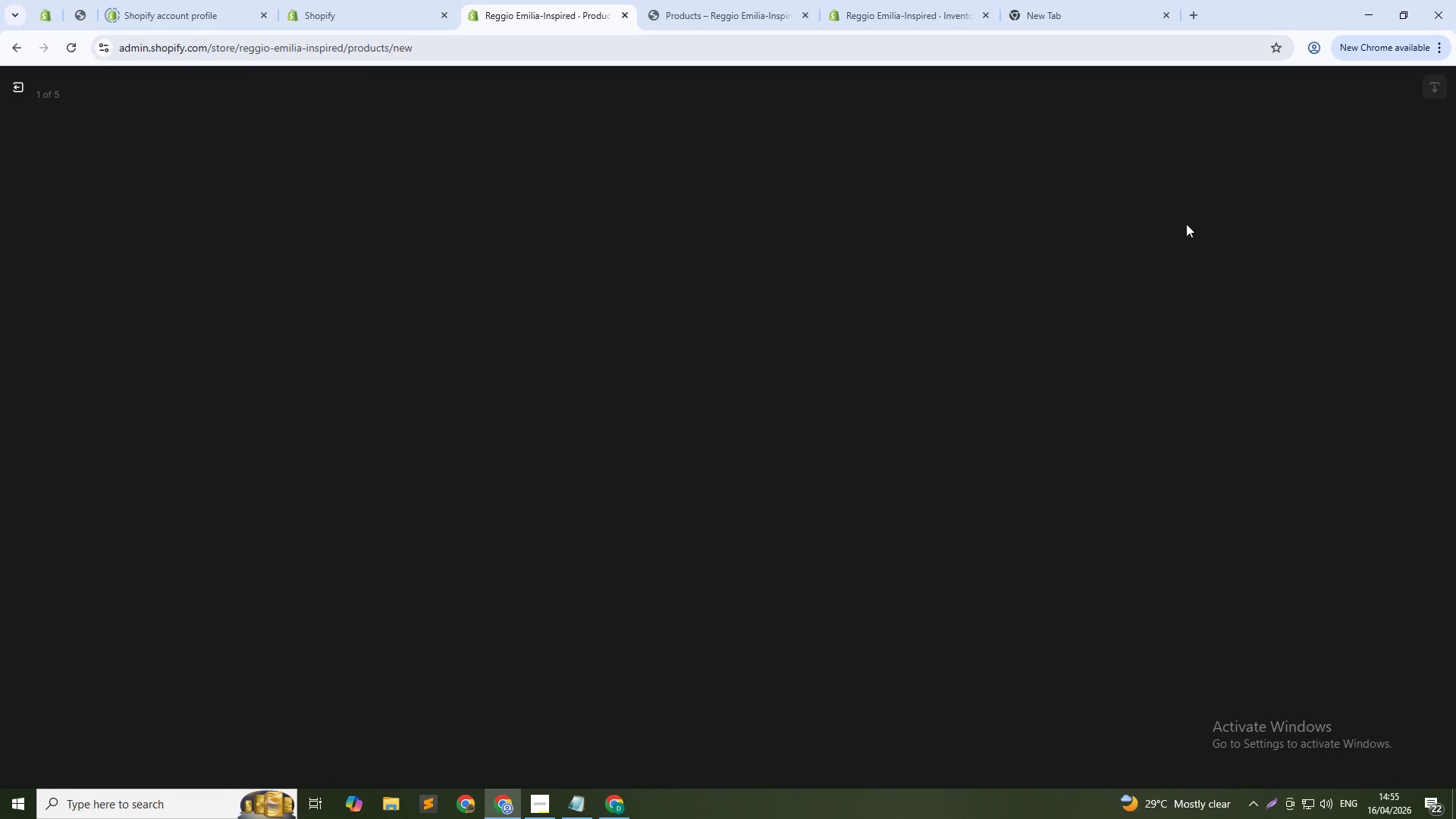 
mouse_move([1291, 230])
 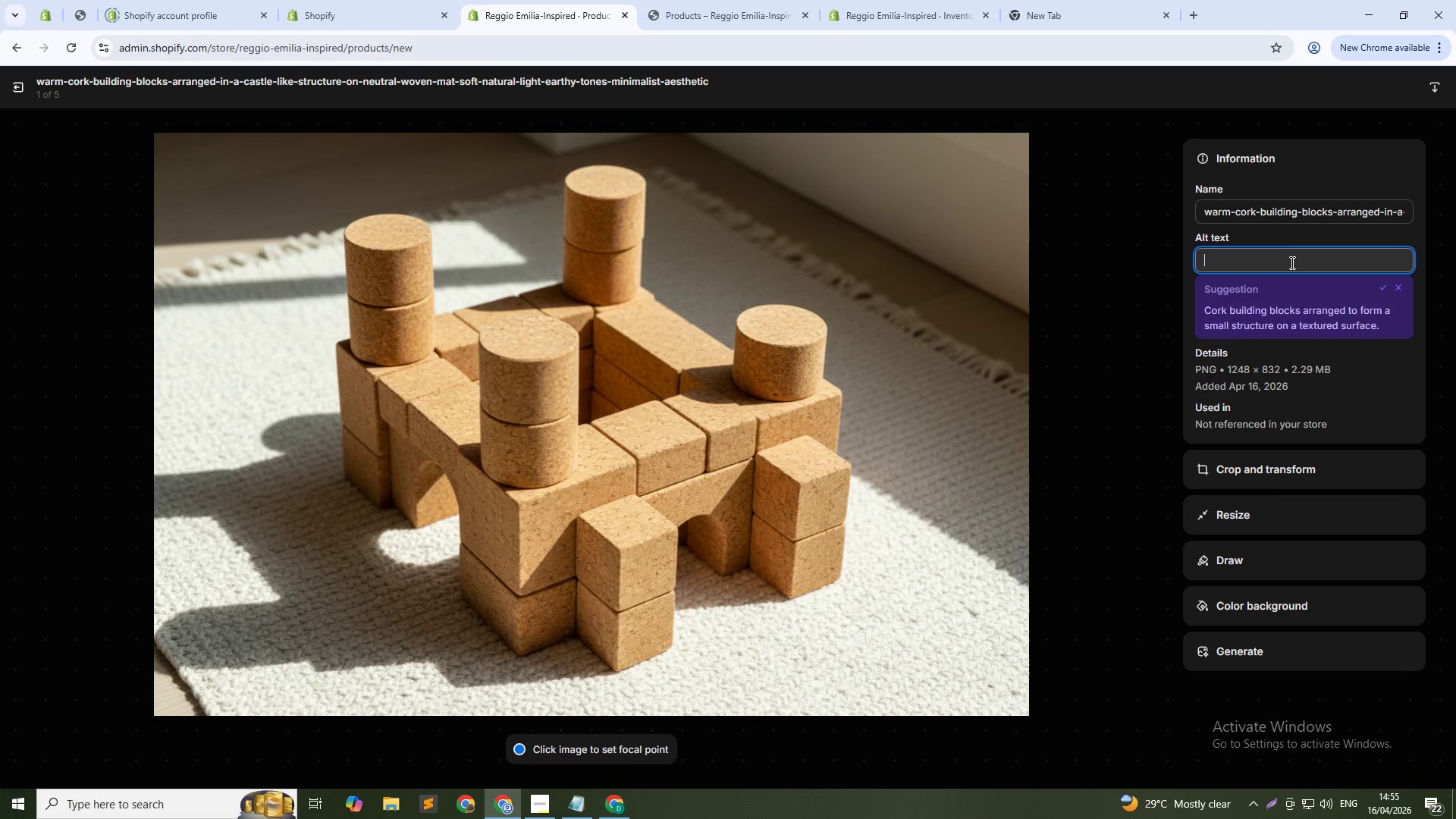 
left_click([1291, 262])
 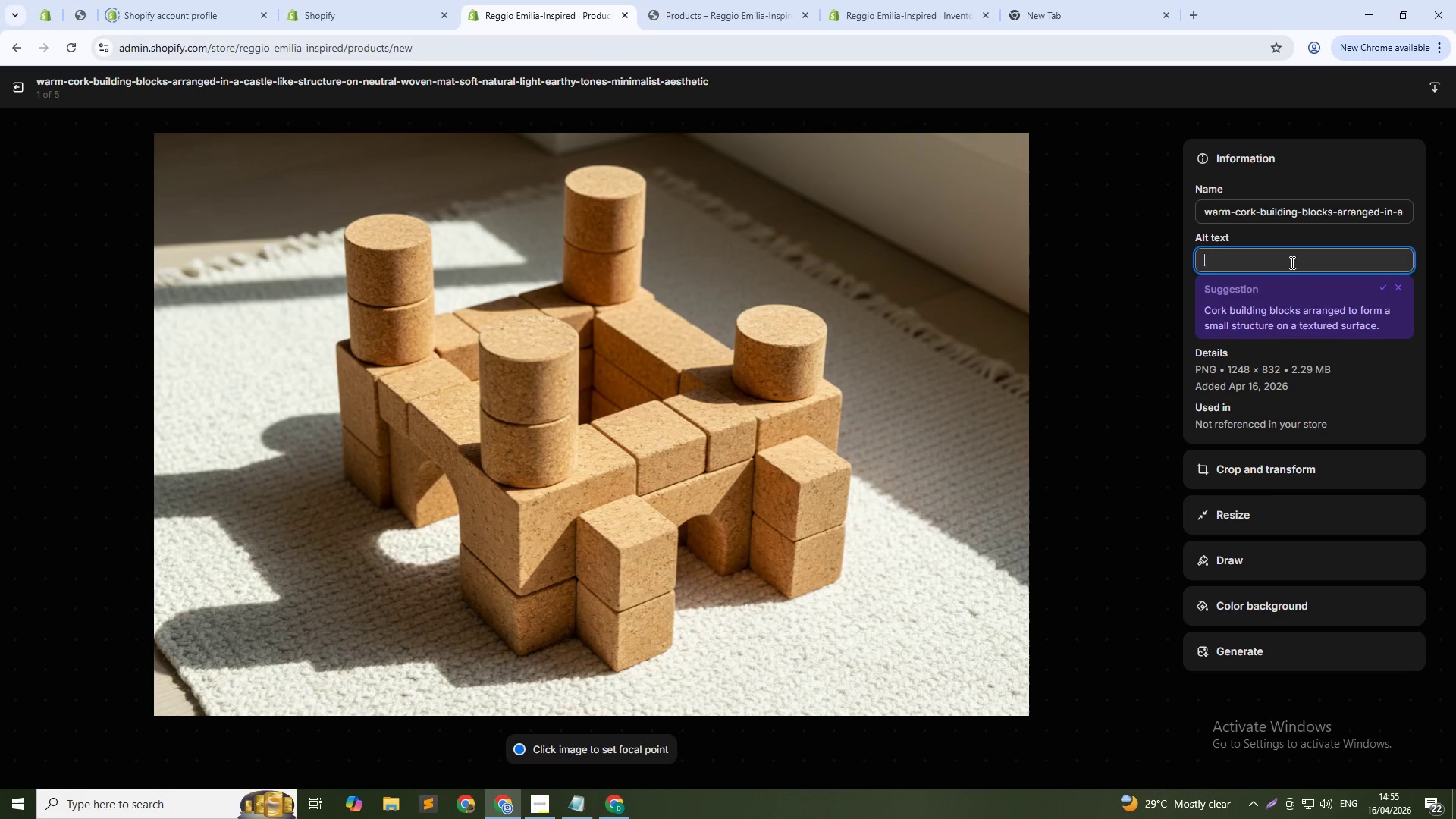 
type(Cork architectural building set arranged as castle - natural te)
key(Backspace)
 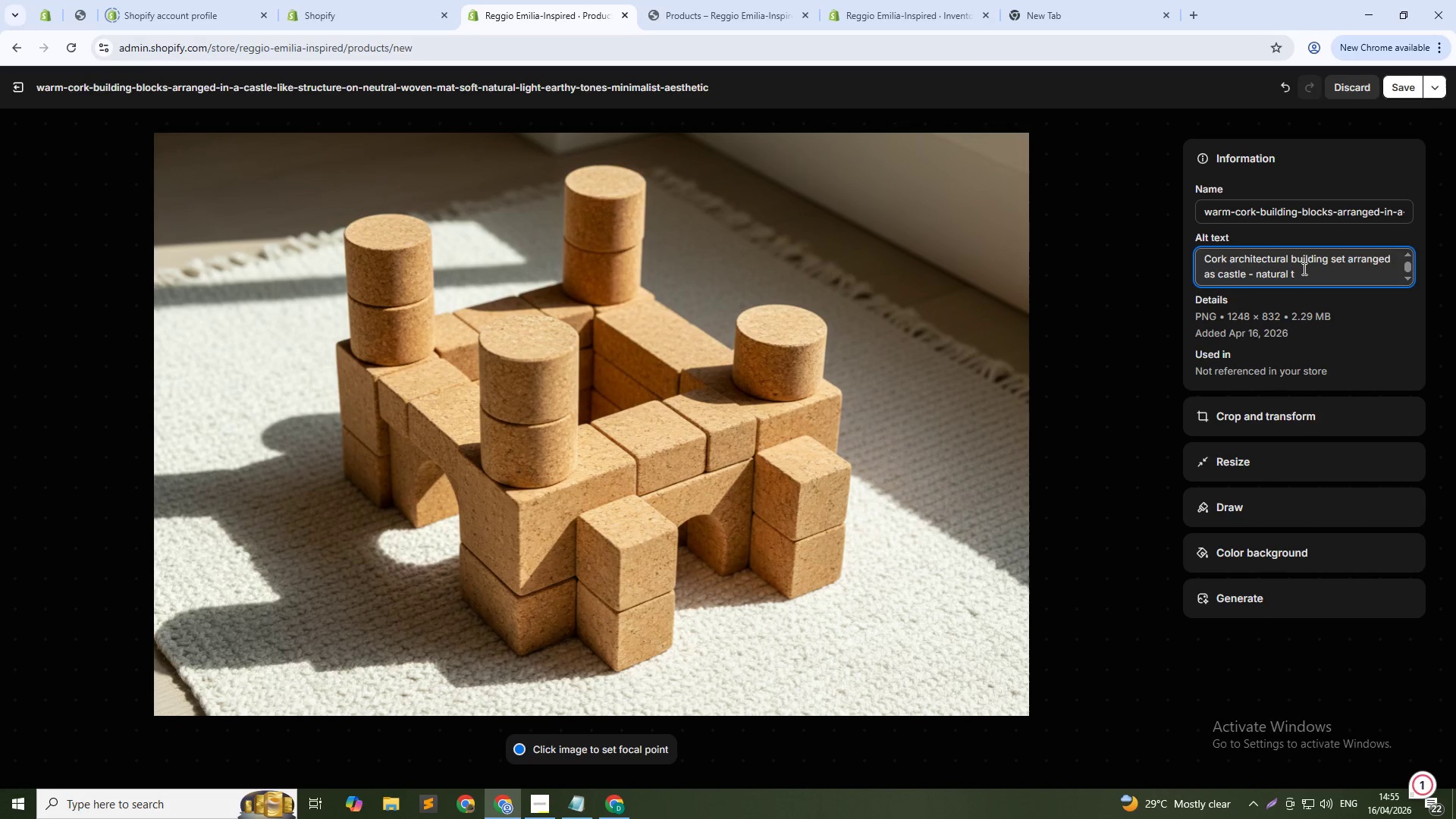 
type(exture blocks for Montessori open-ended play)
 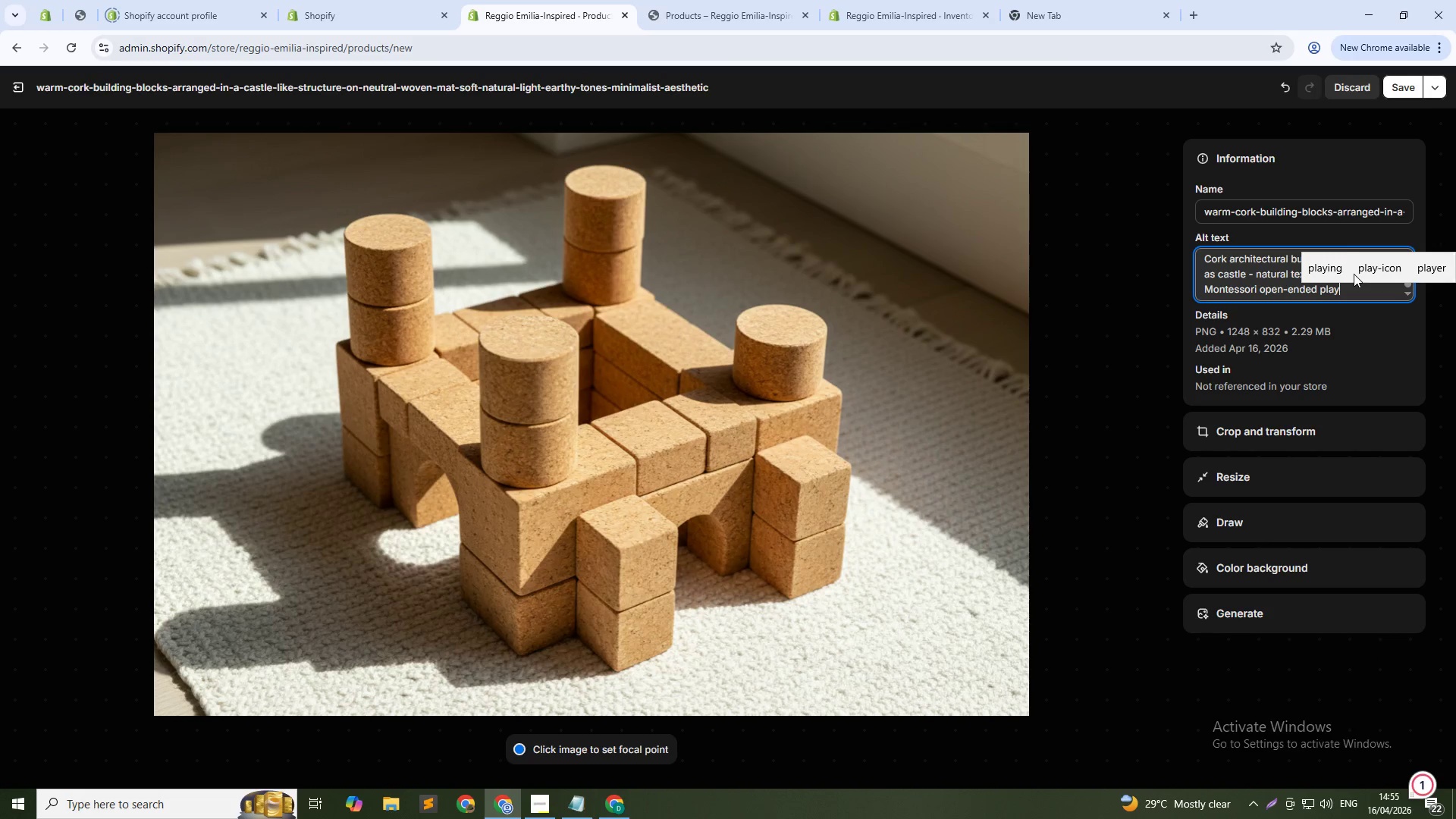 
left_click([1410, 85])
 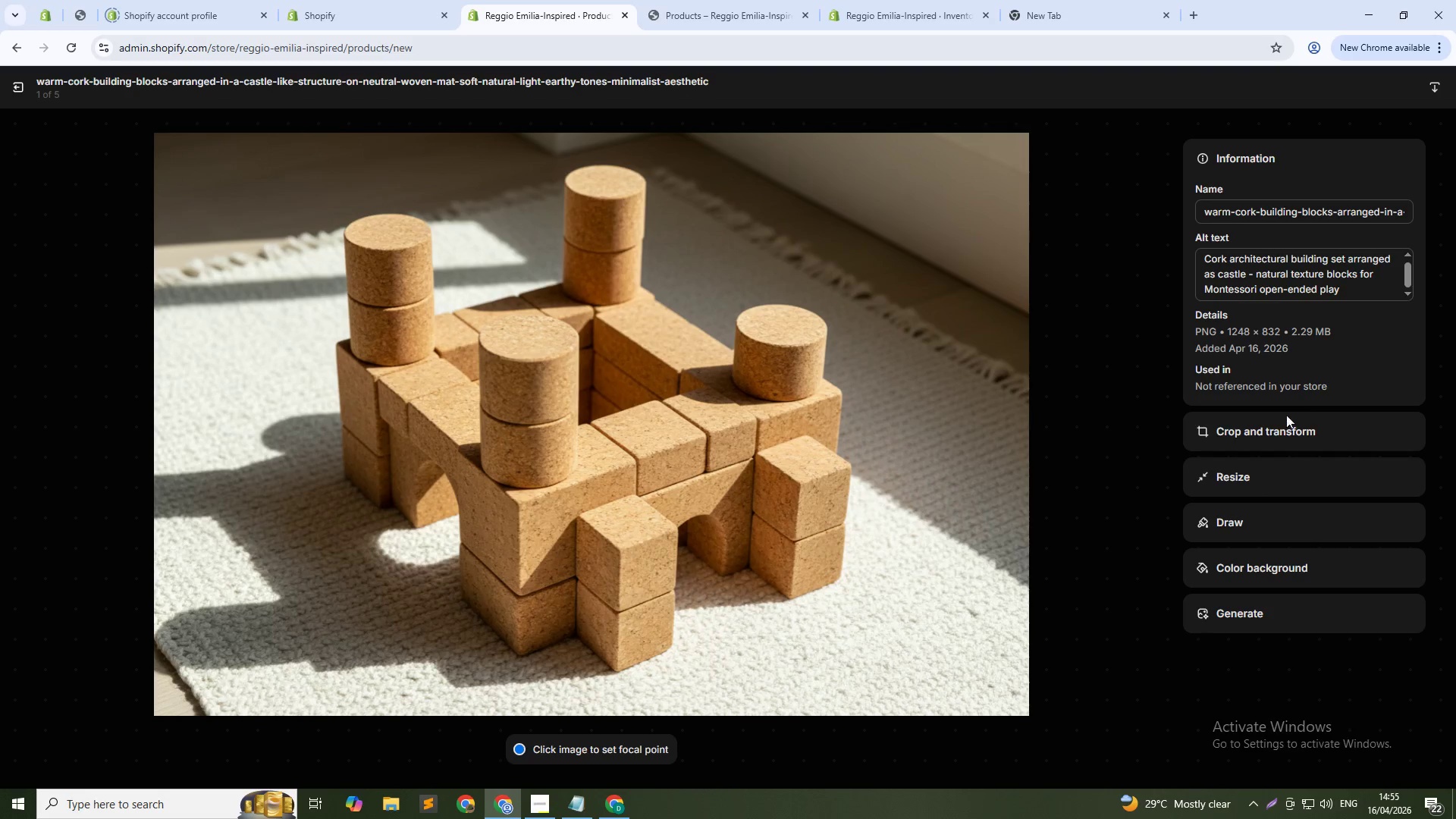 
left_click([1150, 447])
 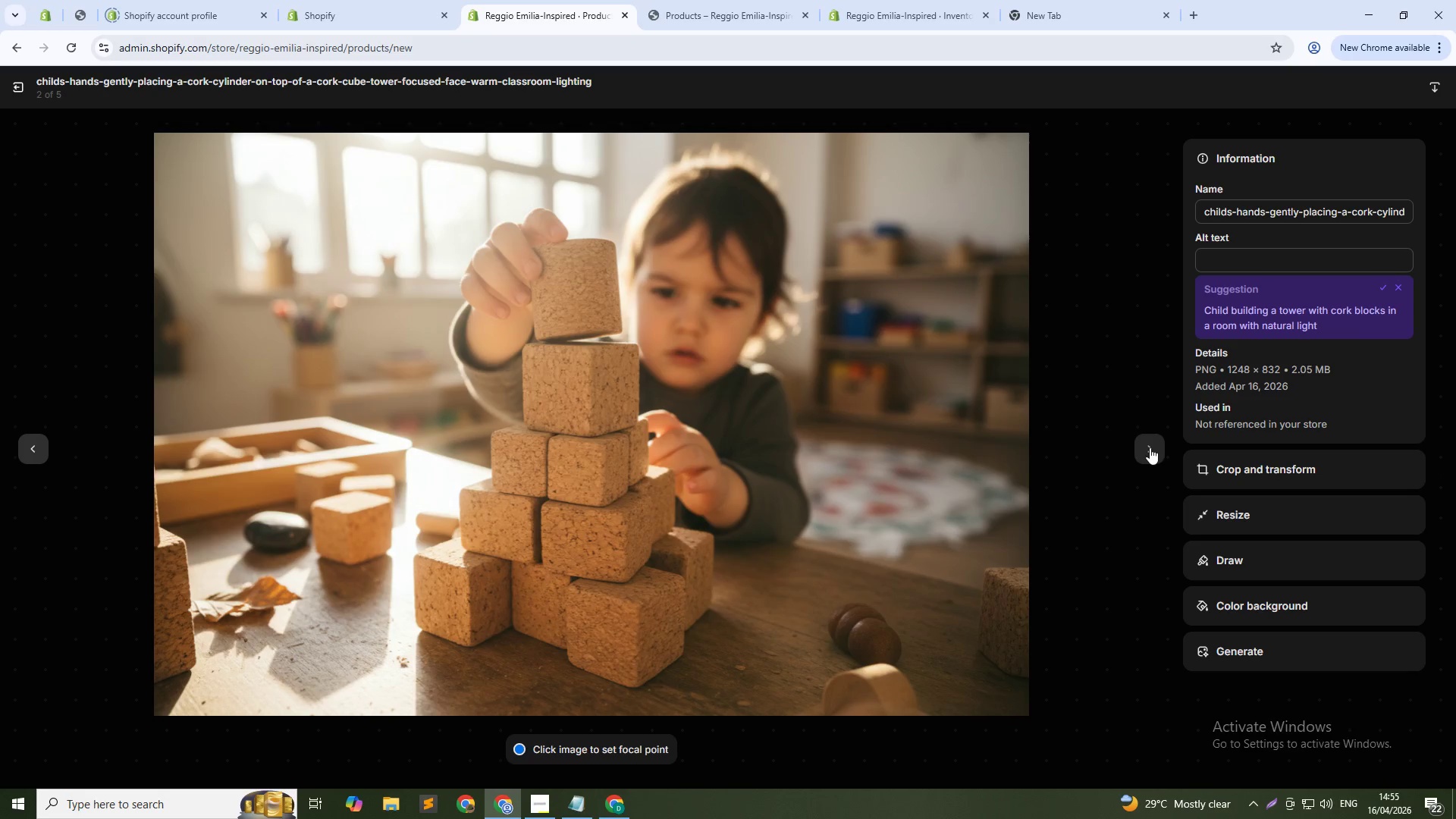 
left_click([1263, 263])
 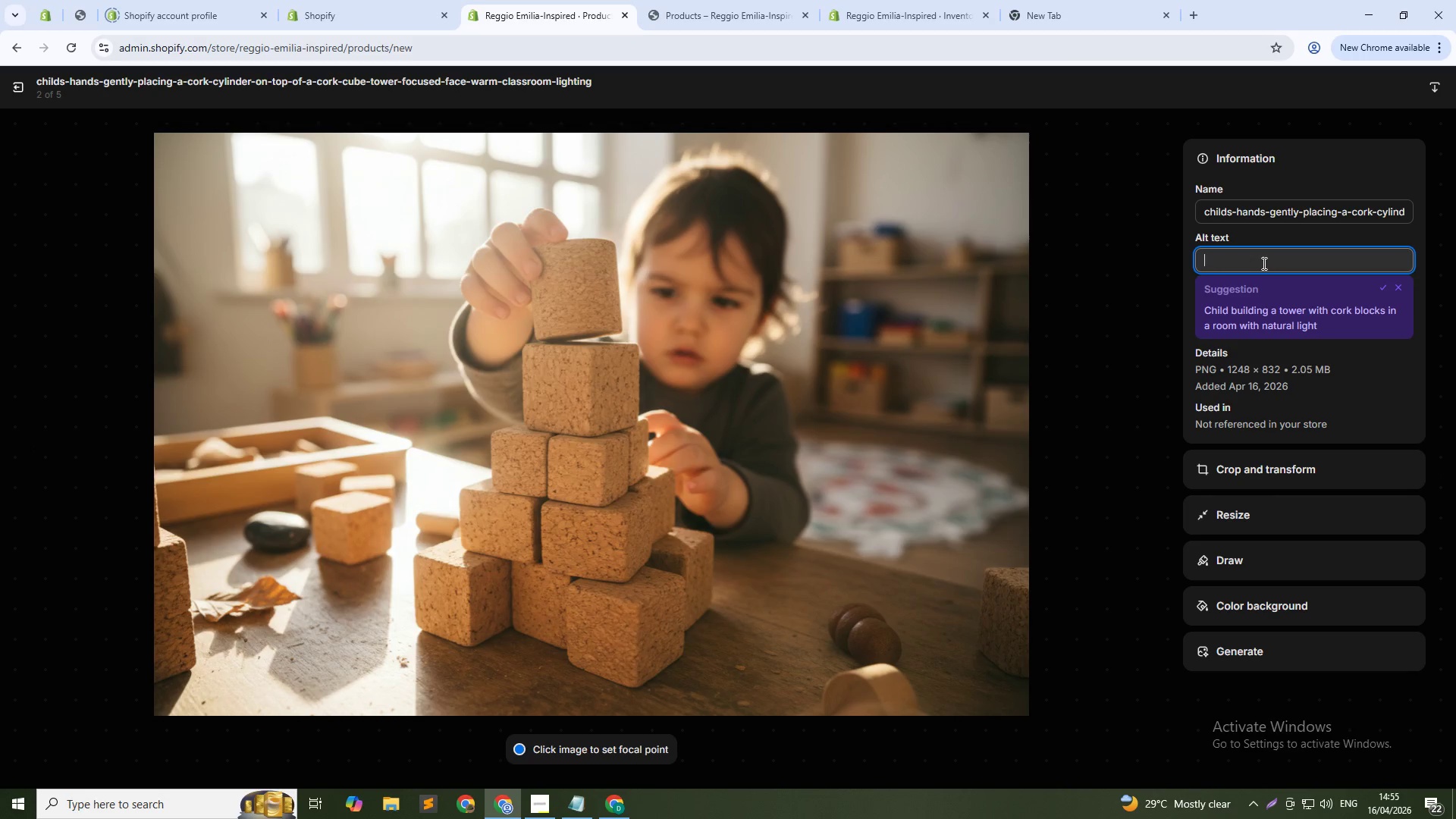 
type(Child building with cork blocks - fine motor k)
key(Backspace)
type(skills and spatial reasoning in preschool)
 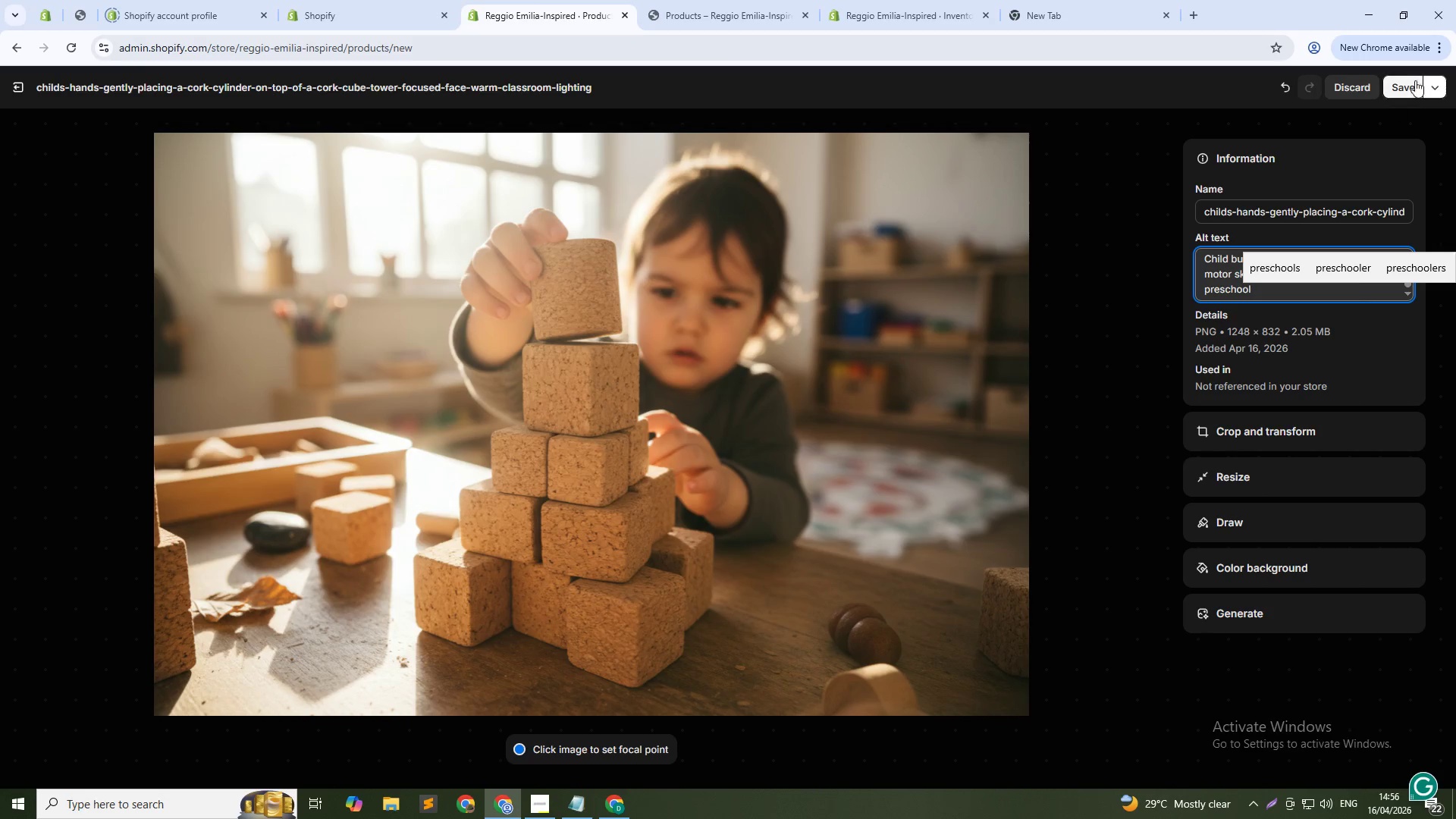 
left_click([1414, 80])
 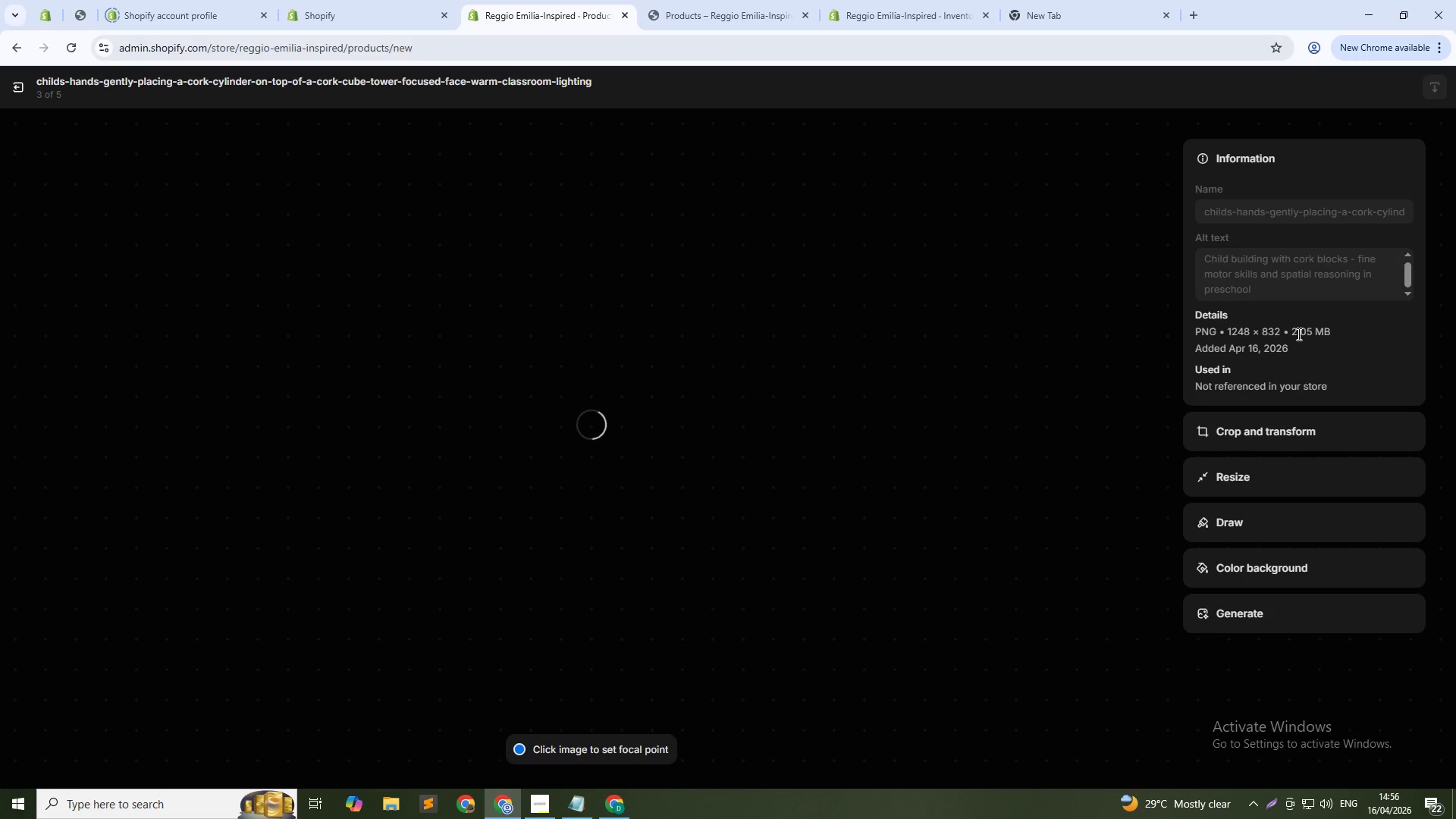 
wait(5.17)
 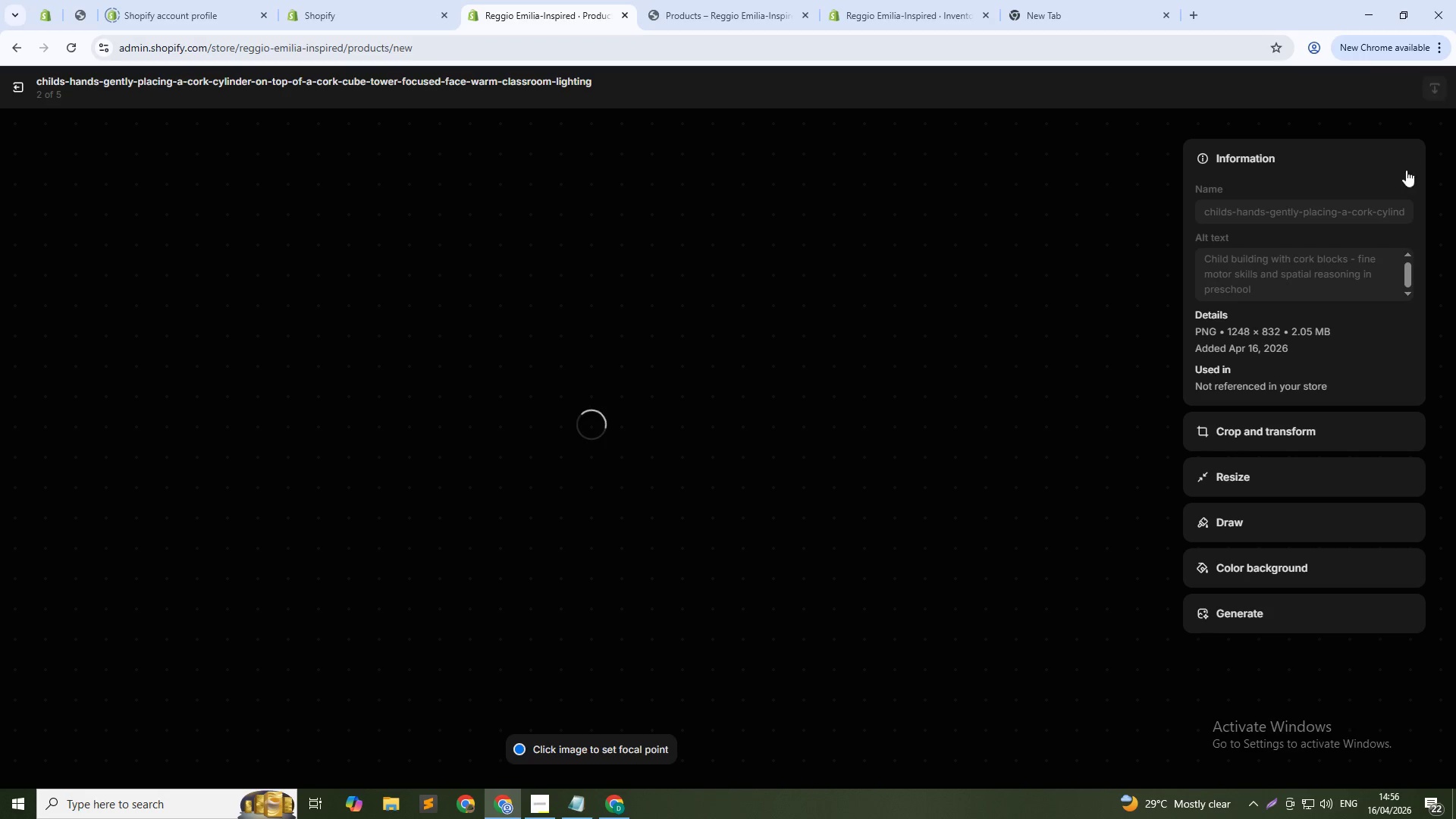 
left_click([1292, 263])
 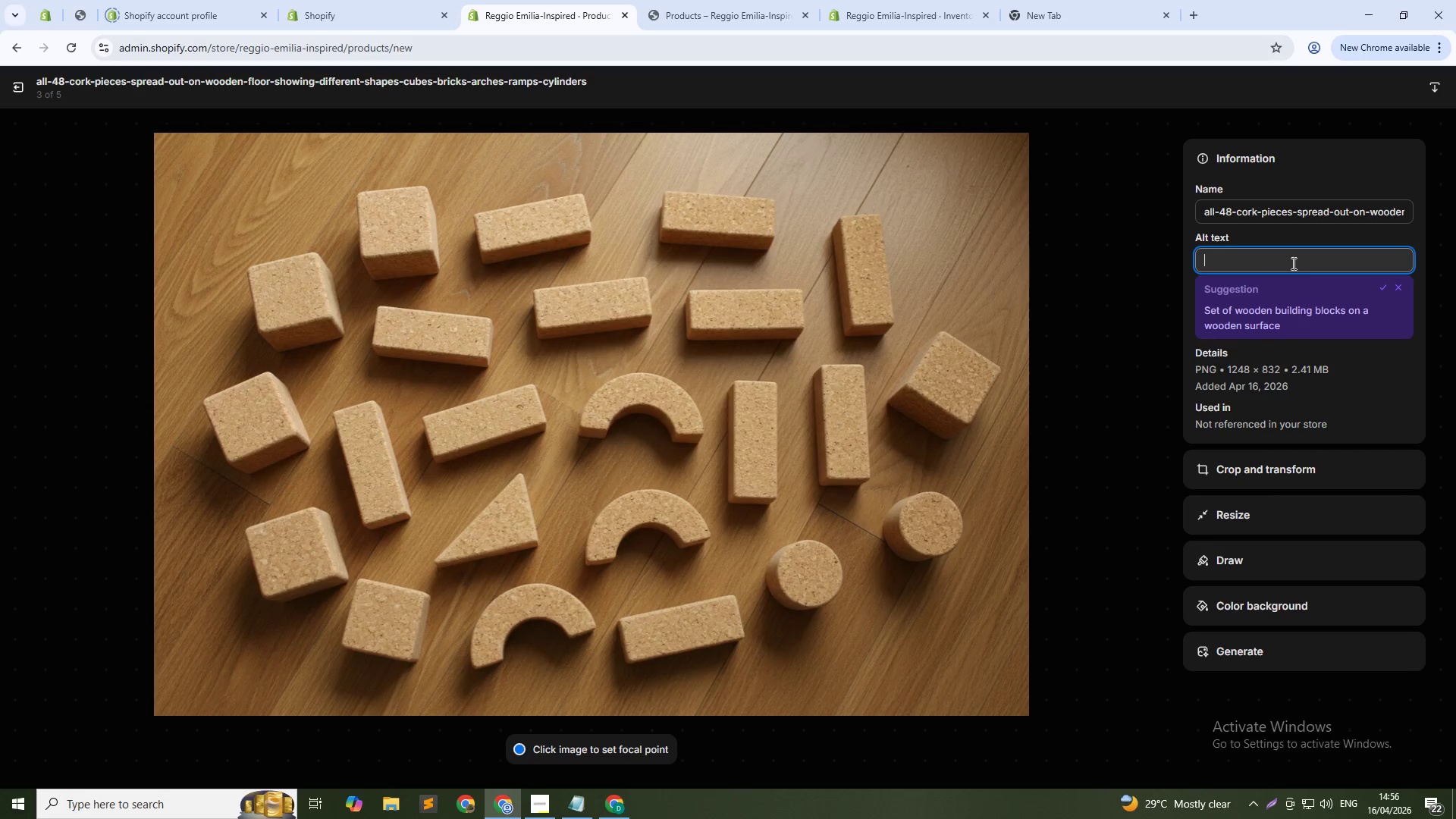 
type(Complete 48-piece cork architectural block set - natural textures for Reggio Emilia constra)
key(Backspace)
type(uction play)
 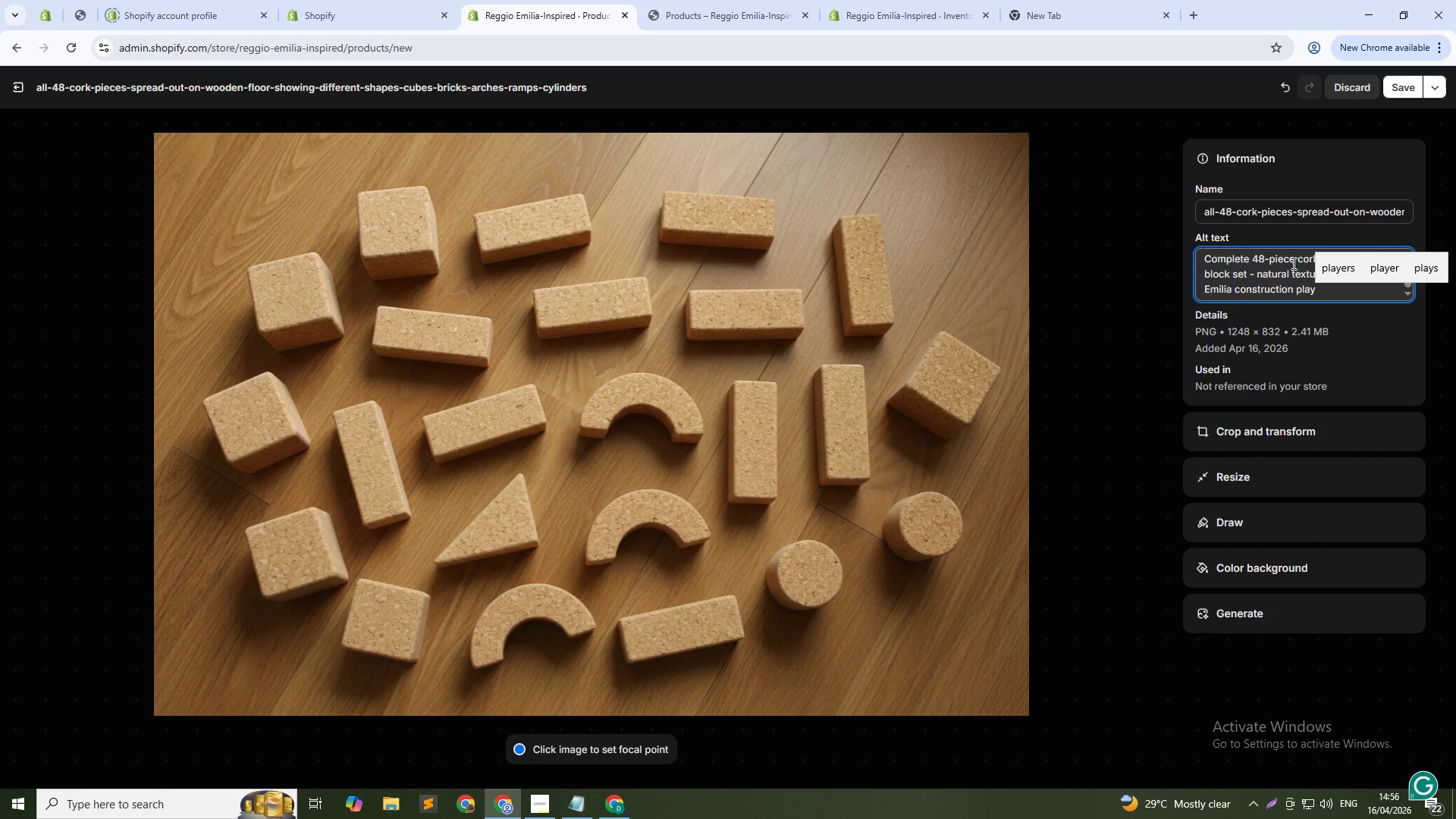 
left_click([1301, 281])
 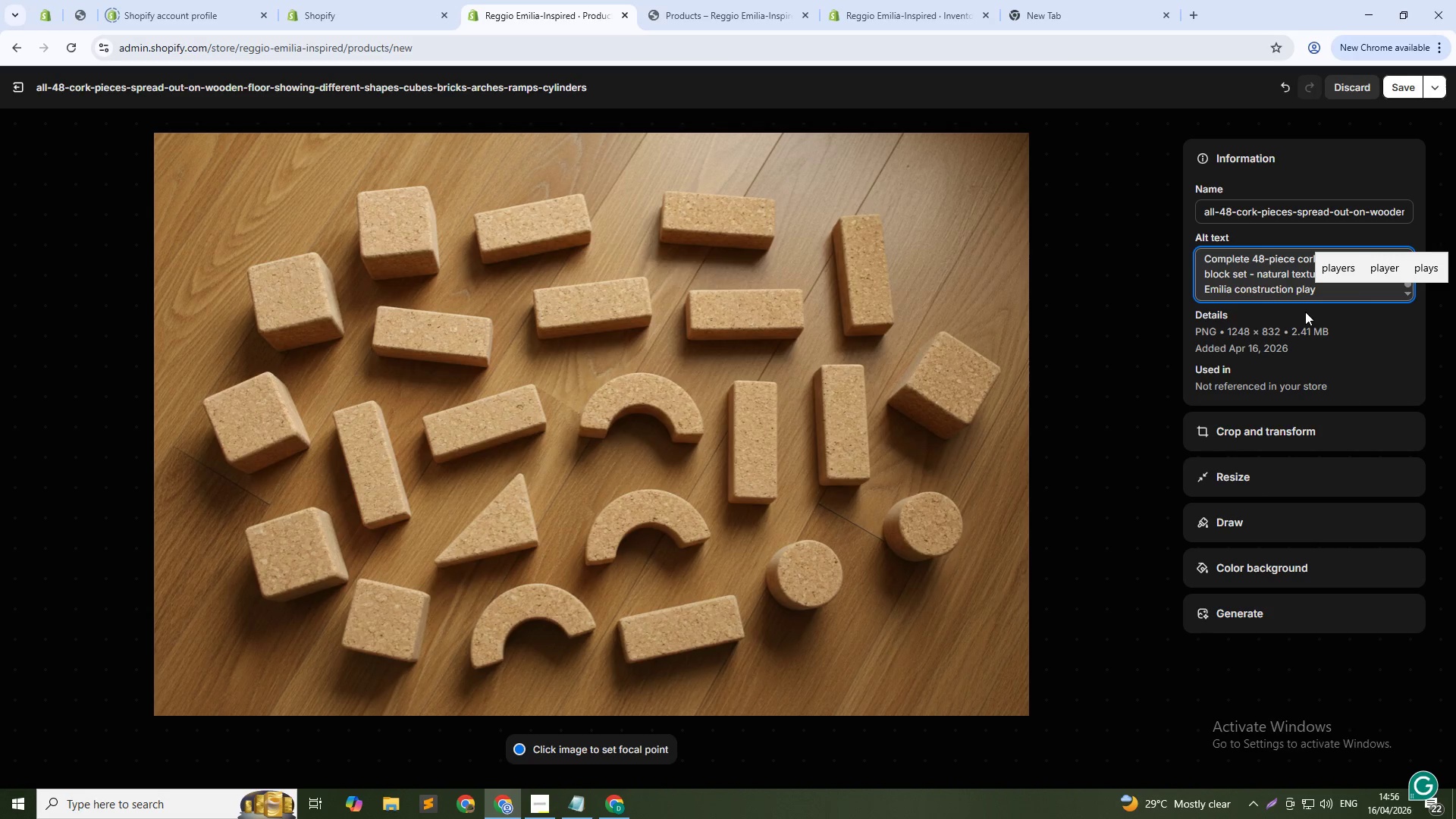 
key(Backspace)
 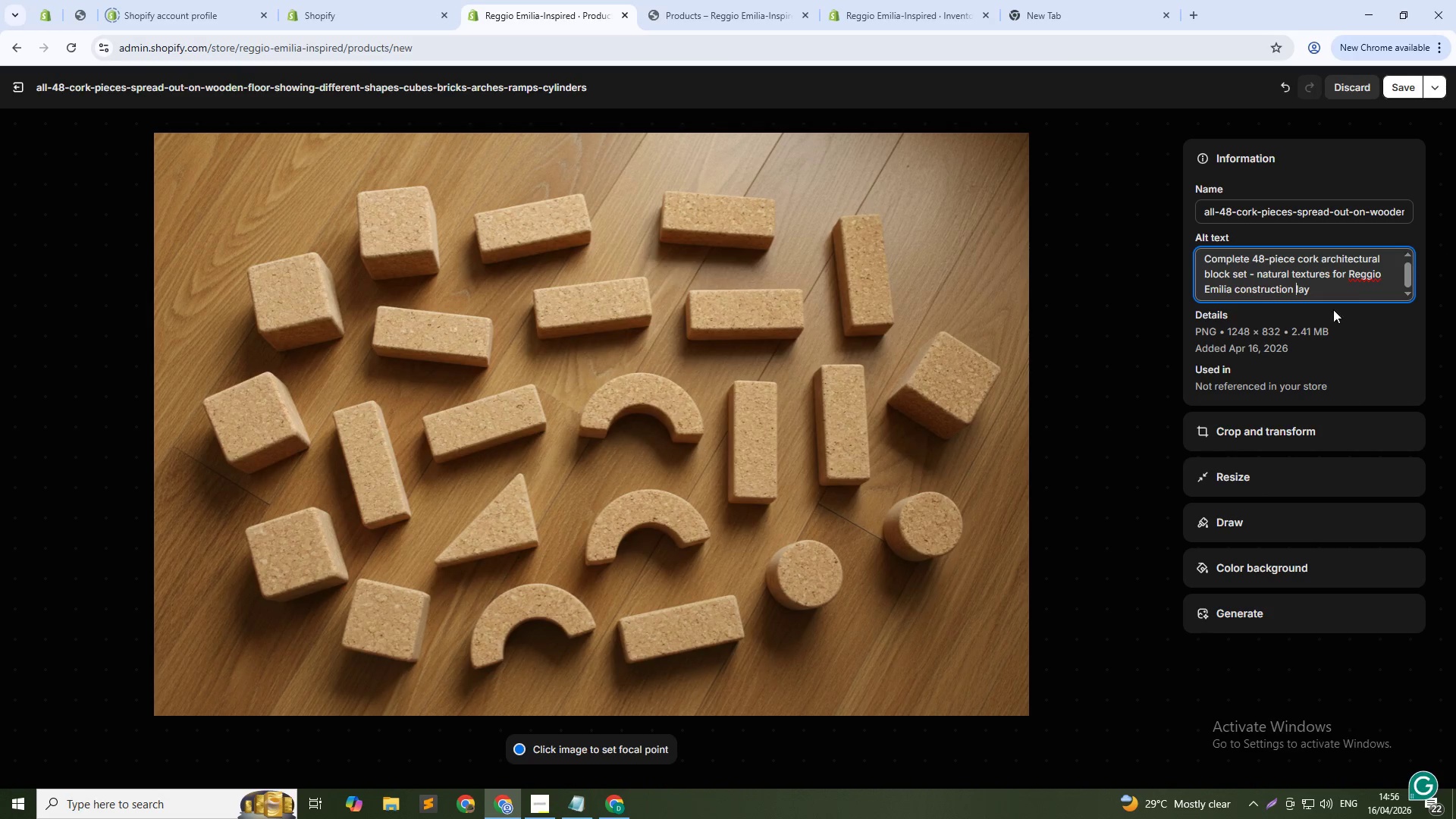 
key(L)
 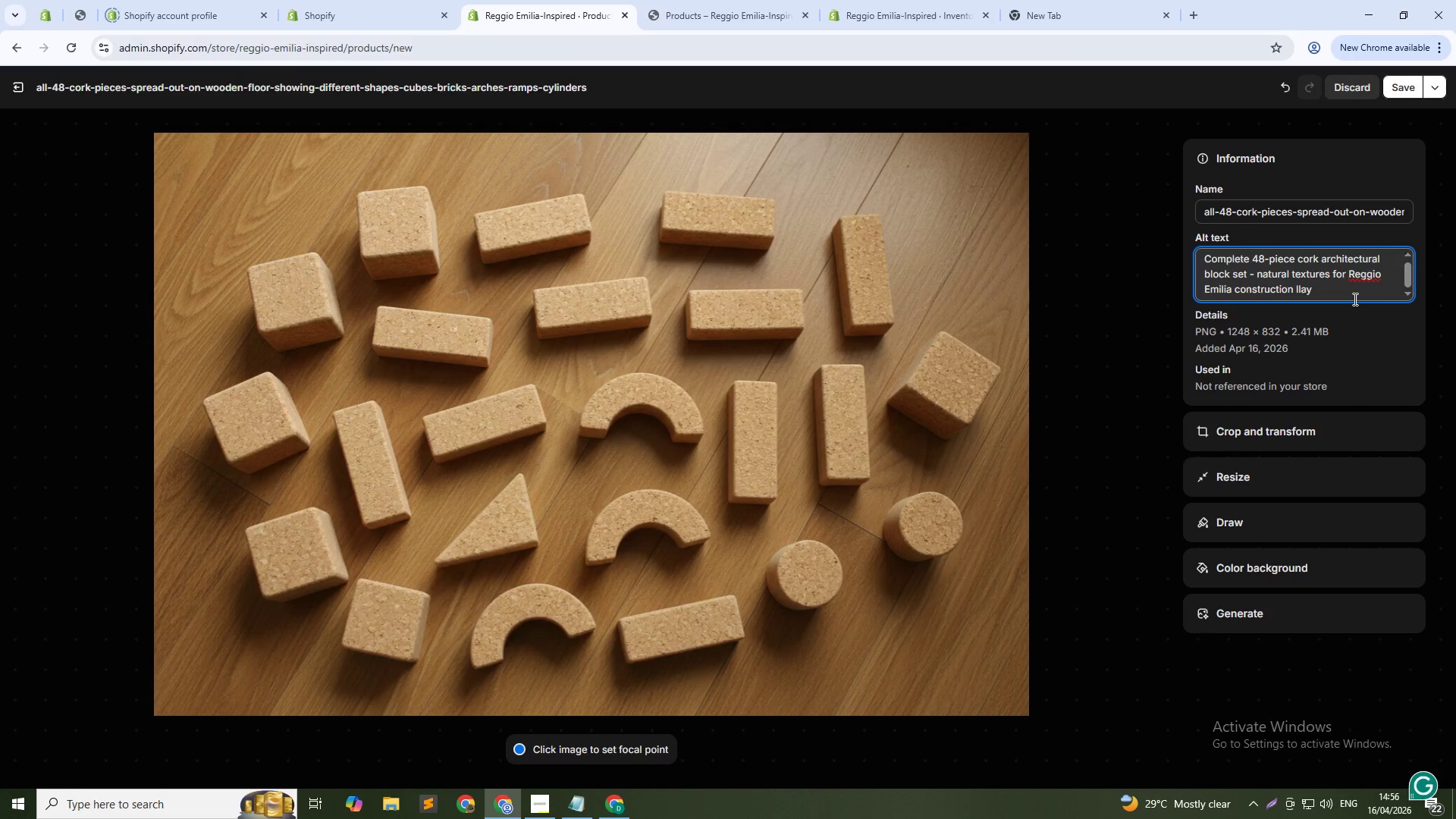 
key(Backspace)
 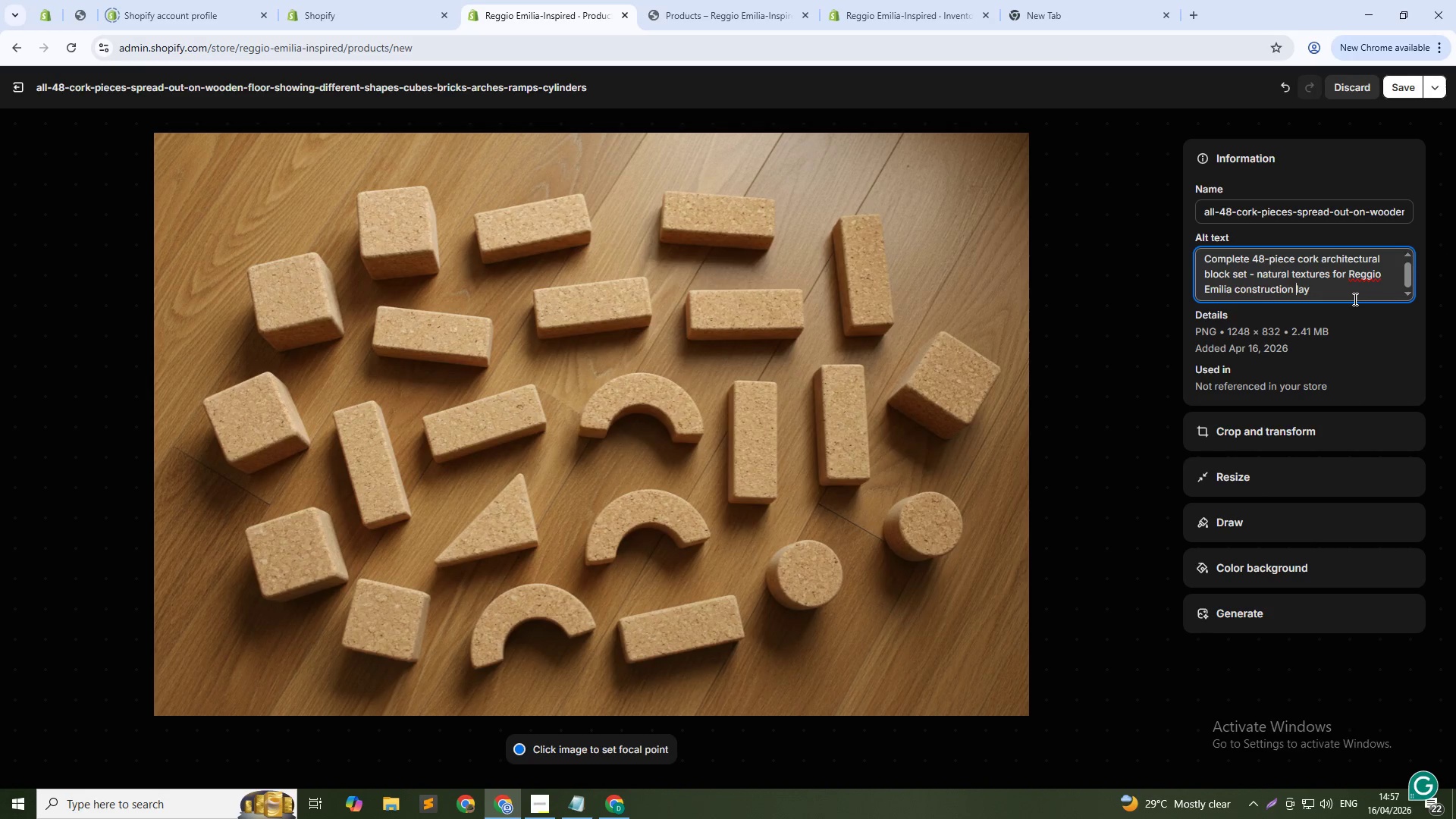 
key(P)
 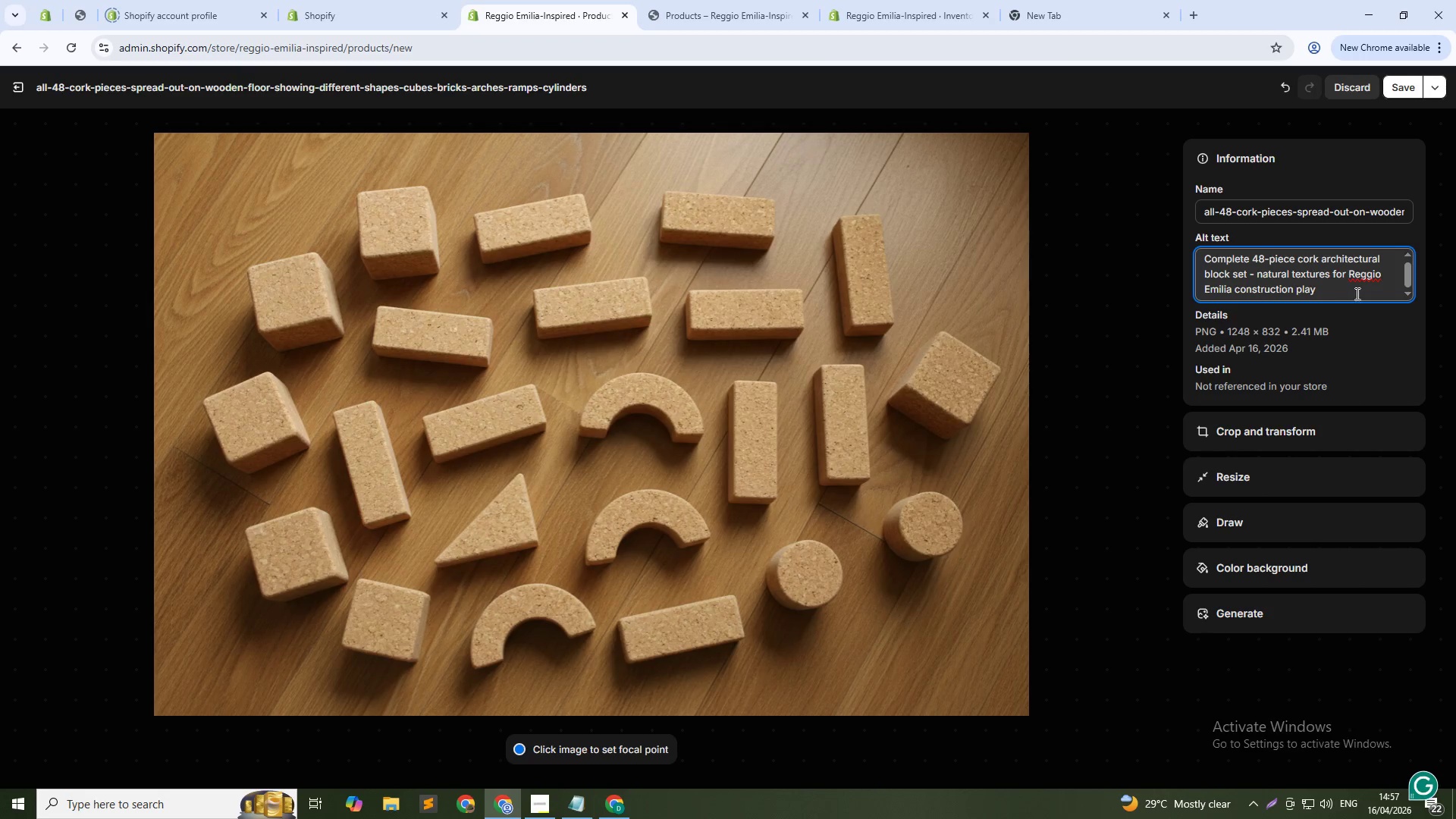 
left_click([1357, 295])
 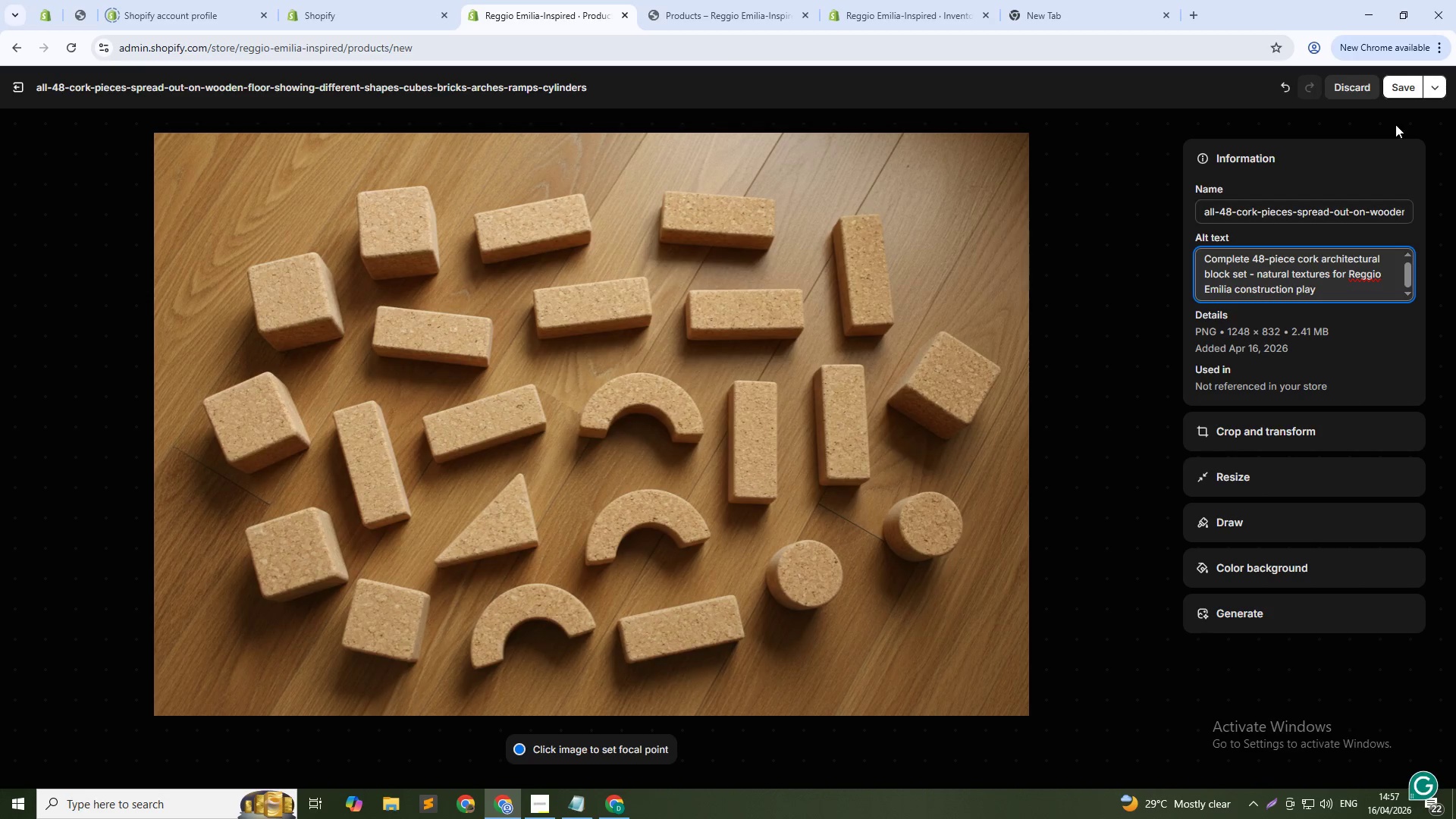 
left_click([1397, 93])
 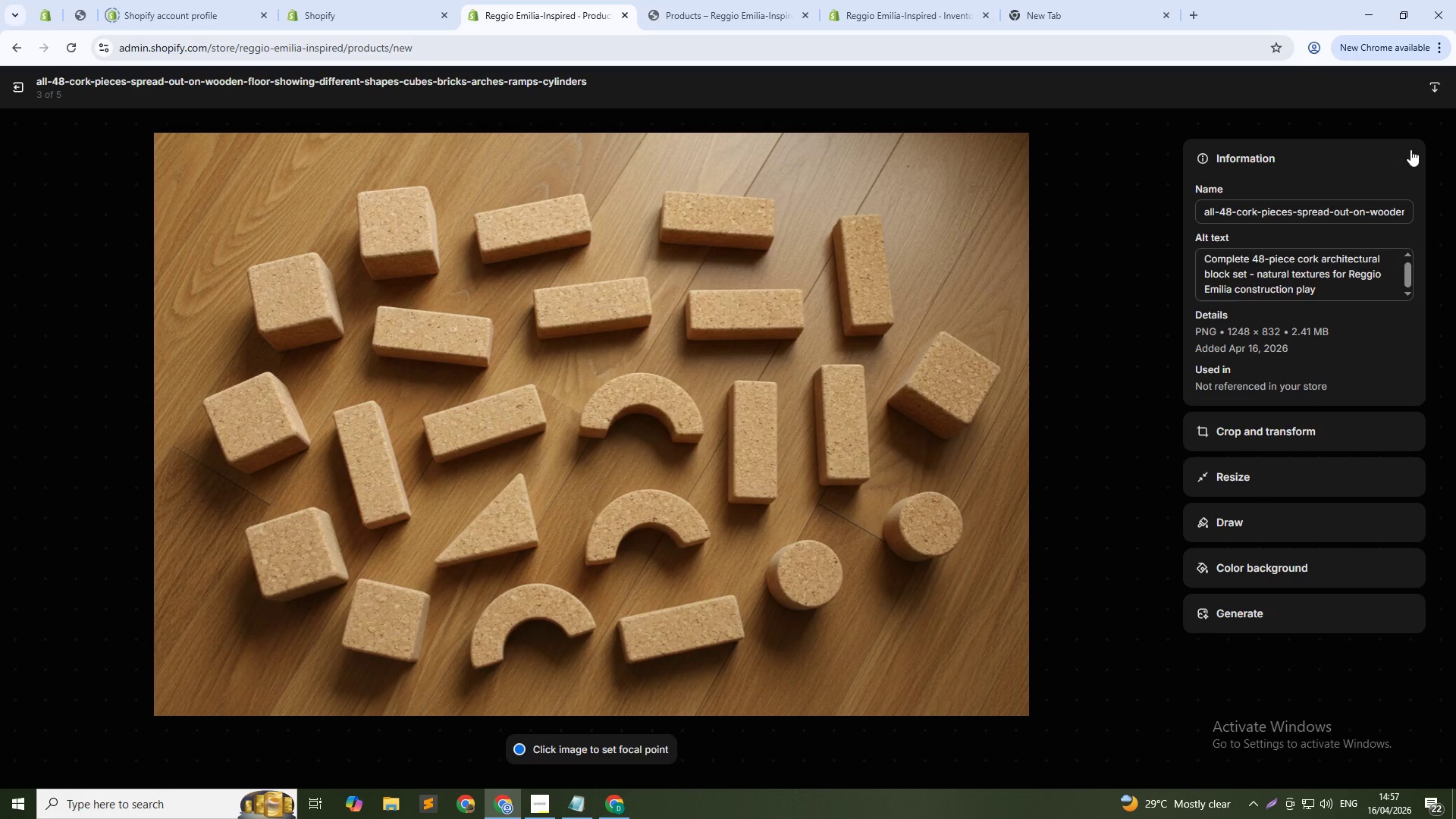 
left_click([1156, 459])
 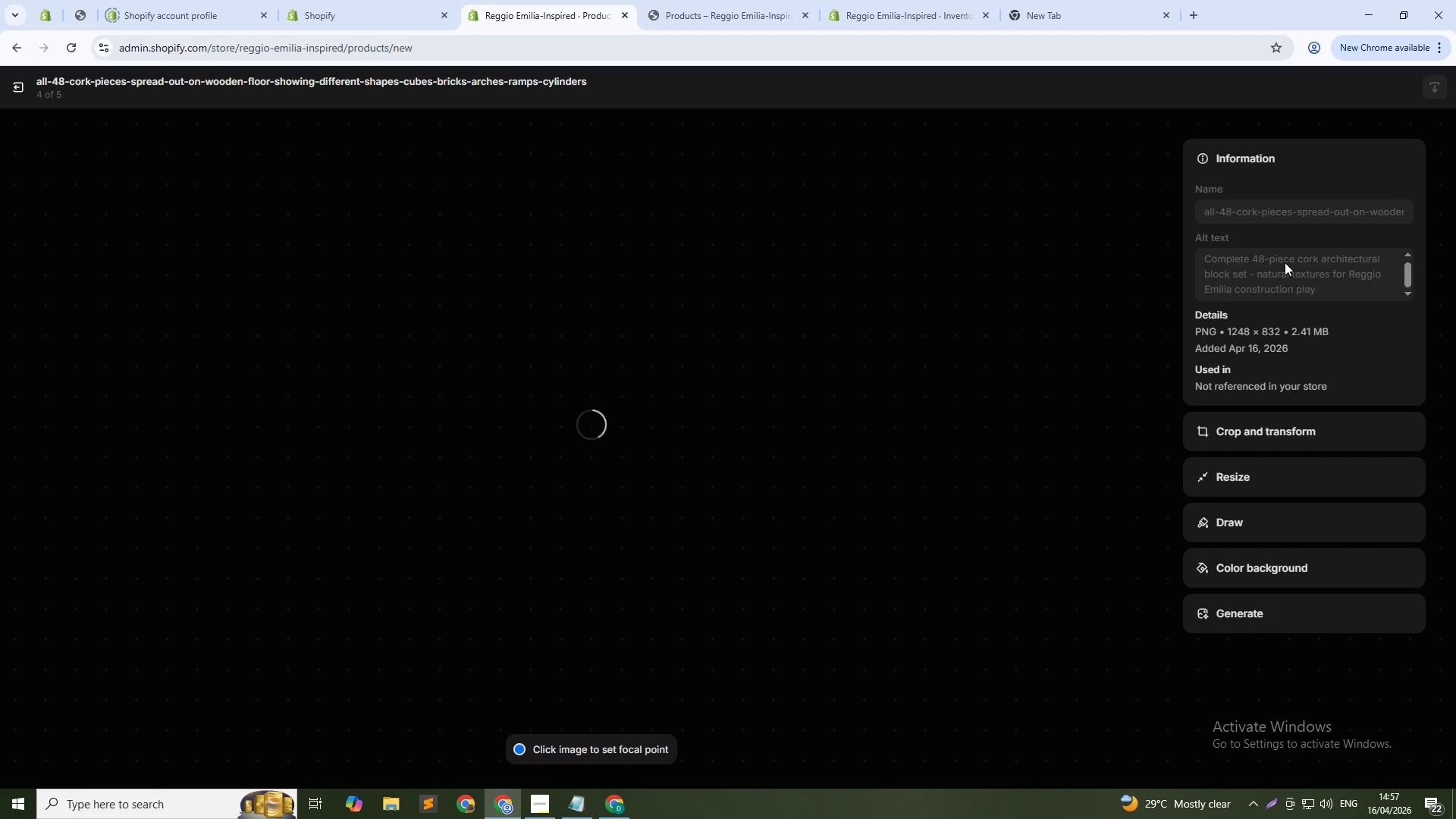 
left_click([1294, 265])
 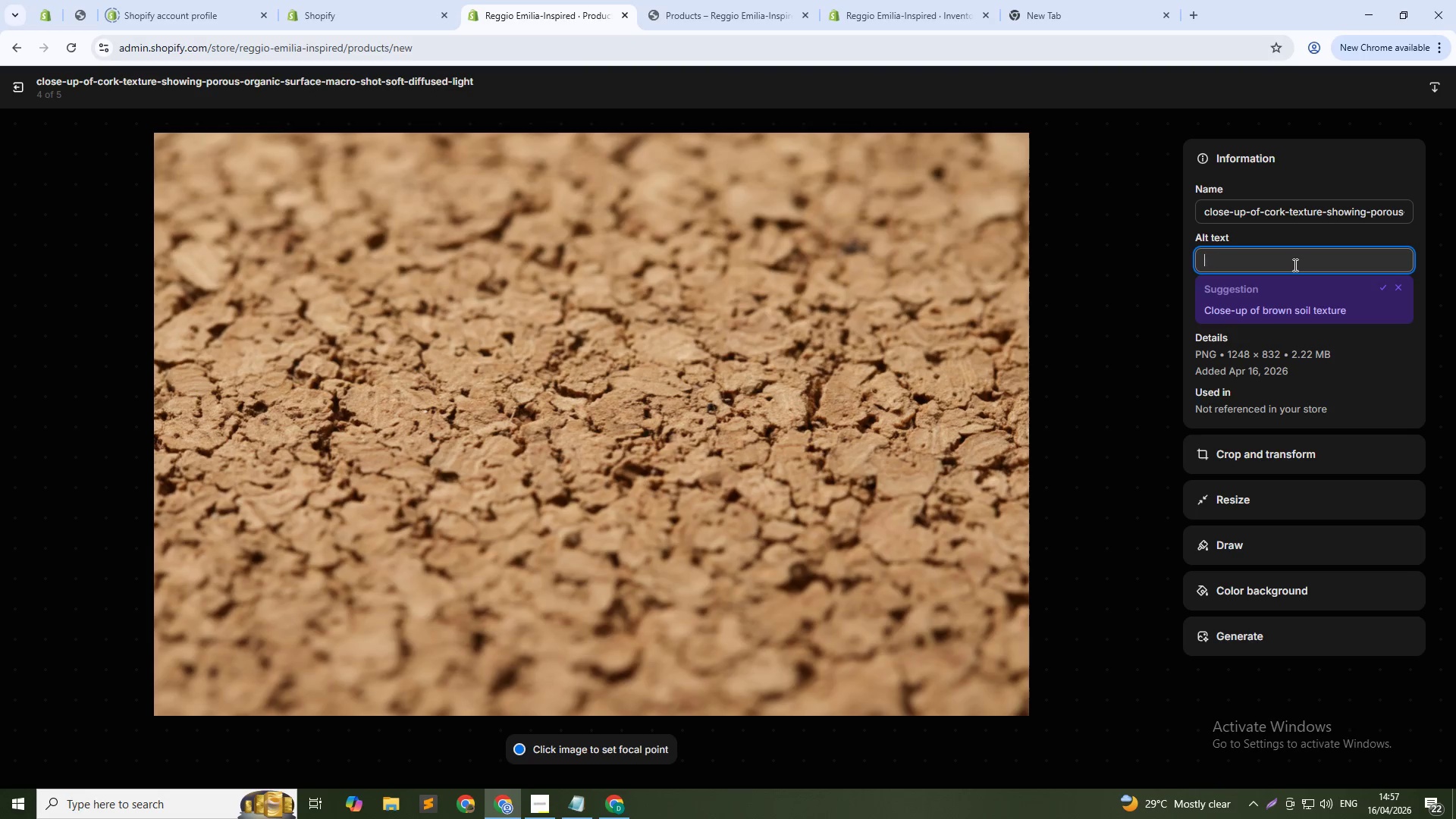 
type(Close-up of natural cork texture - sensory tactile exploration for infany)
key(Backspace)
type(t and toddler classrooms)
 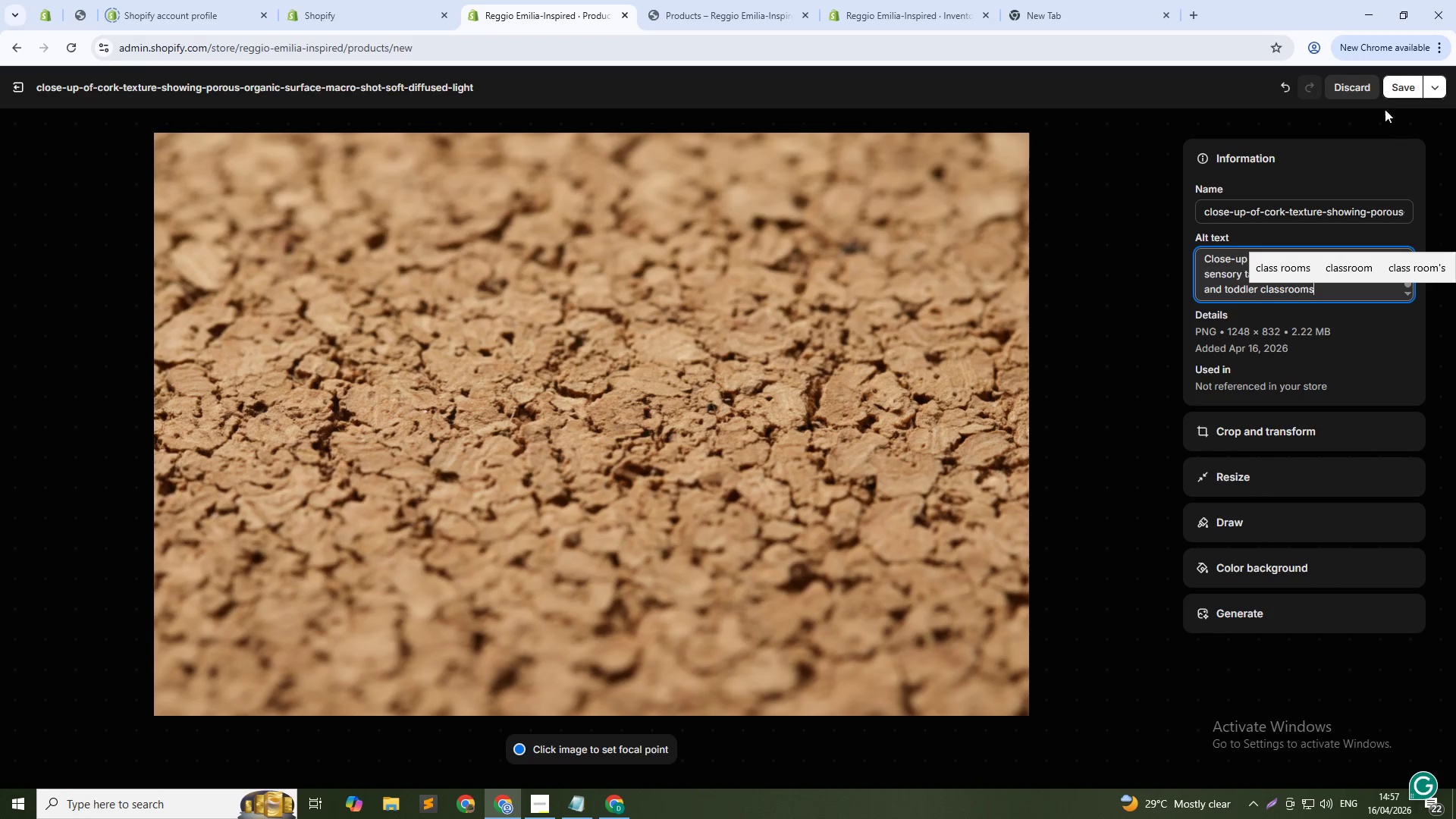 
left_click([1406, 85])
 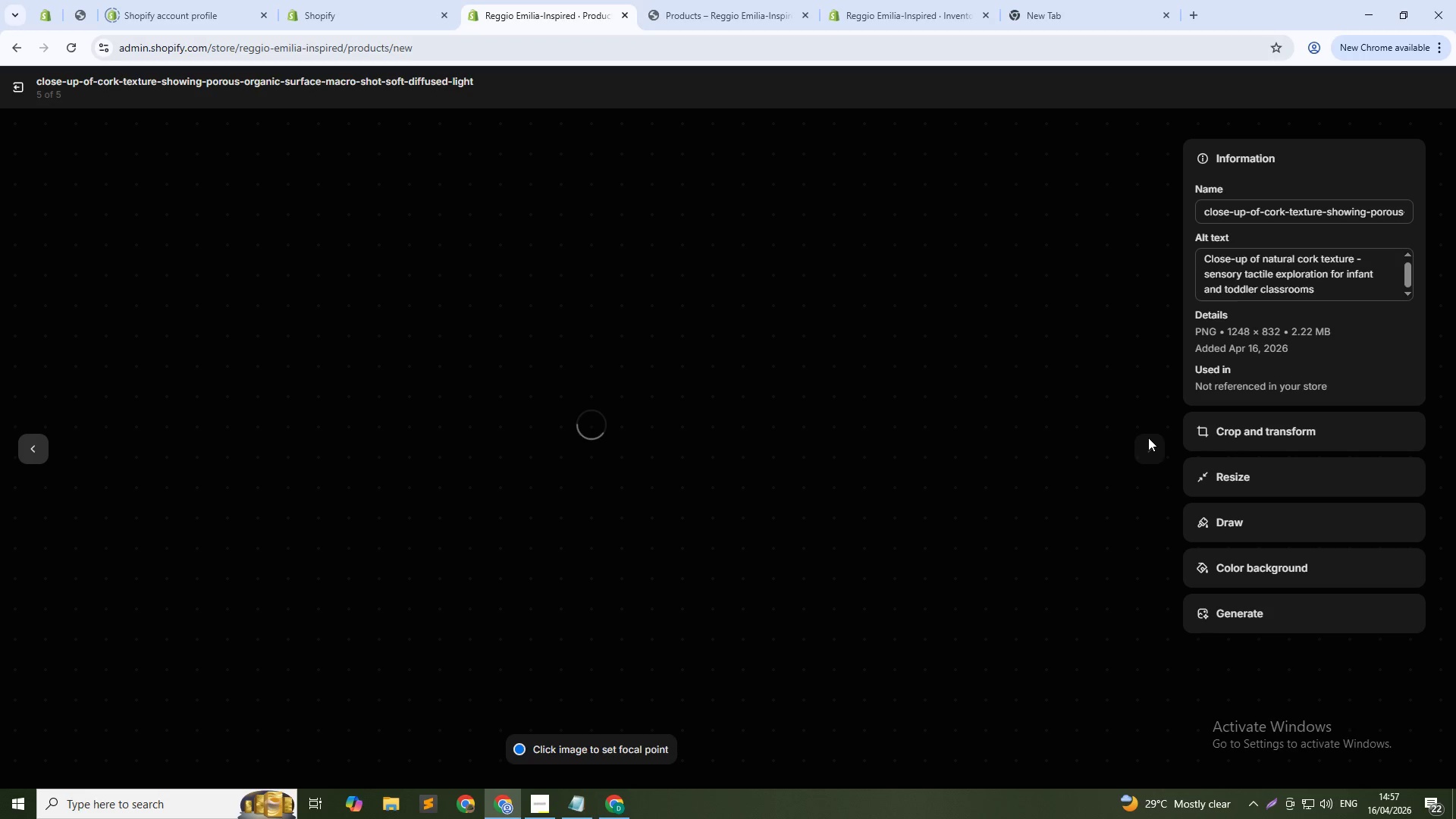 
wait(6.78)
 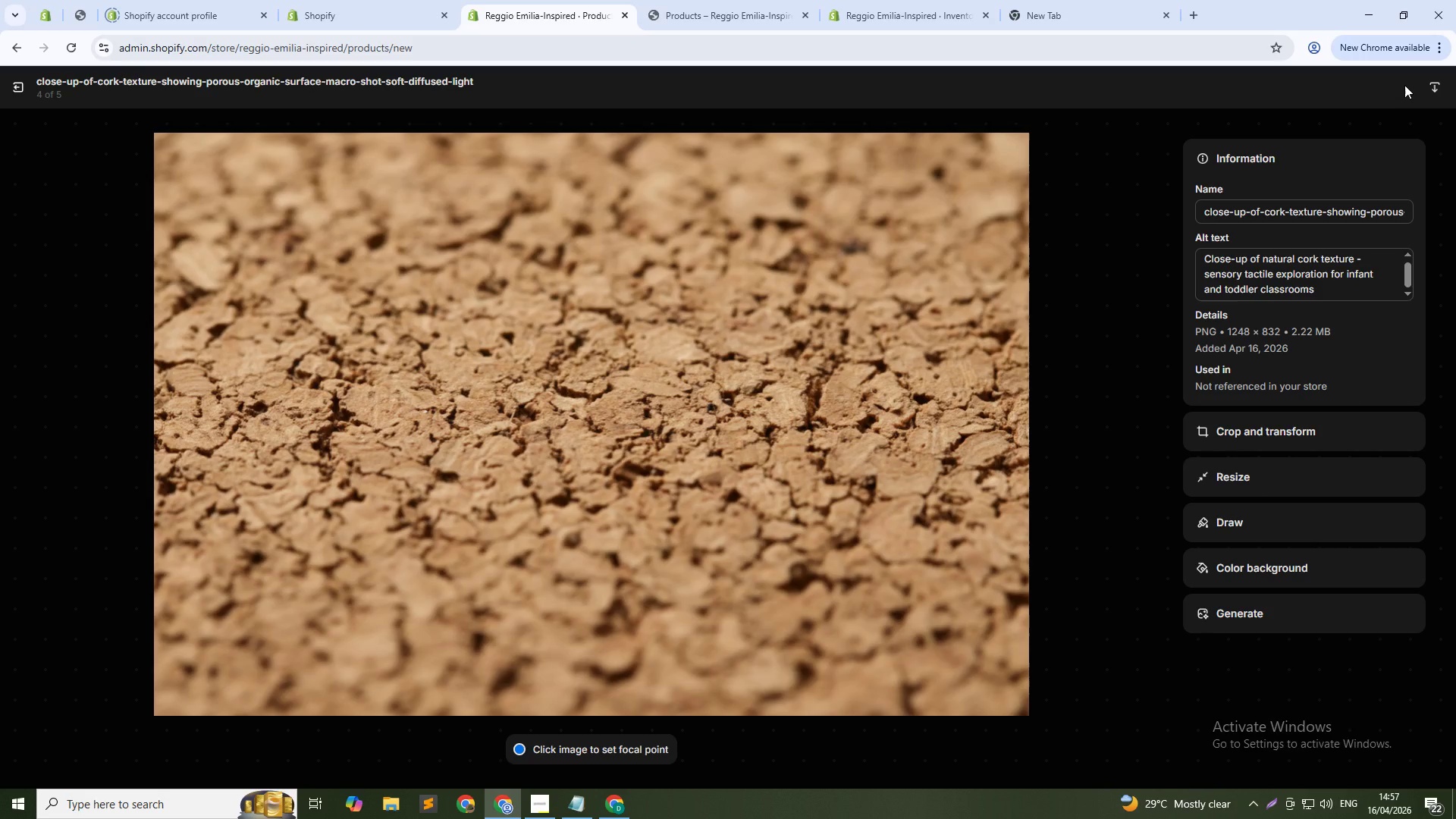 
left_click([1351, 262])
 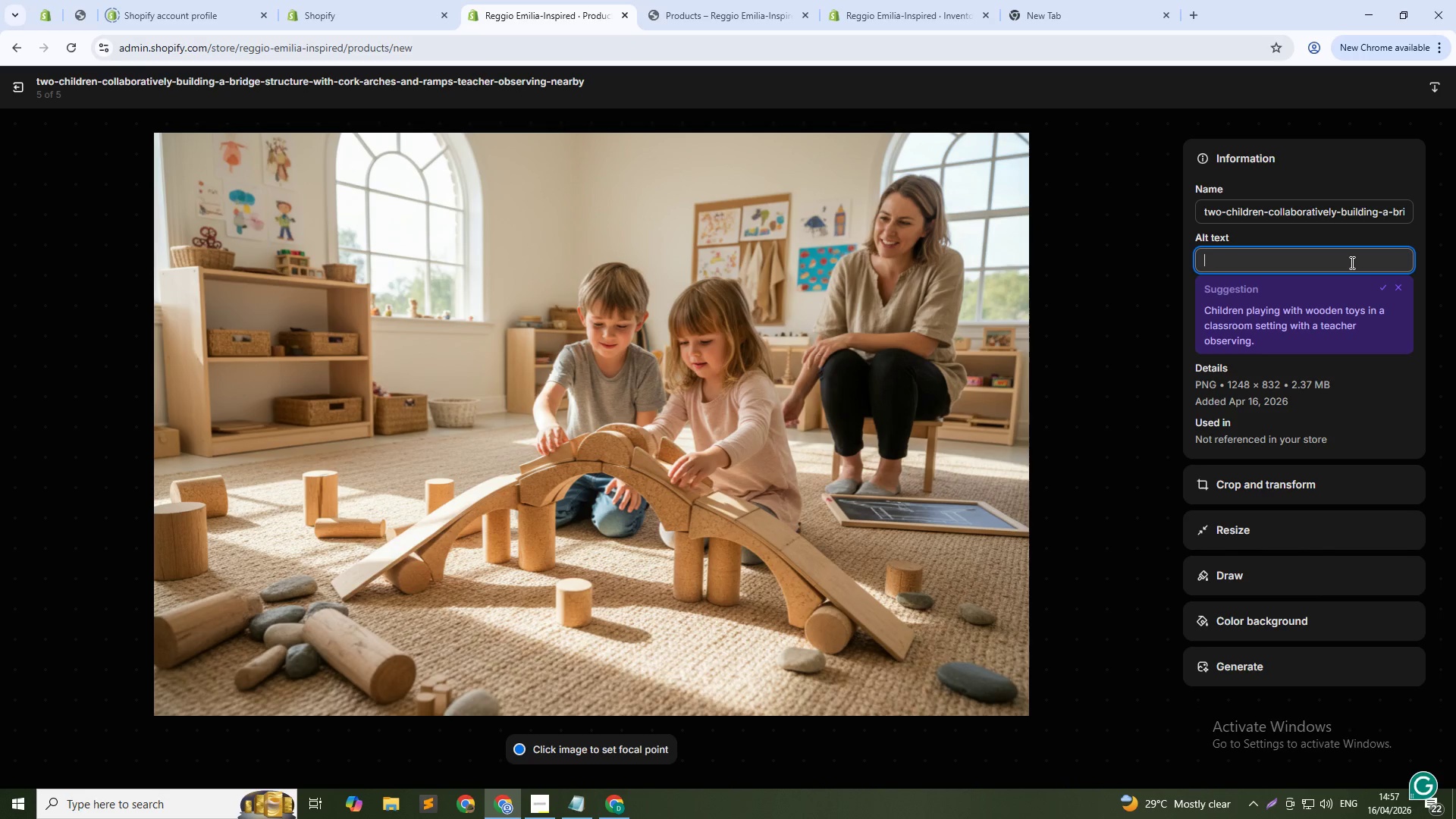 
type(Preschoolers collaborating on cork block bridge - cooperative learning and architectural thinking)
 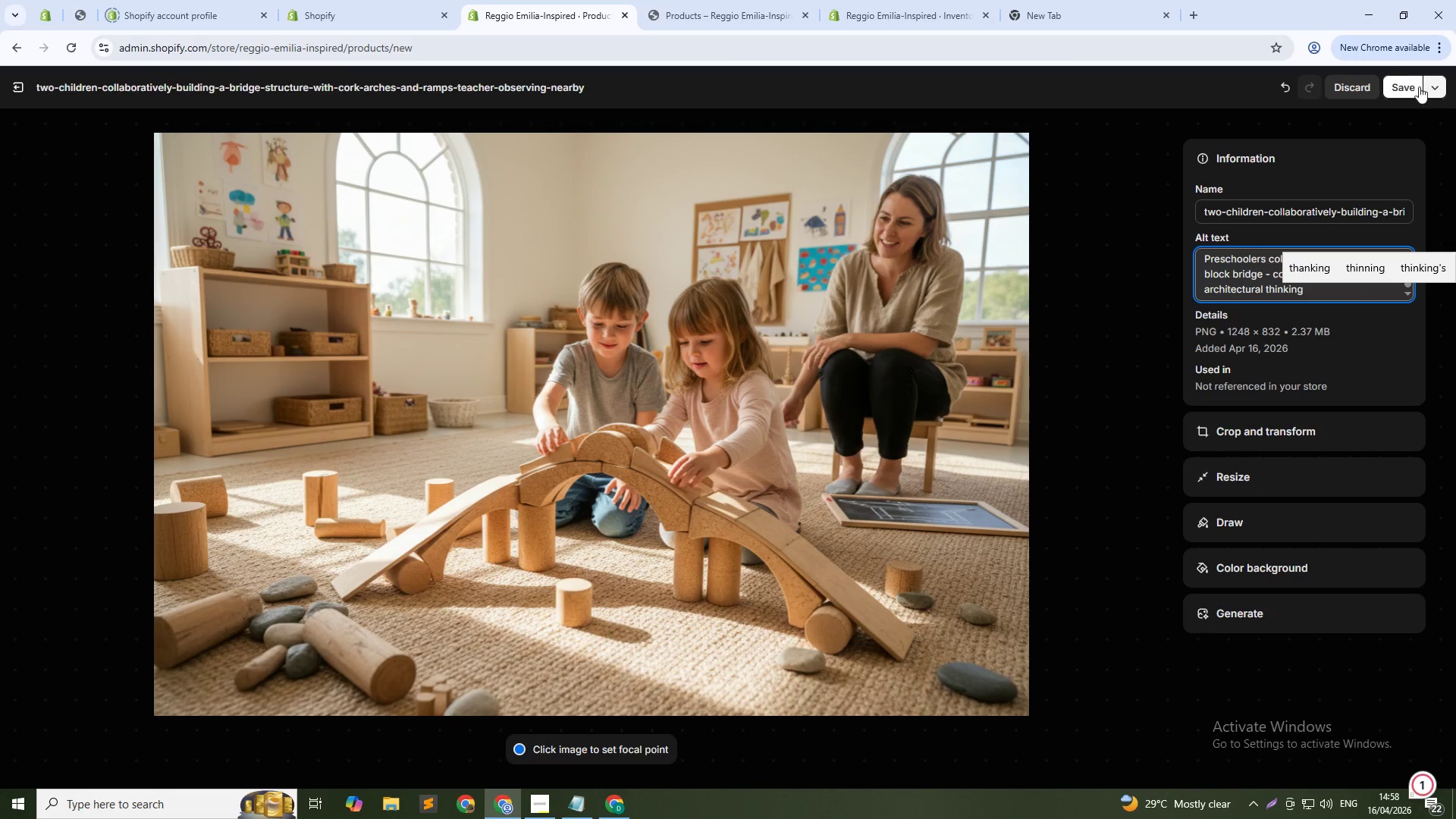 
left_click([1407, 86])
 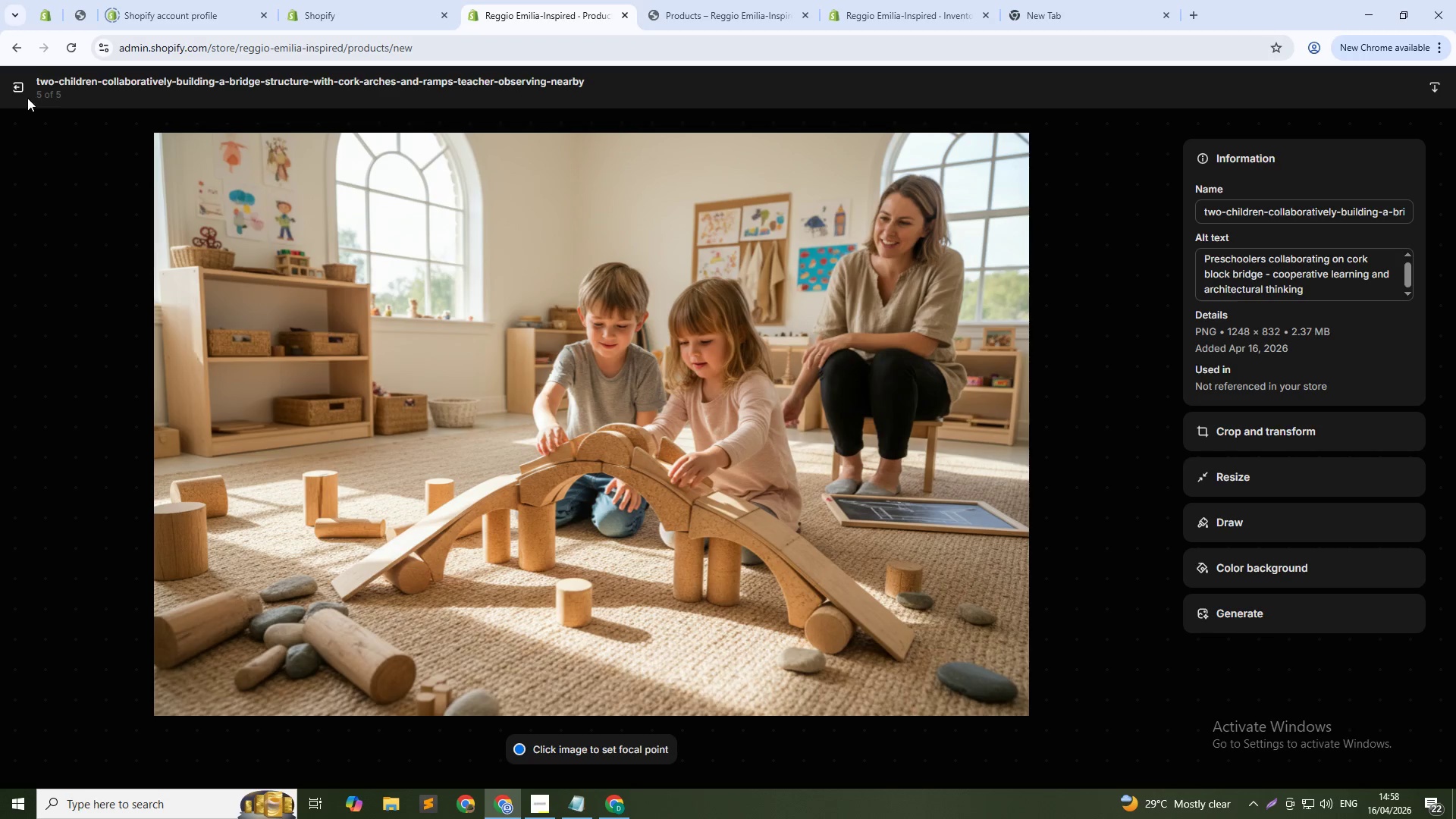 
left_click([24, 81])
 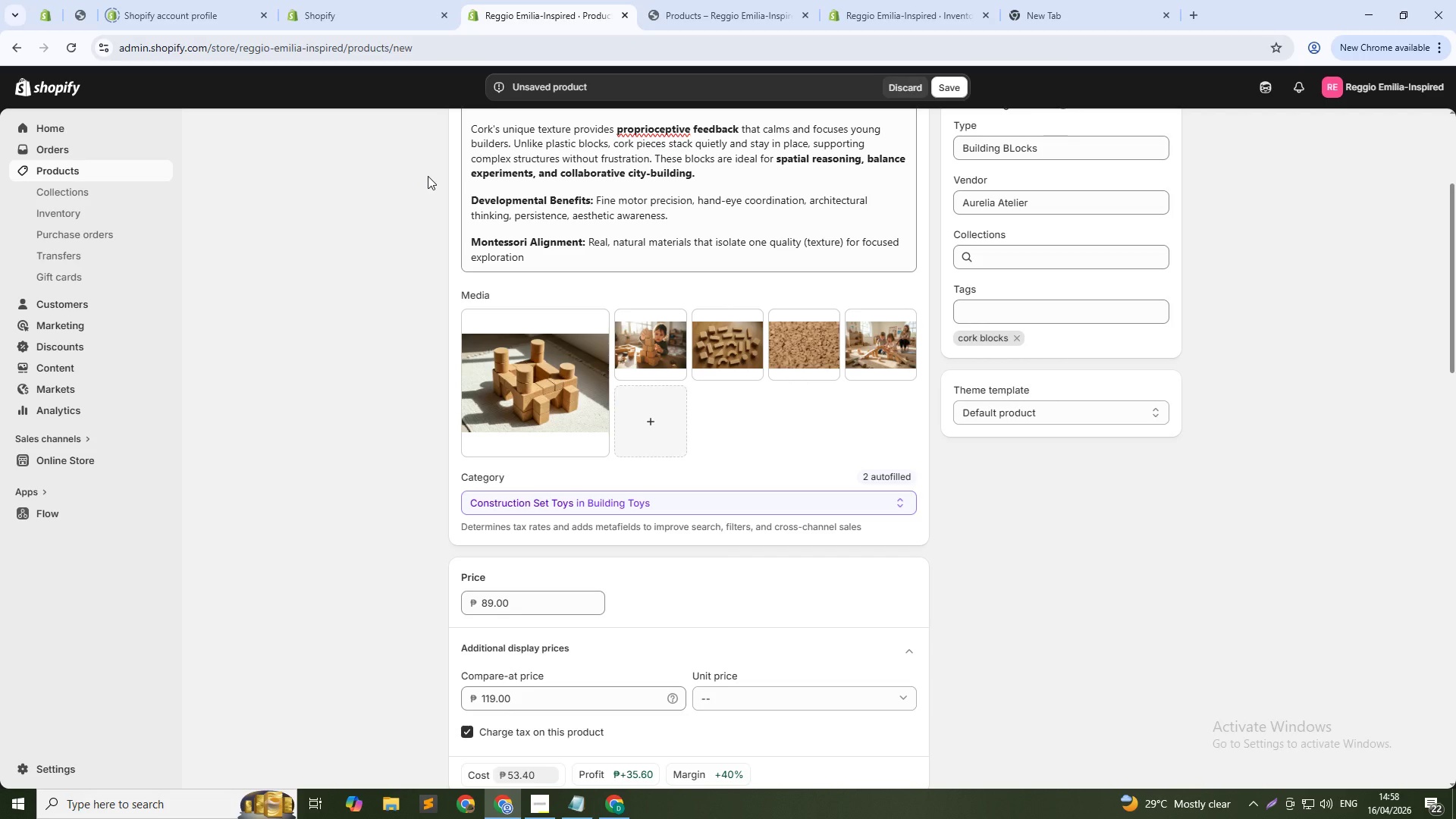 
wait(7.03)
 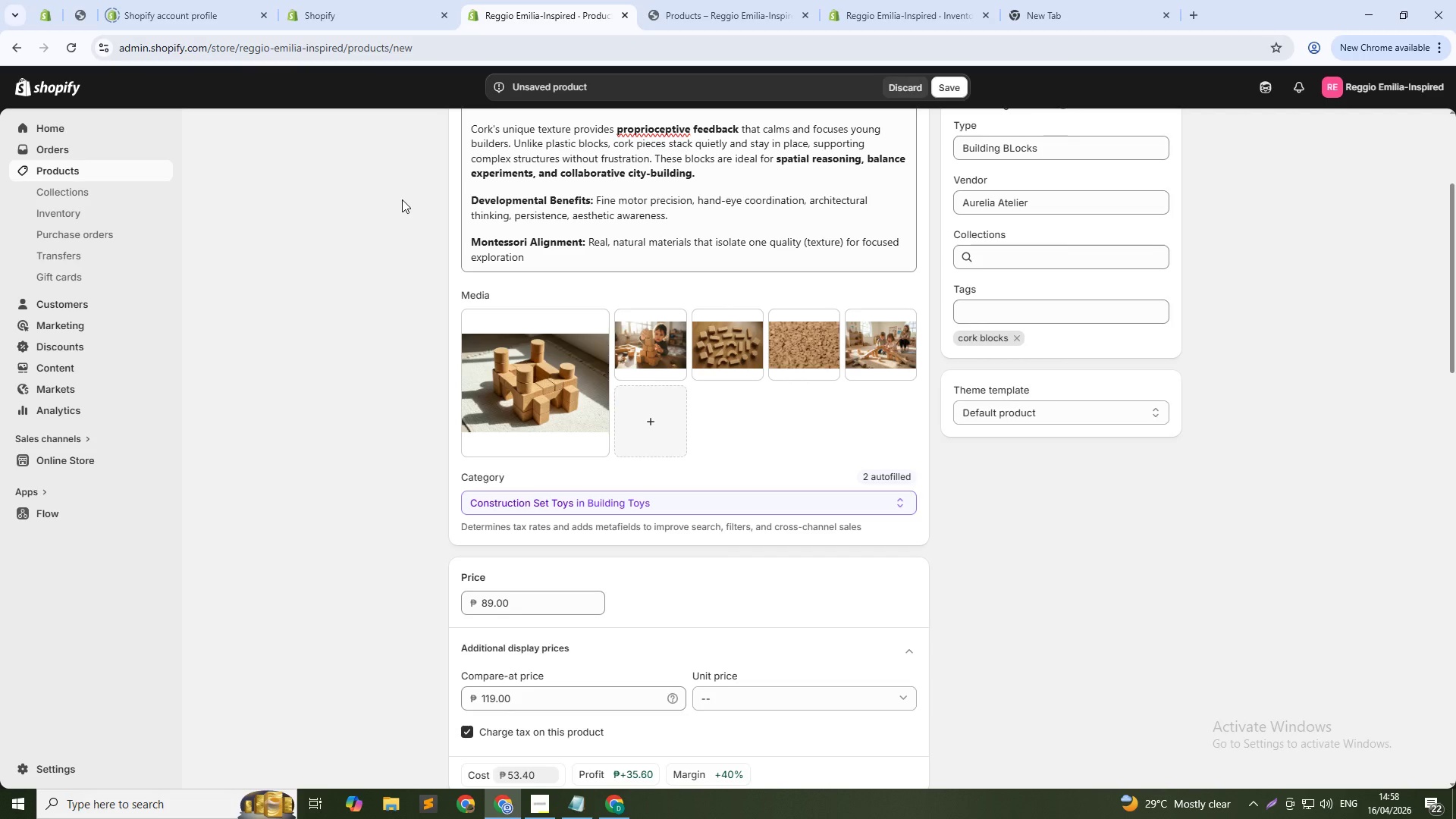 
scroll: coordinate [855, 290], scroll_direction: down, amount: 19.0
 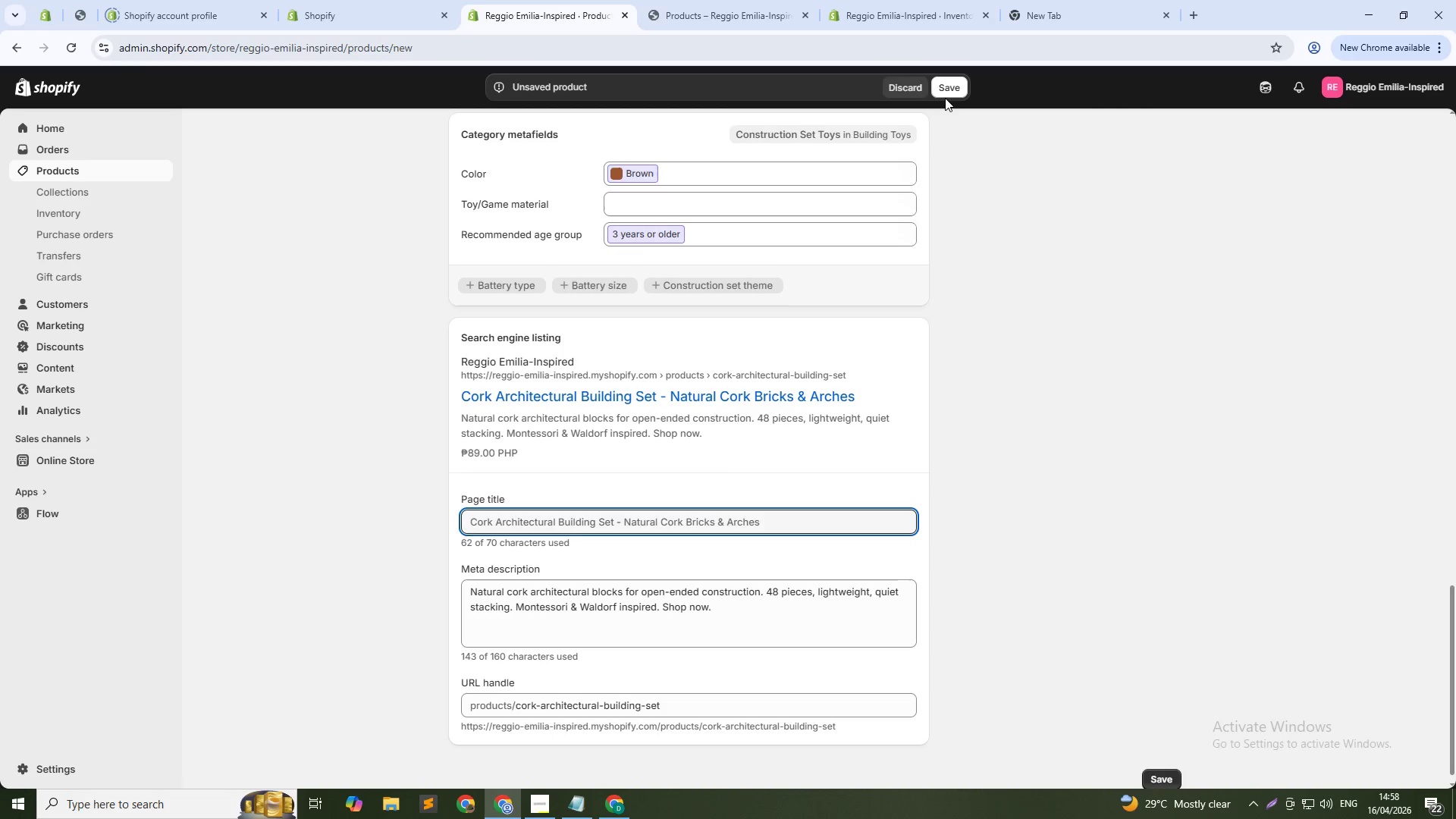 
left_click([946, 86])
 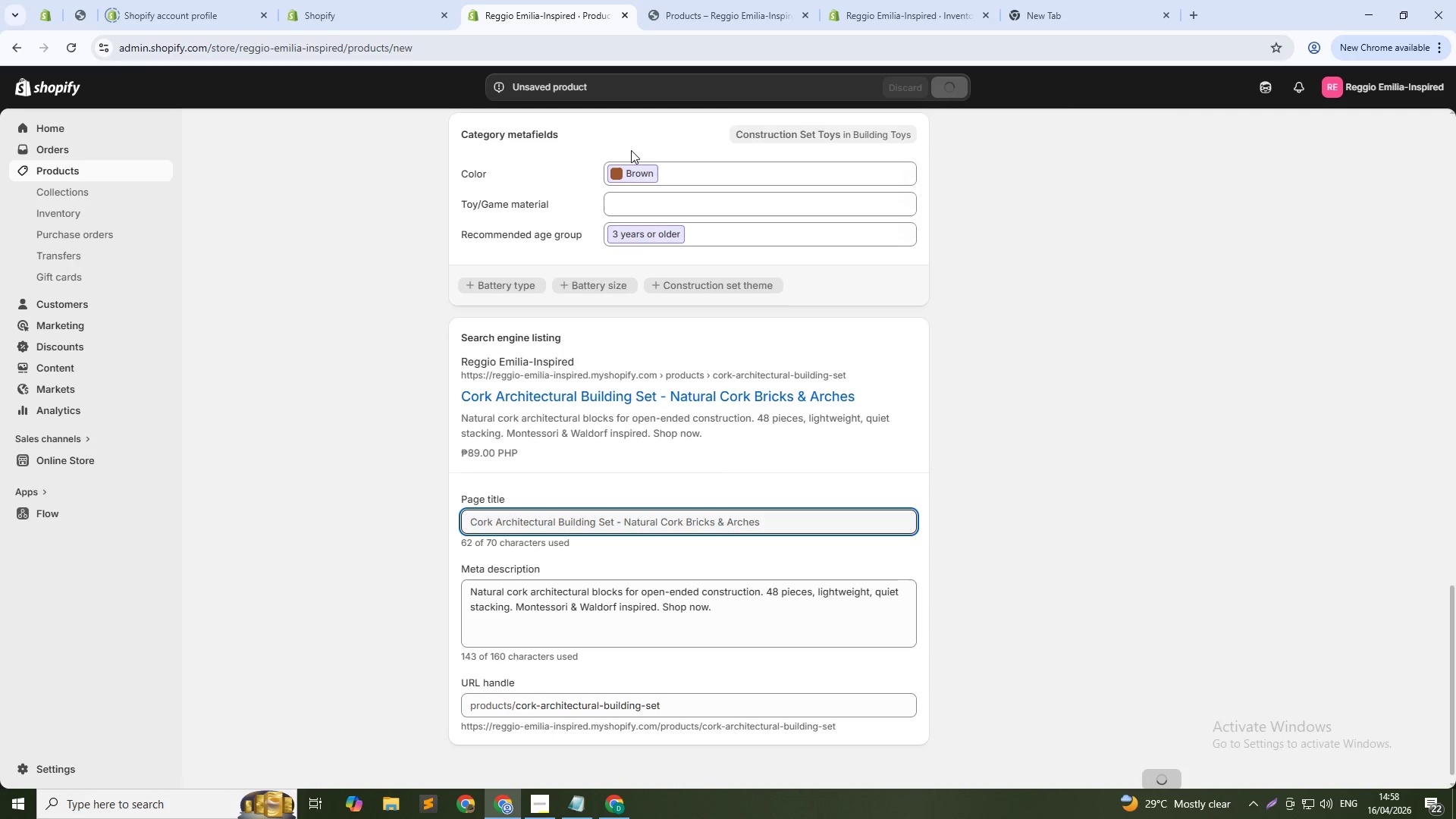 
wait(9.17)
 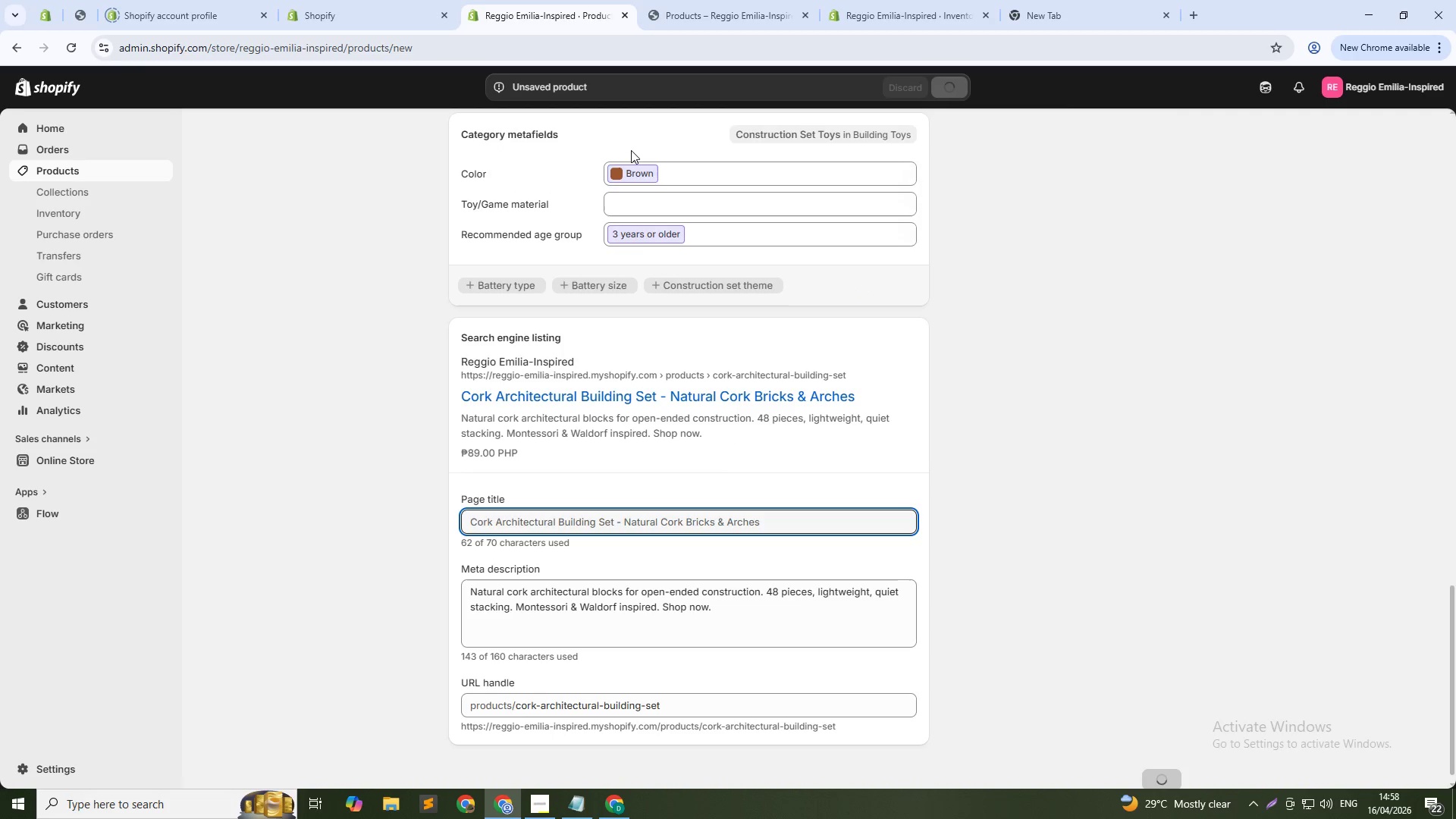 
left_click([114, 163])
 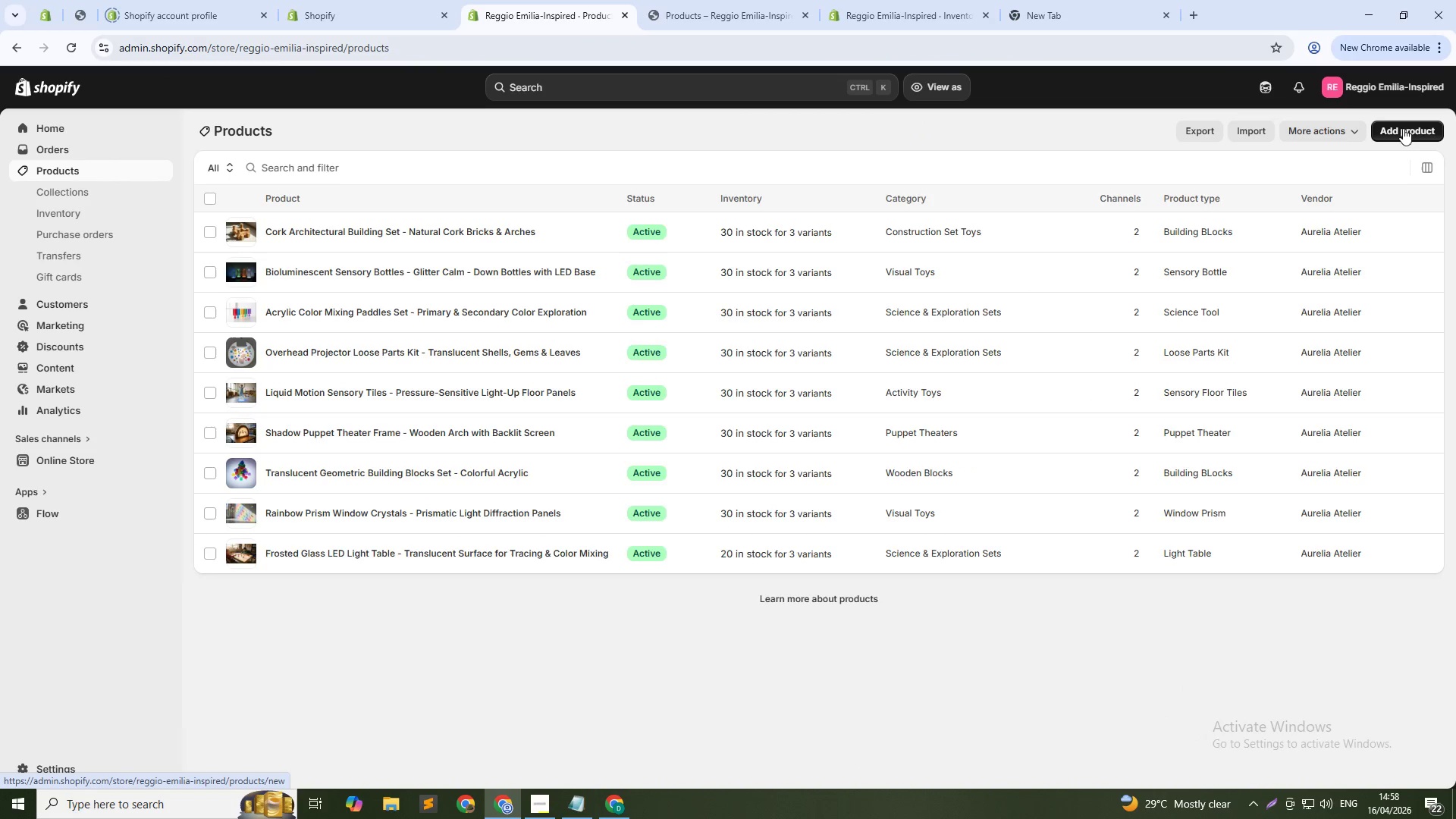 
left_click([1403, 128])
 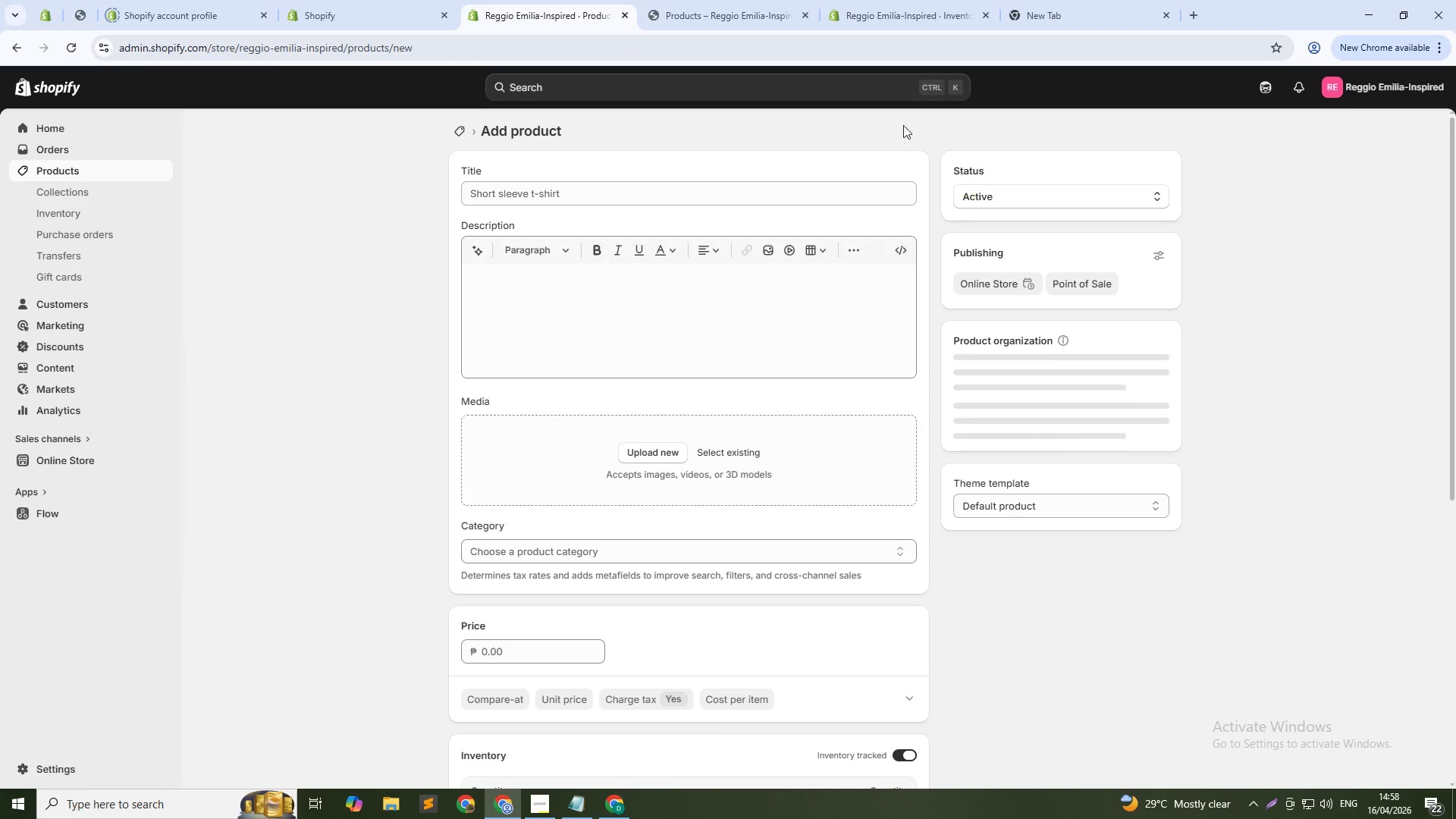 
left_click([802, 188])
 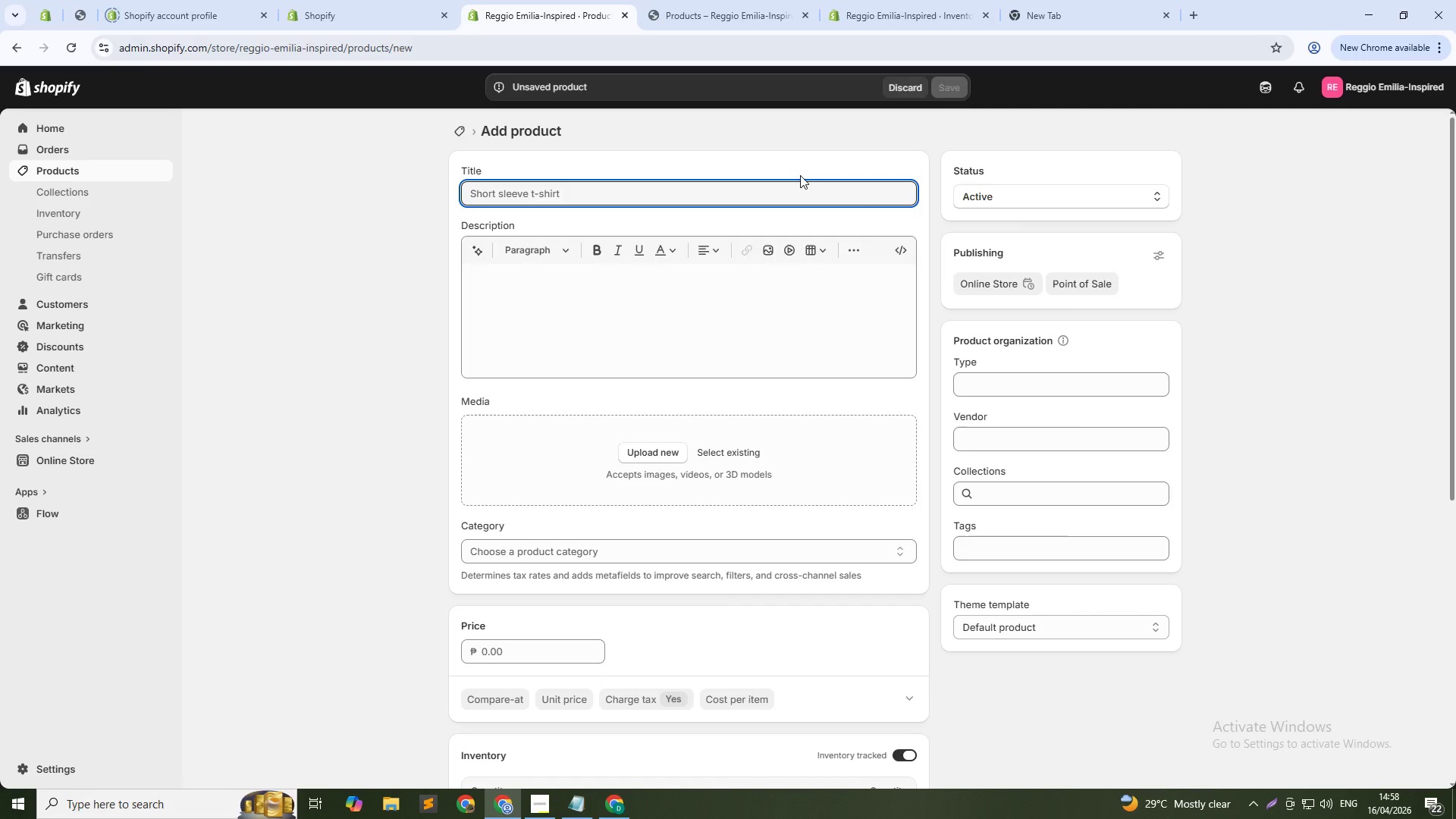 
type(Silk Rainbow Play Scarves Set - 12-Piece Hand-Dyed Waldorf Scarves)
 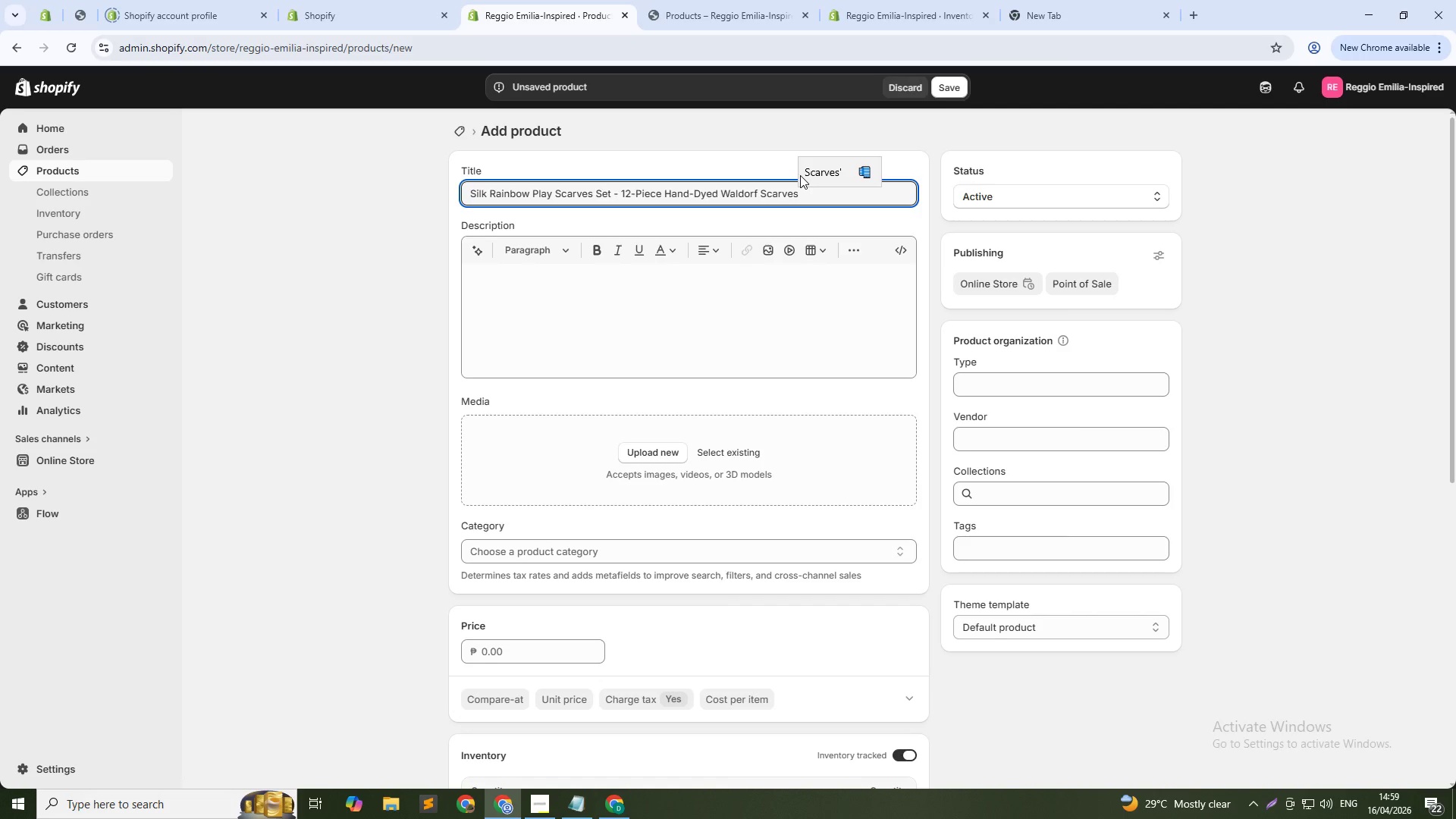 
left_click([609, 282])
 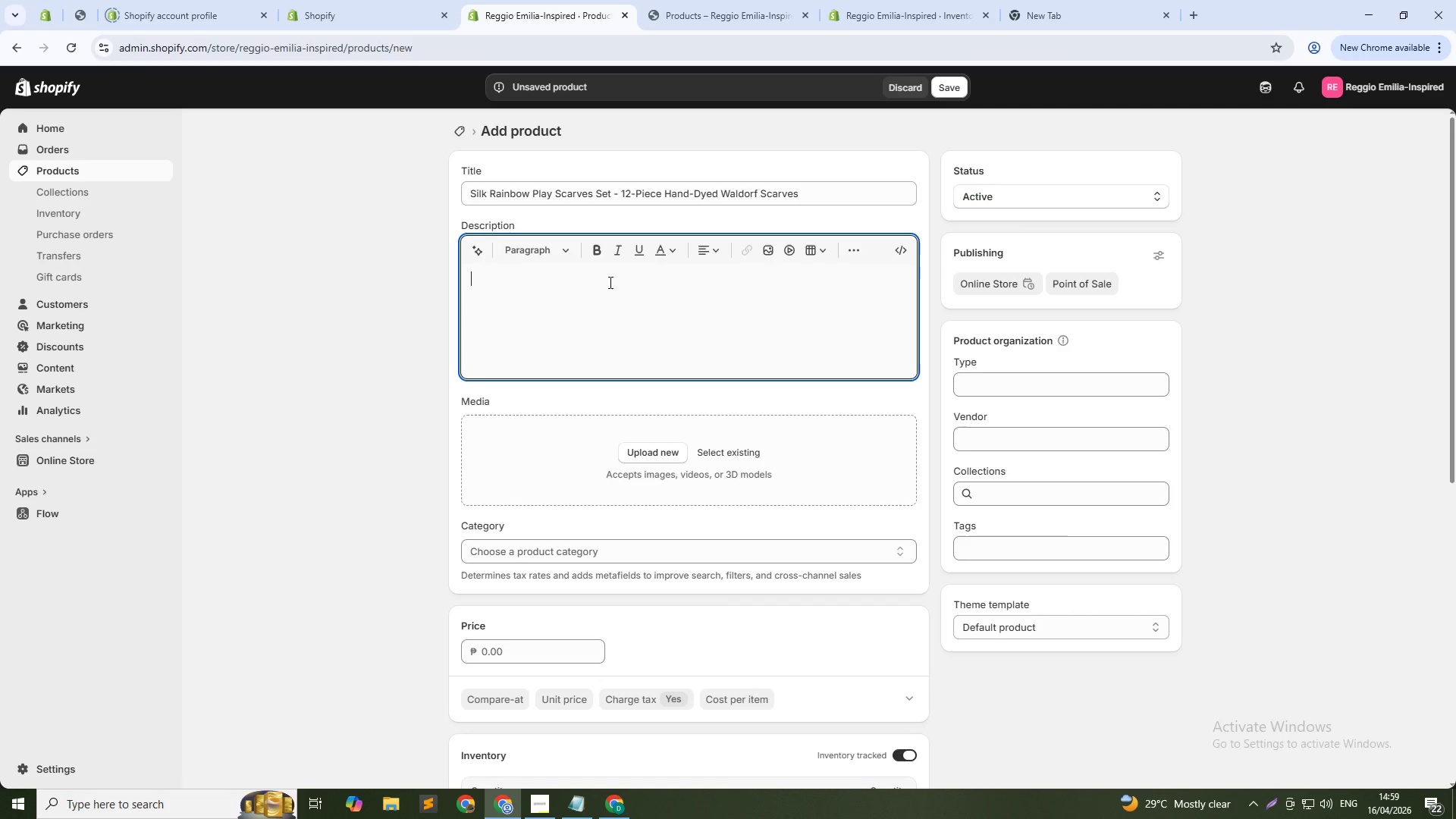 
type(Butterfly-soft, vibrnat, and endlessly versatile - our Silk)
 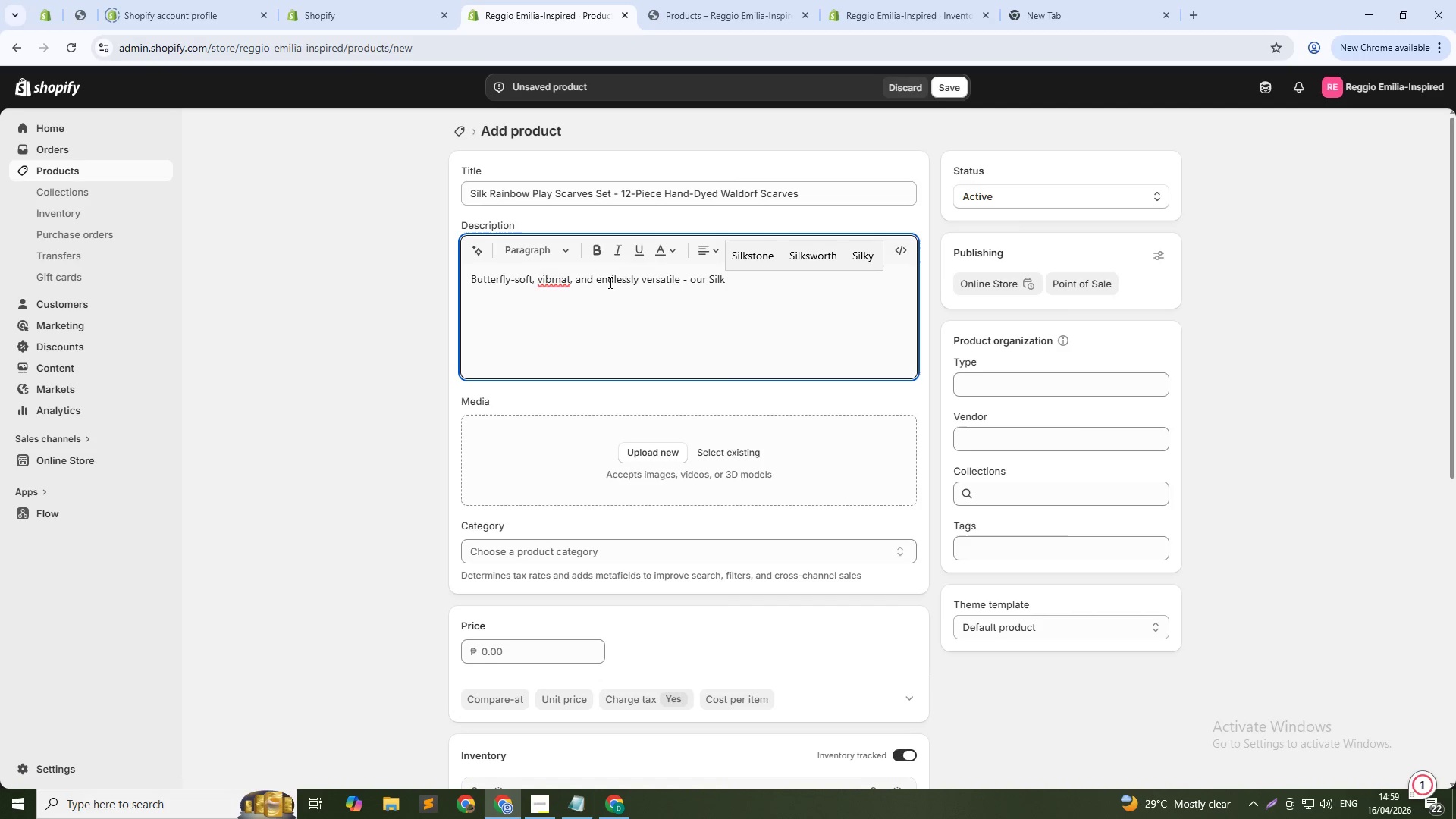 
hold_key(key=ArrowLeft, duration=1.5)
 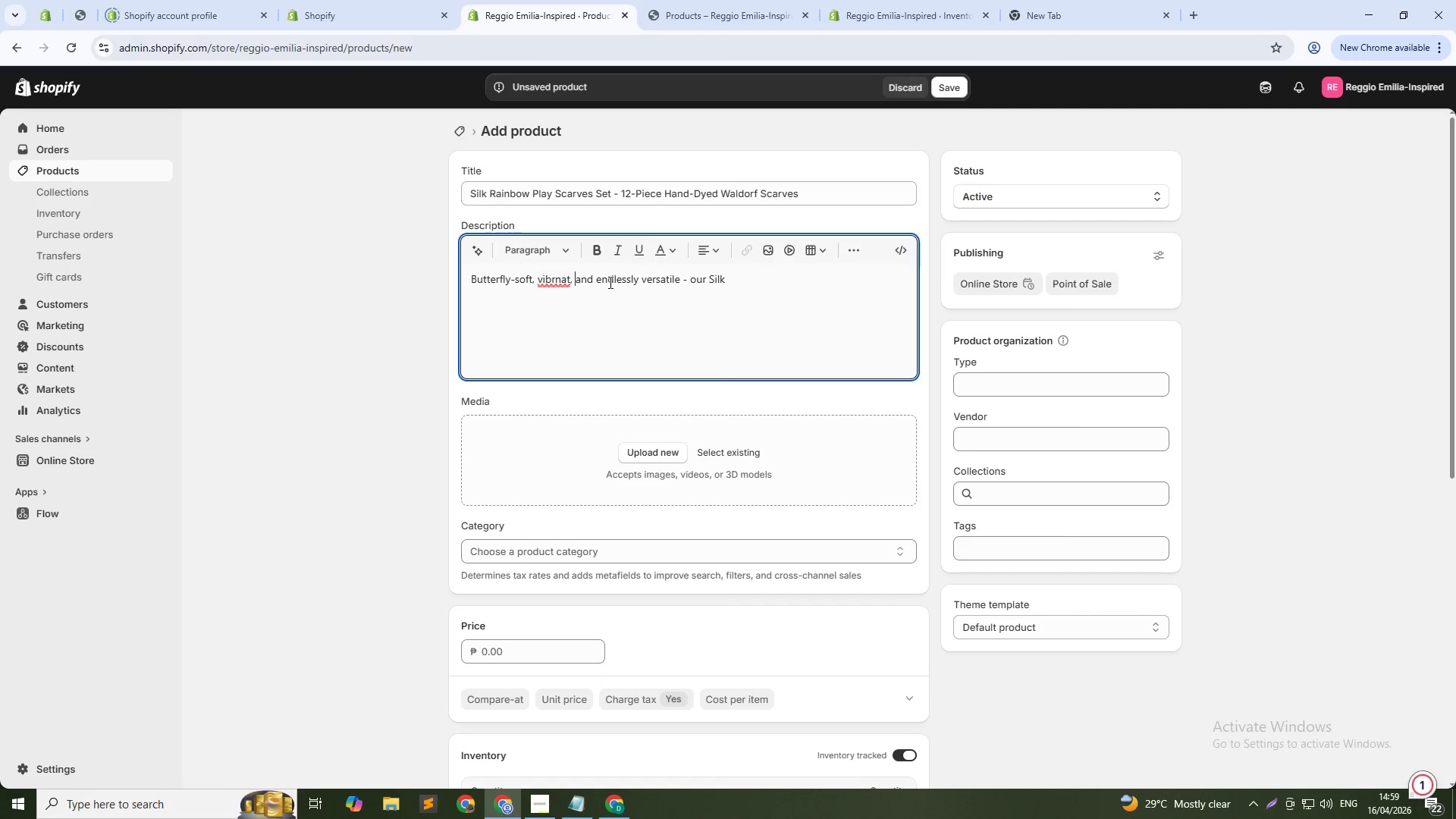 
hold_key(key=ArrowLeft, duration=0.33)
 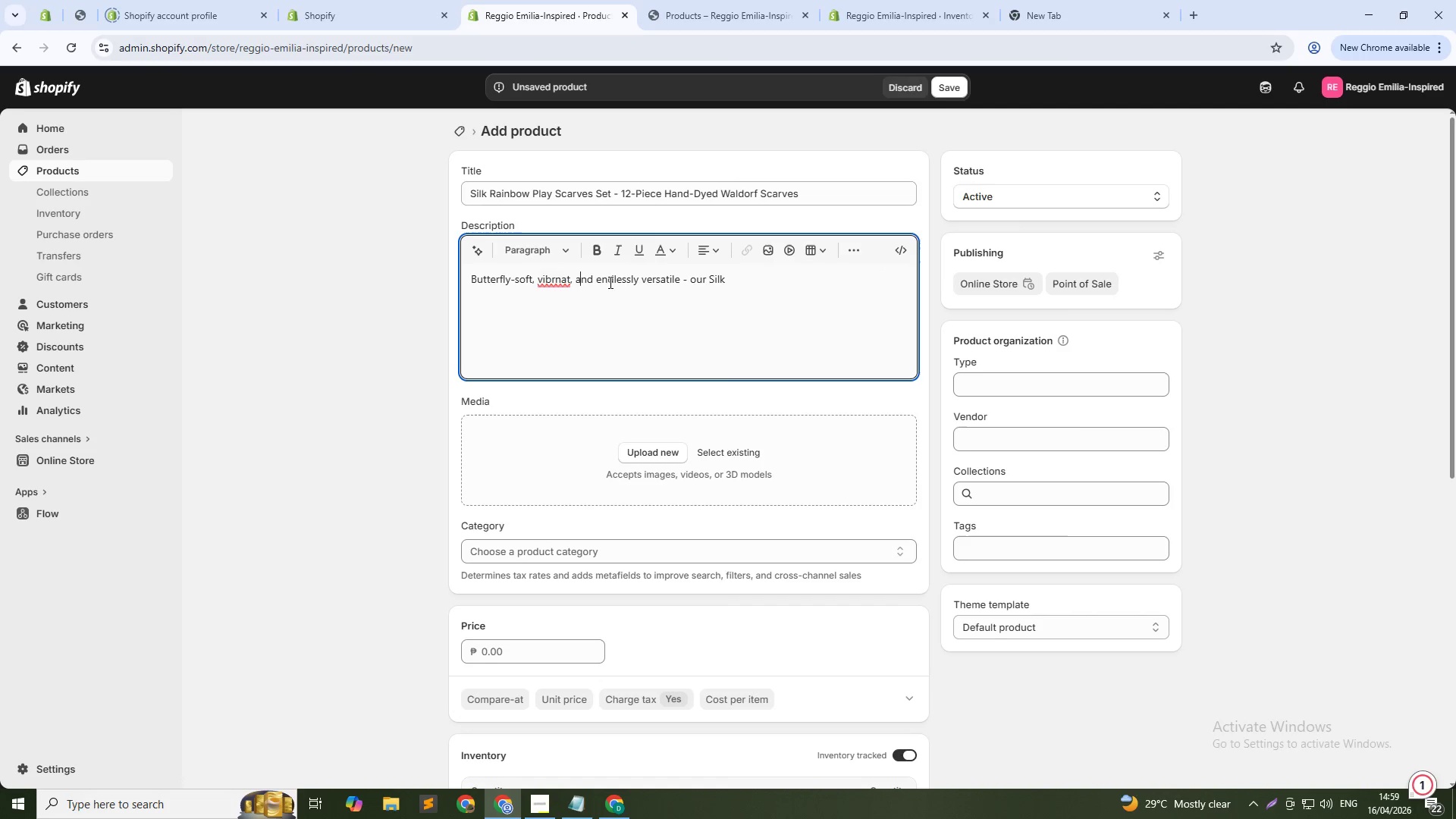 
key(ArrowLeft)
 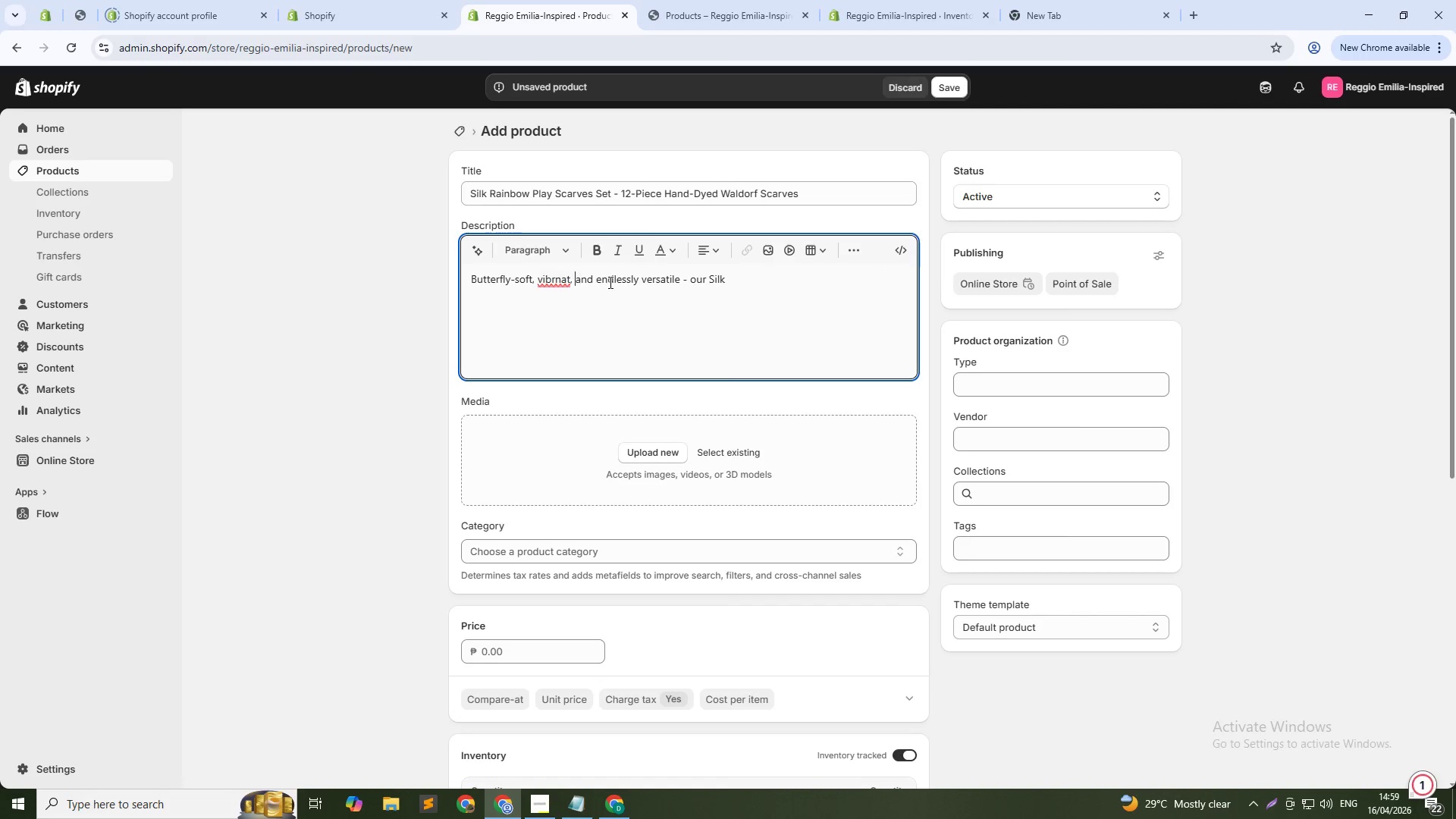 
key(ArrowLeft)
 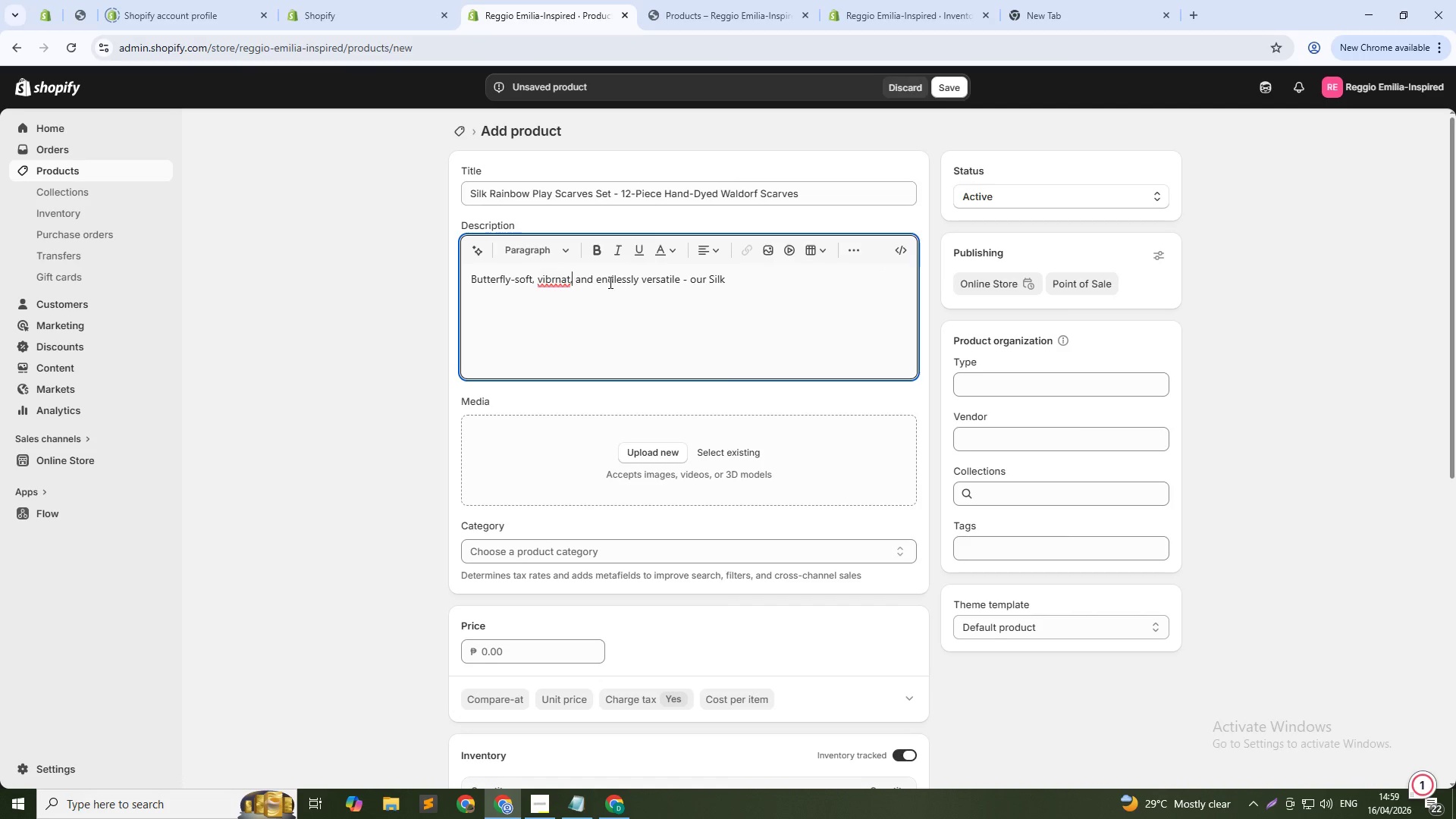 
key(ArrowLeft)
 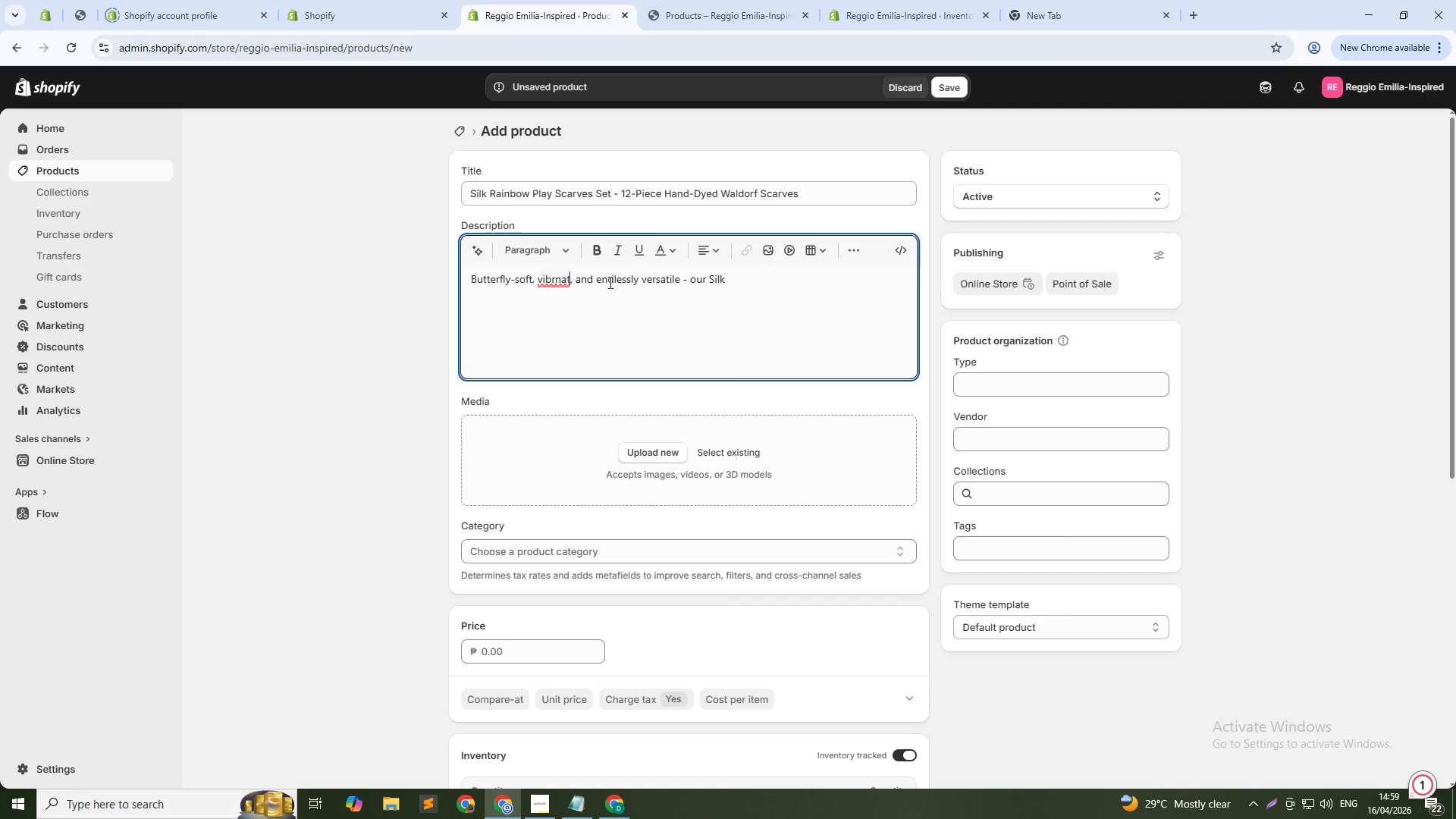 
key(ArrowLeft)
 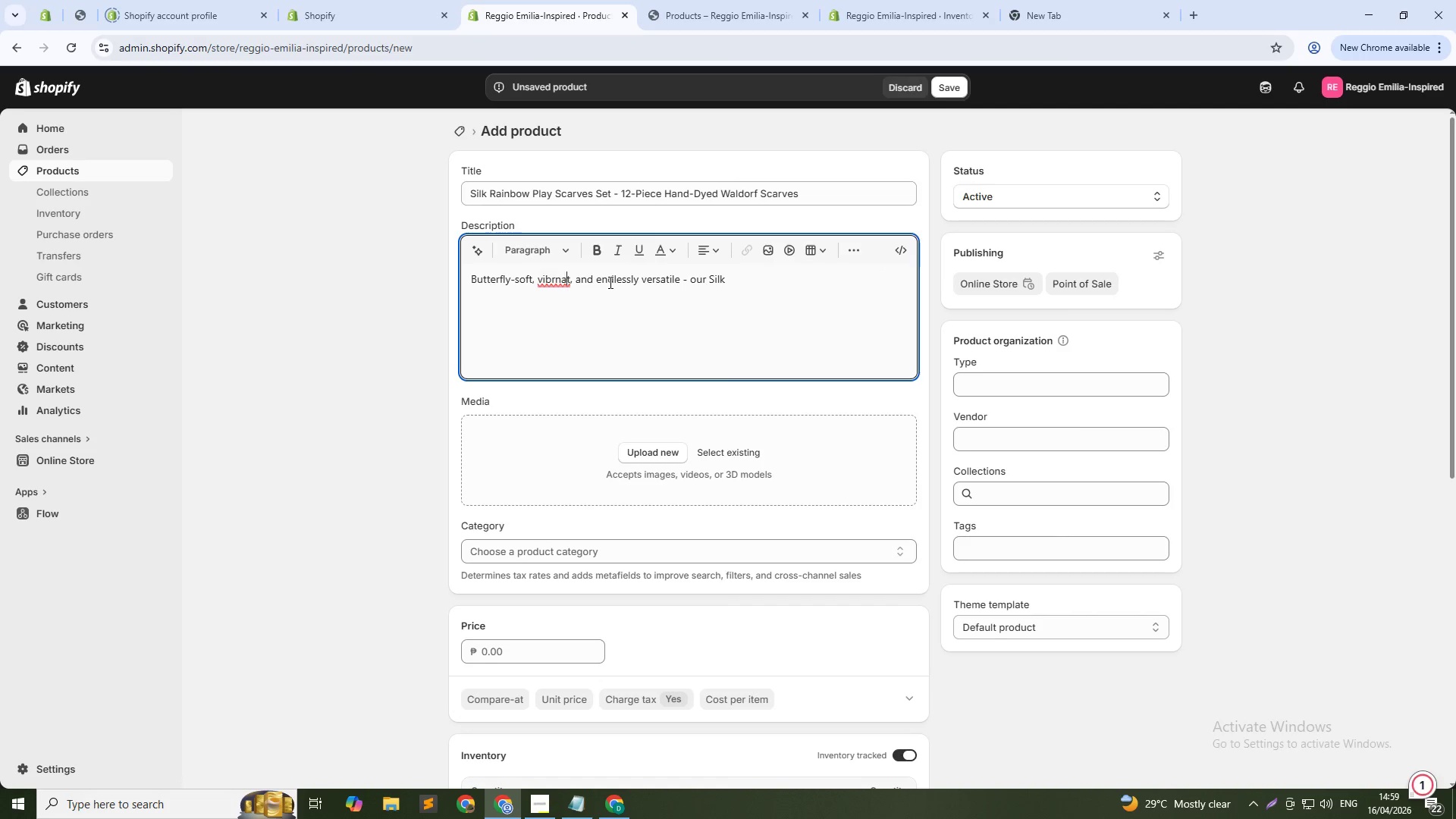 
key(ArrowLeft)
 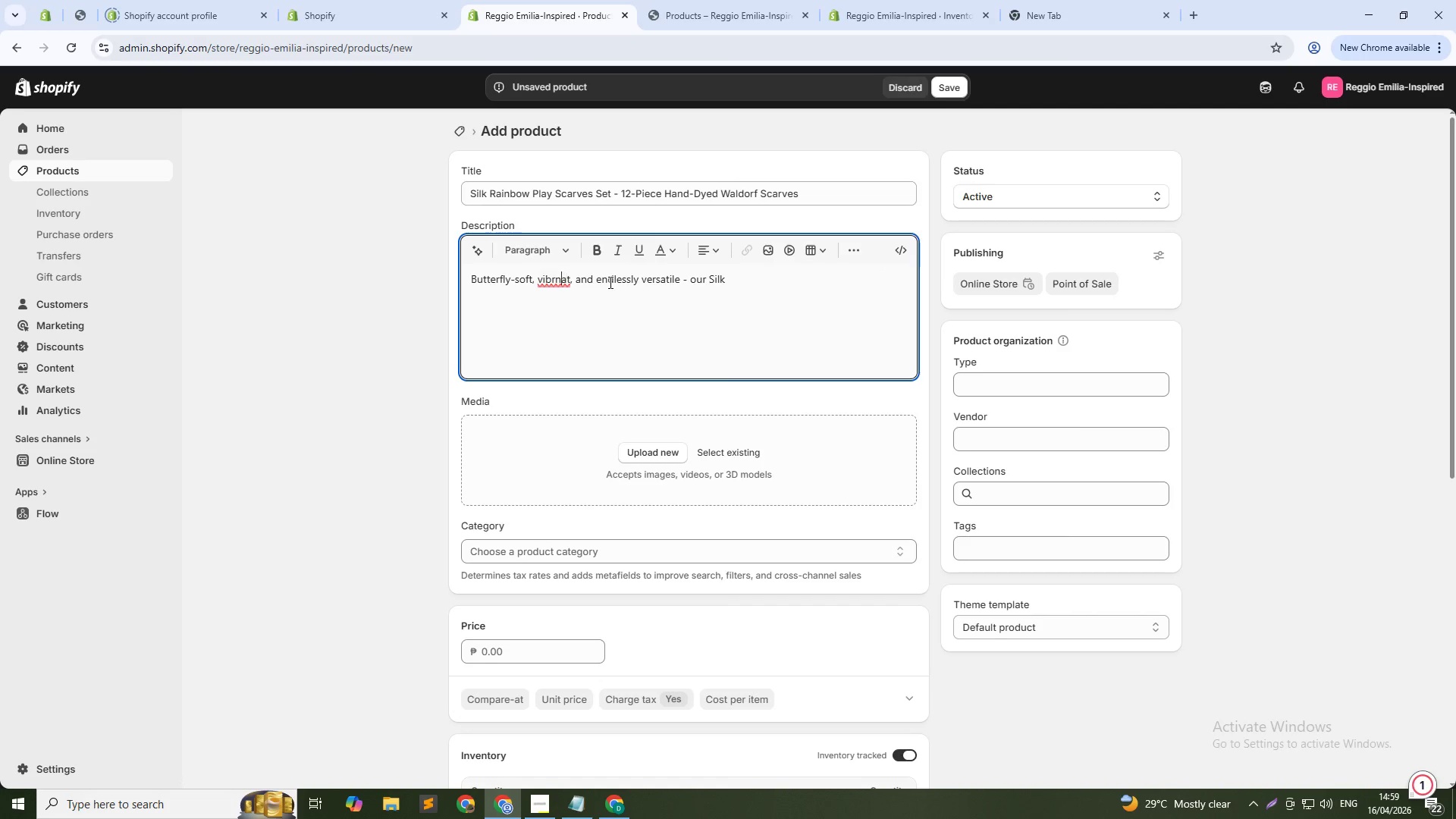 
key(ArrowLeft)
 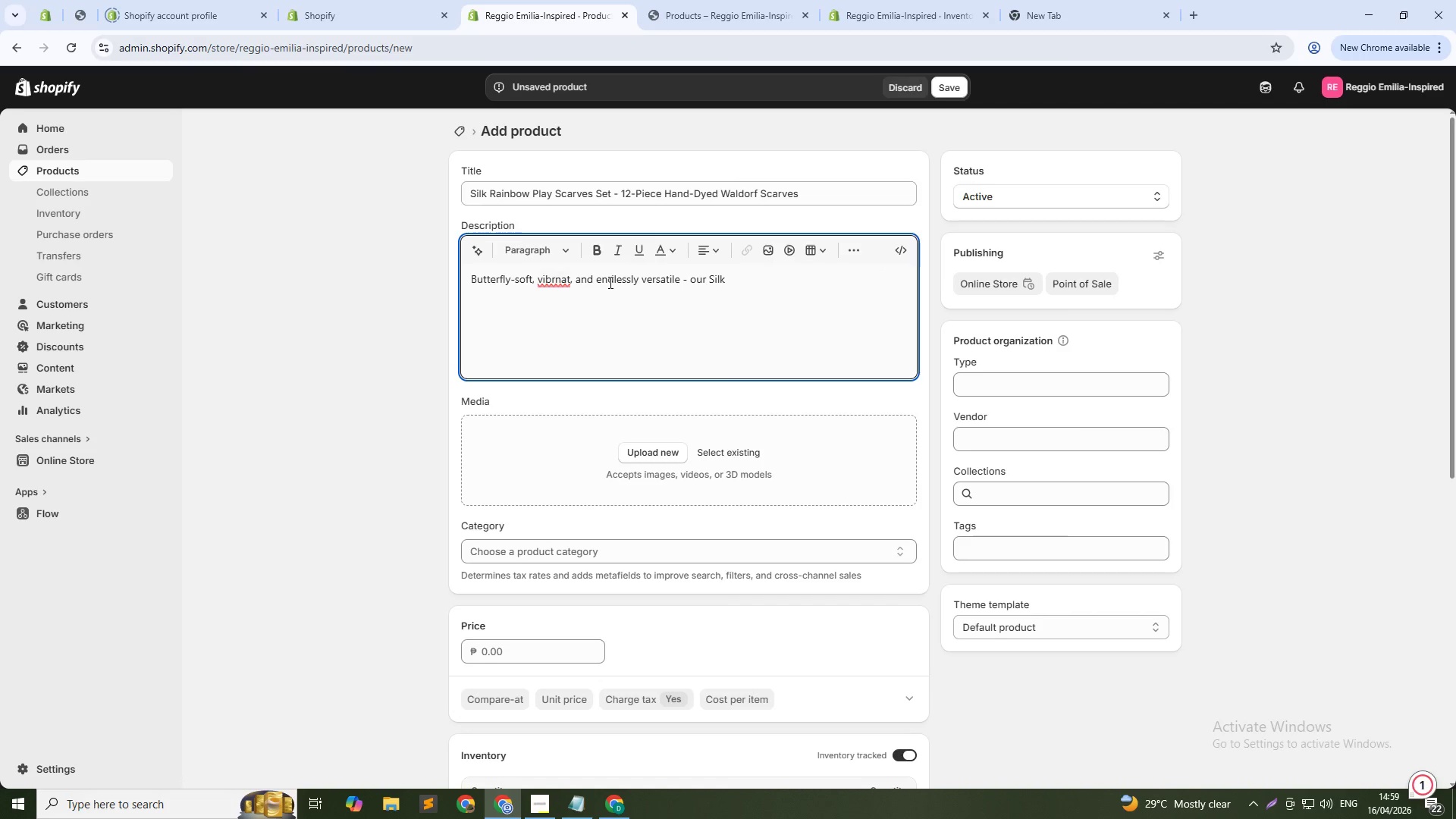 
key(ArrowRight)
 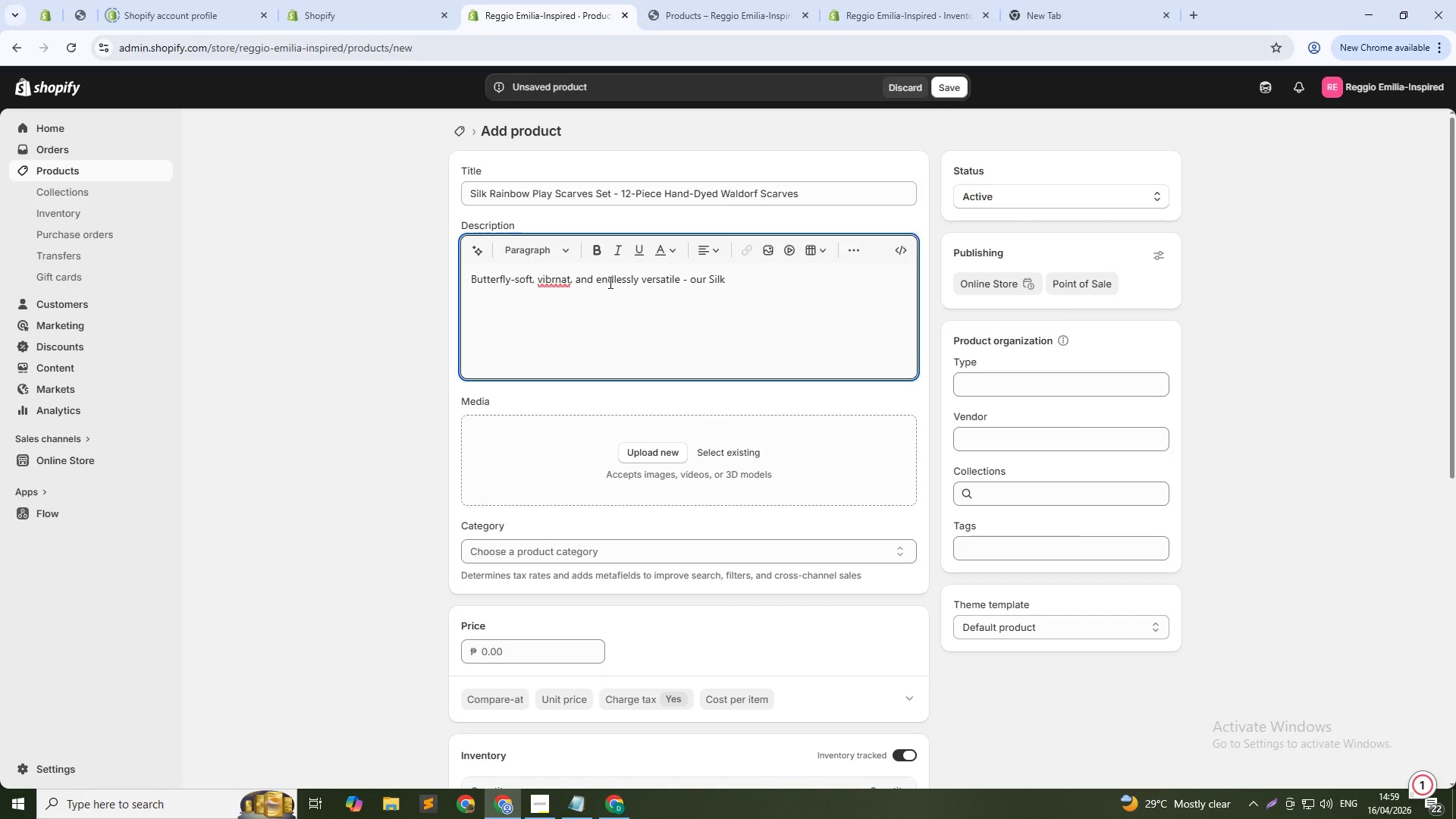 
key(Backspace)
 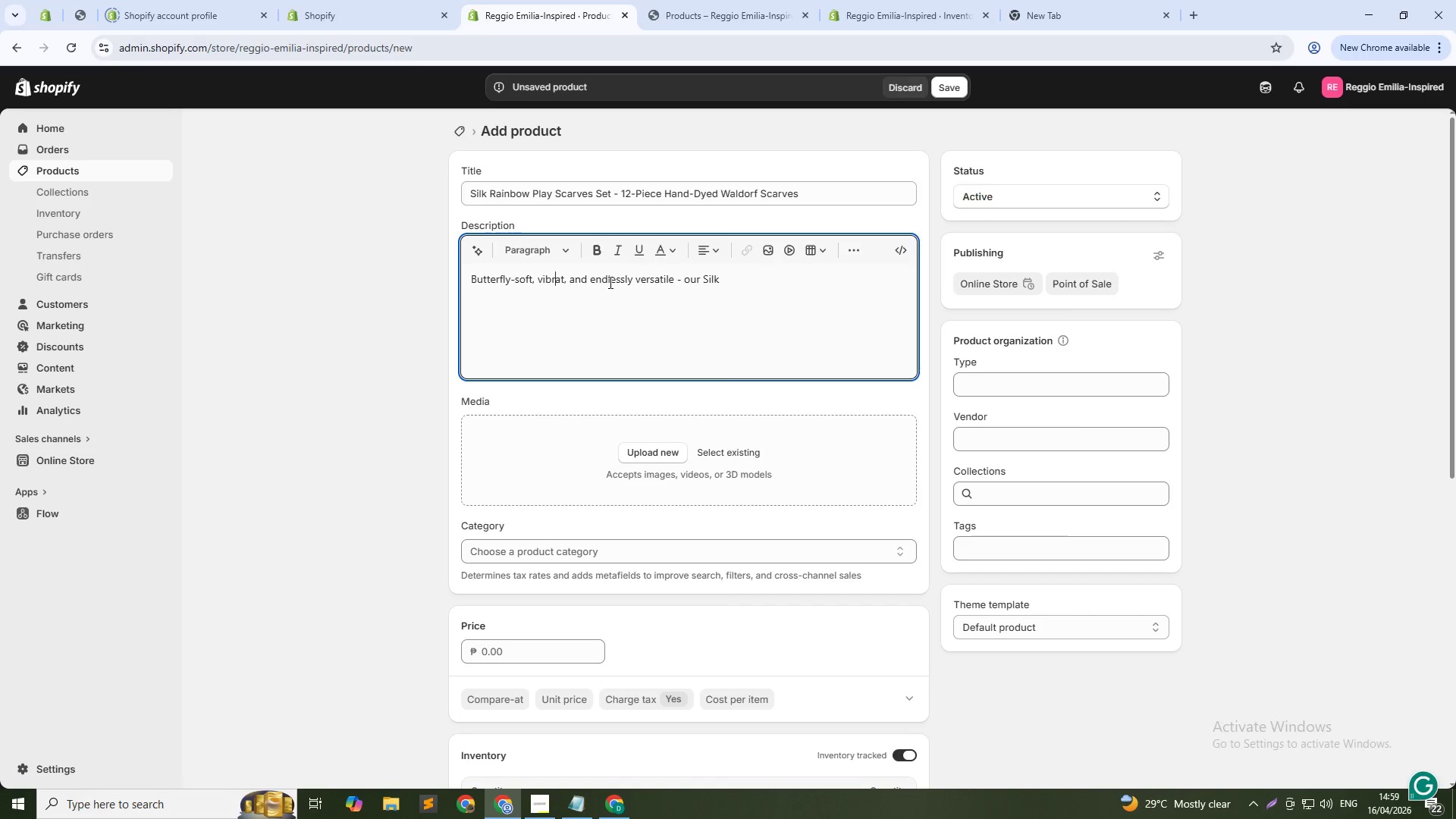 
key(ArrowRight)
 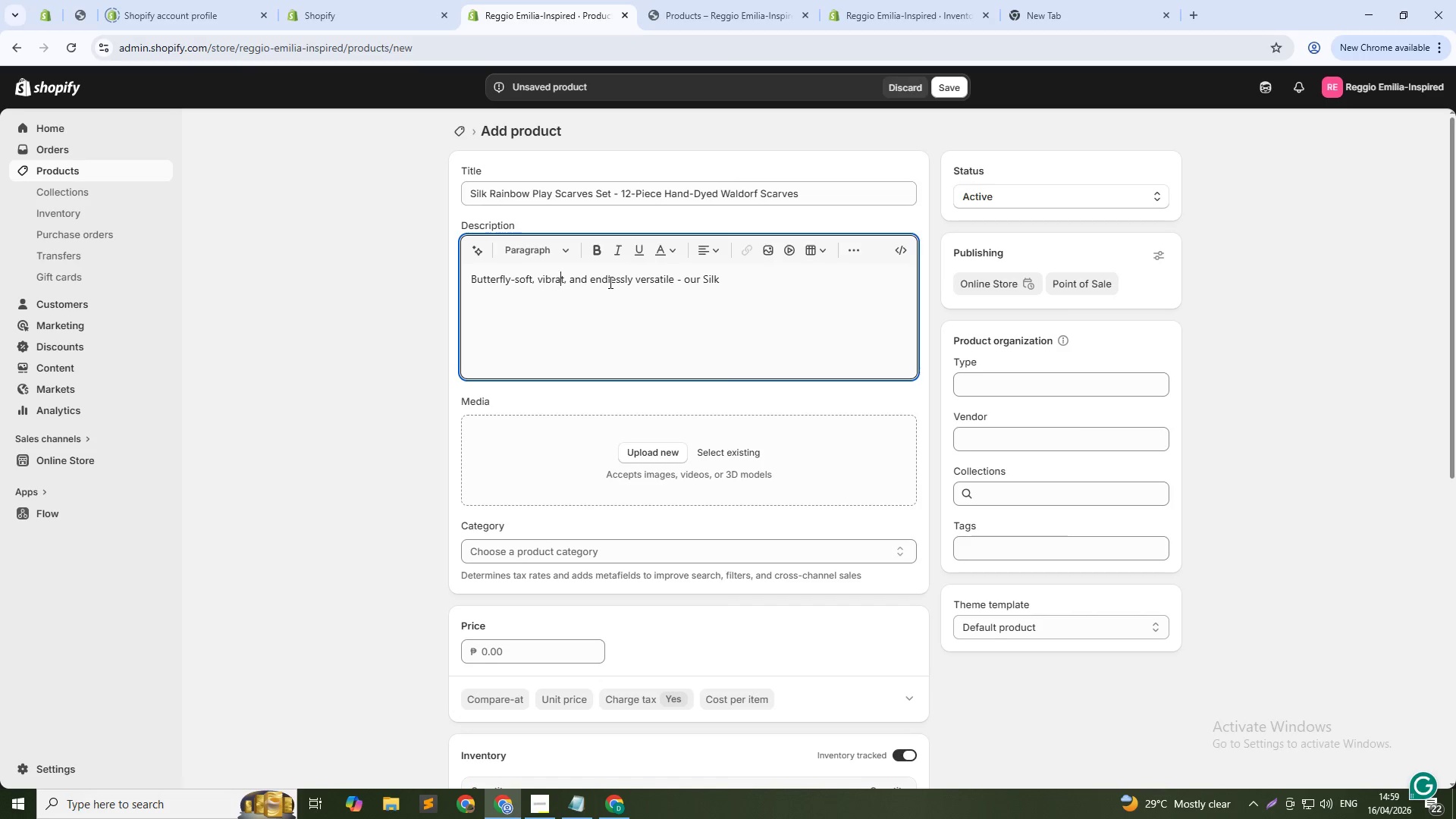 
key(N)
 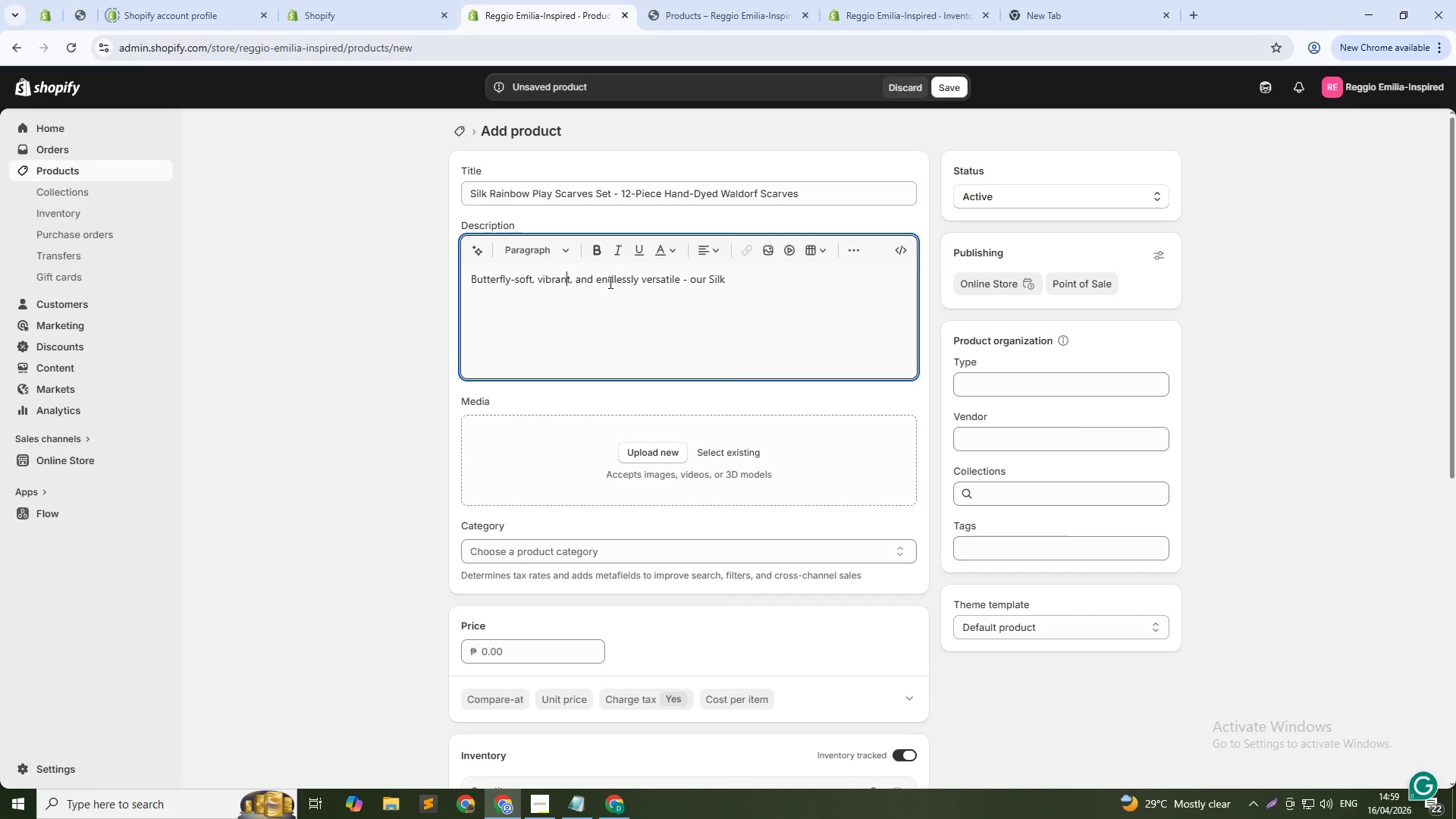 
key(ArrowDown)
 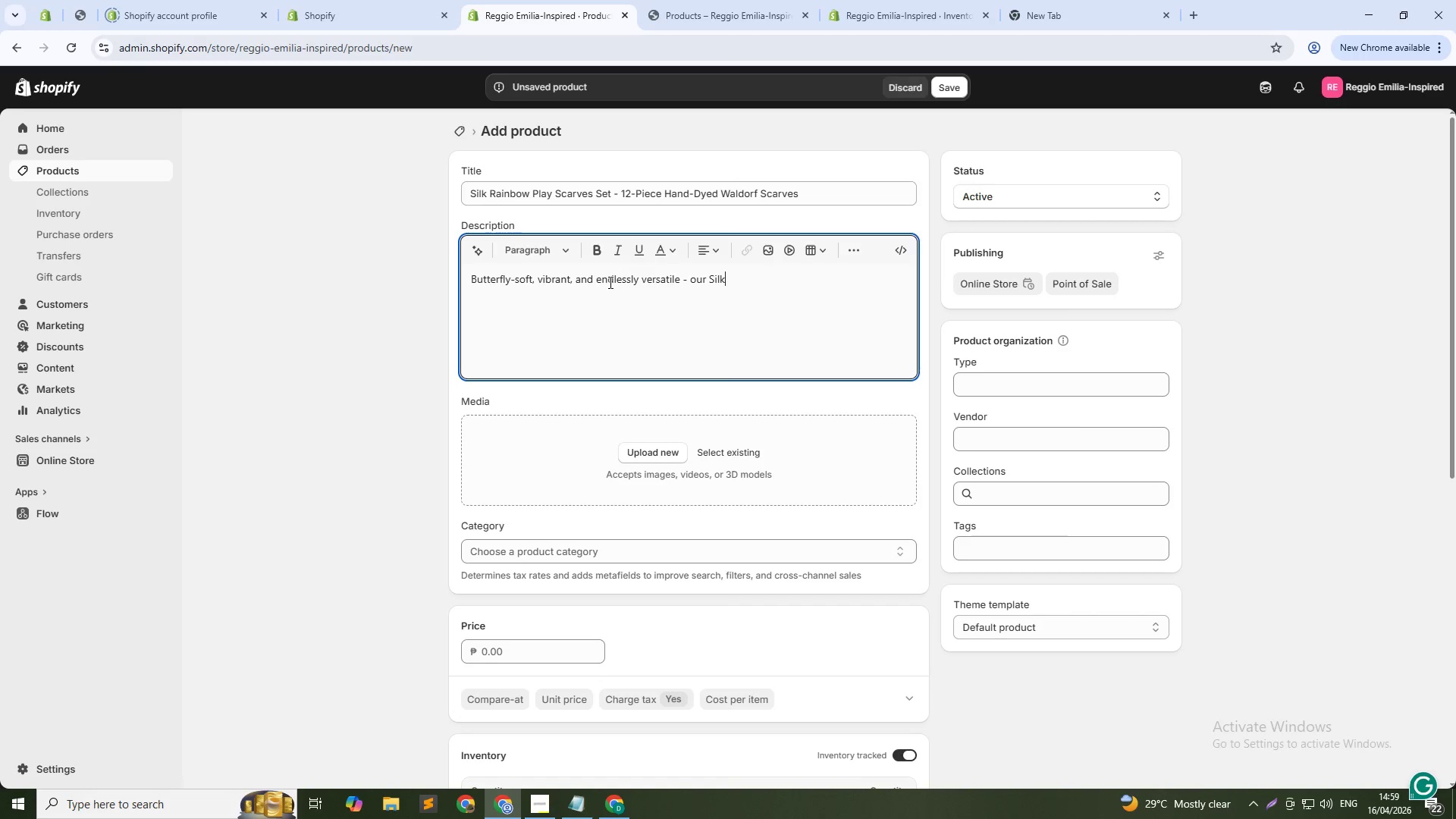 
type( Rainbow Play Scarves invite open-ended sensory exploration. This set includes 12 L)
key(Backspace)
type(large ())
 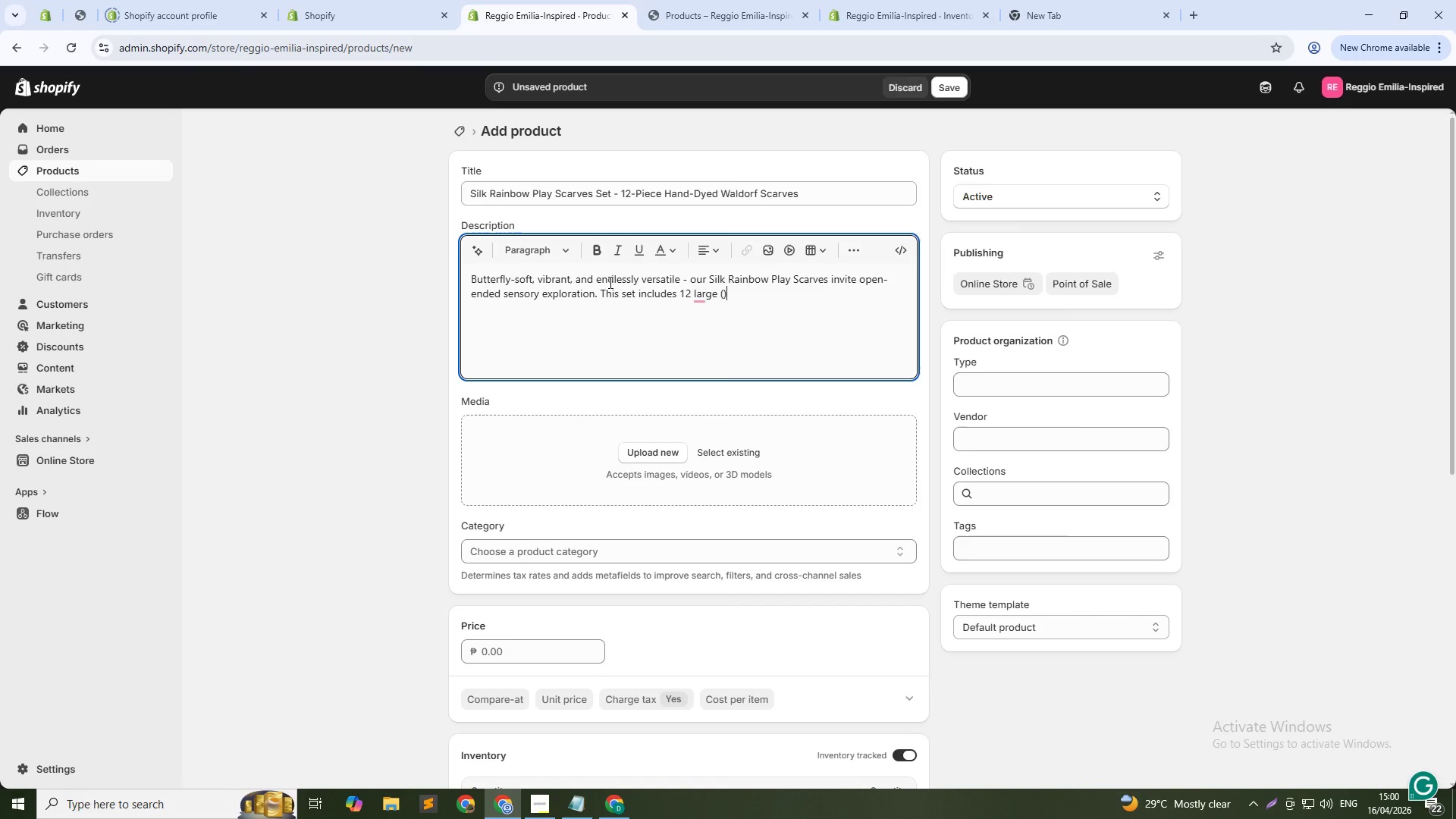 
 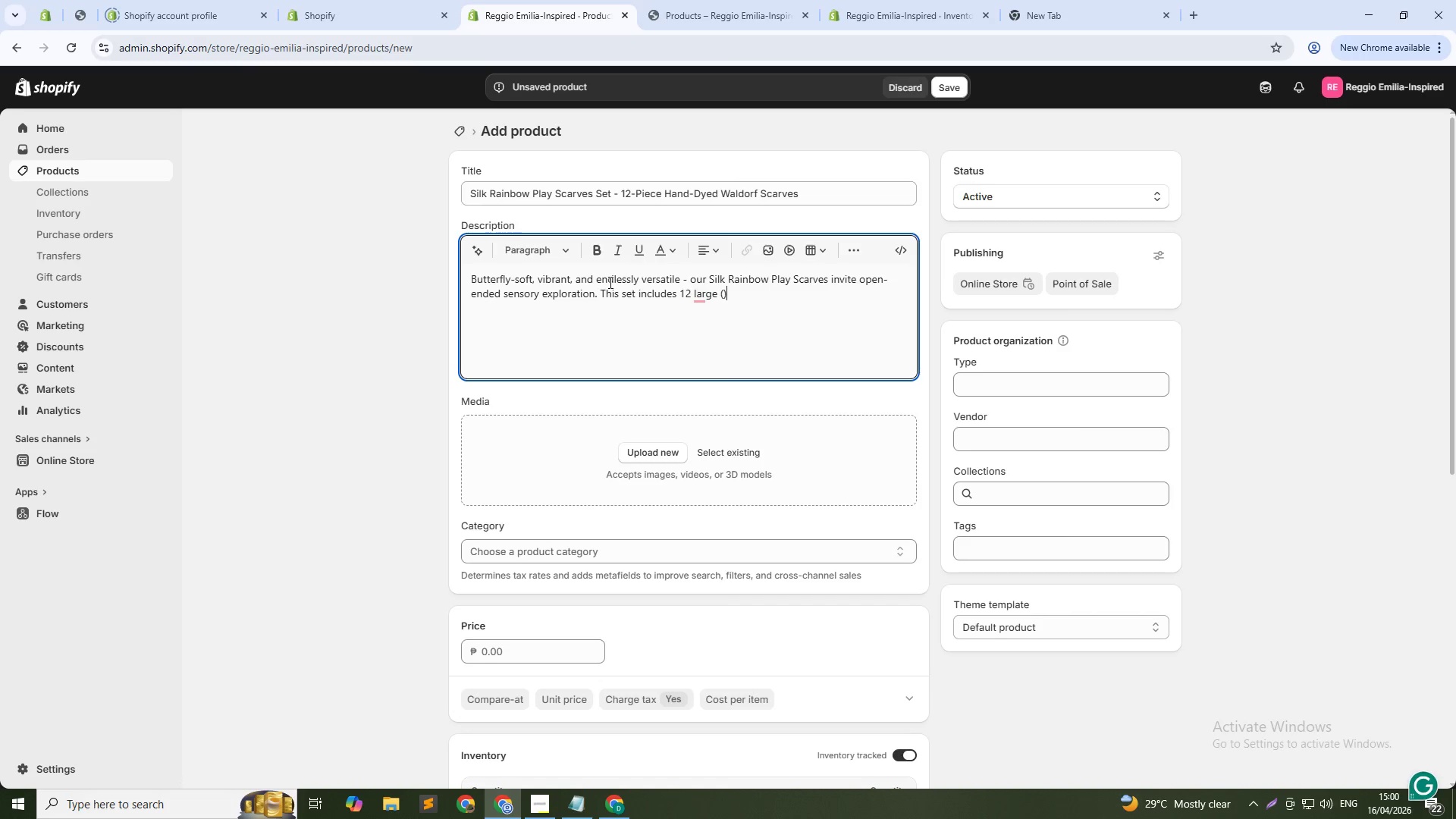 
key(ArrowLeft)
 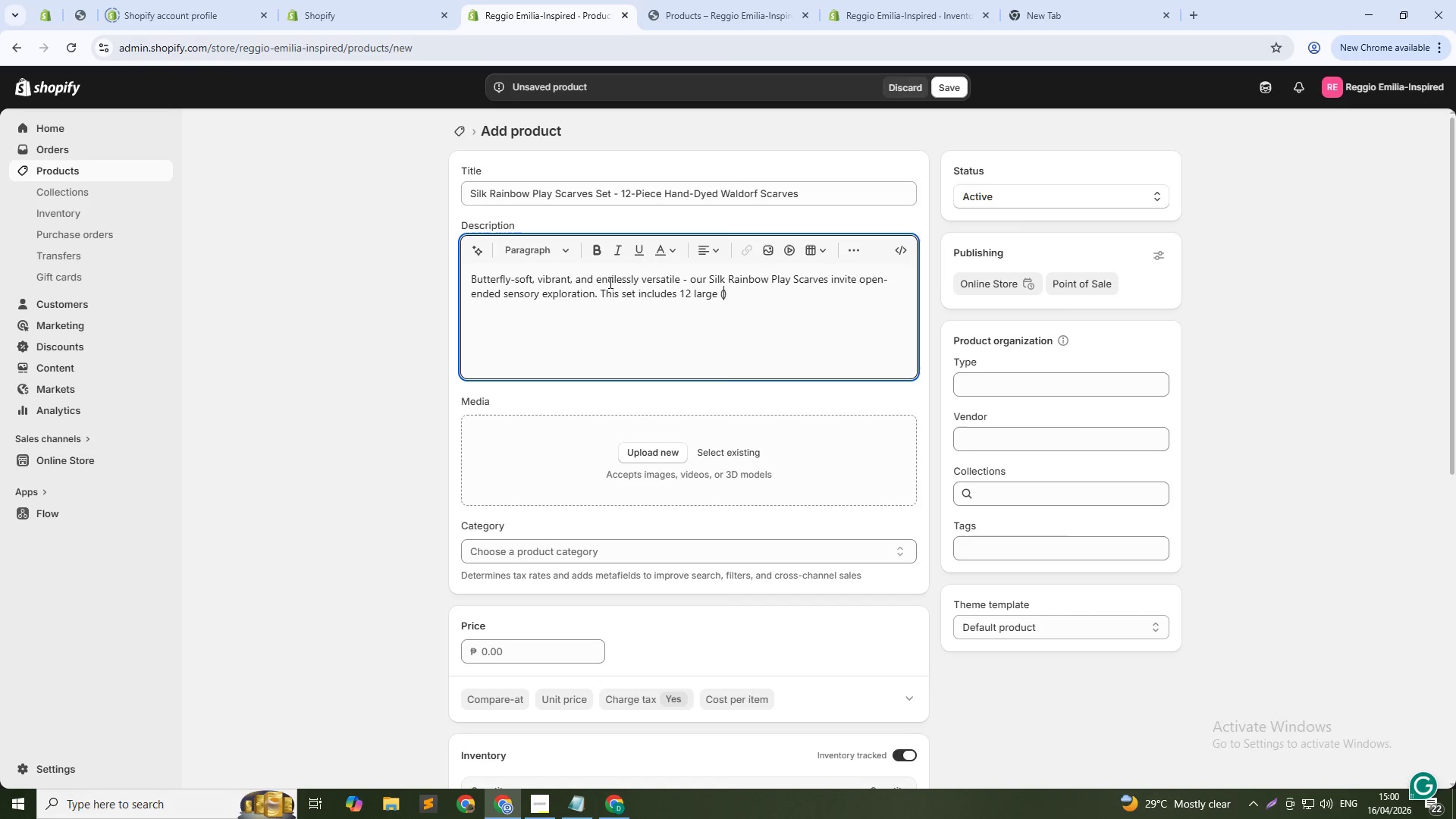 
key(Numpad3)
 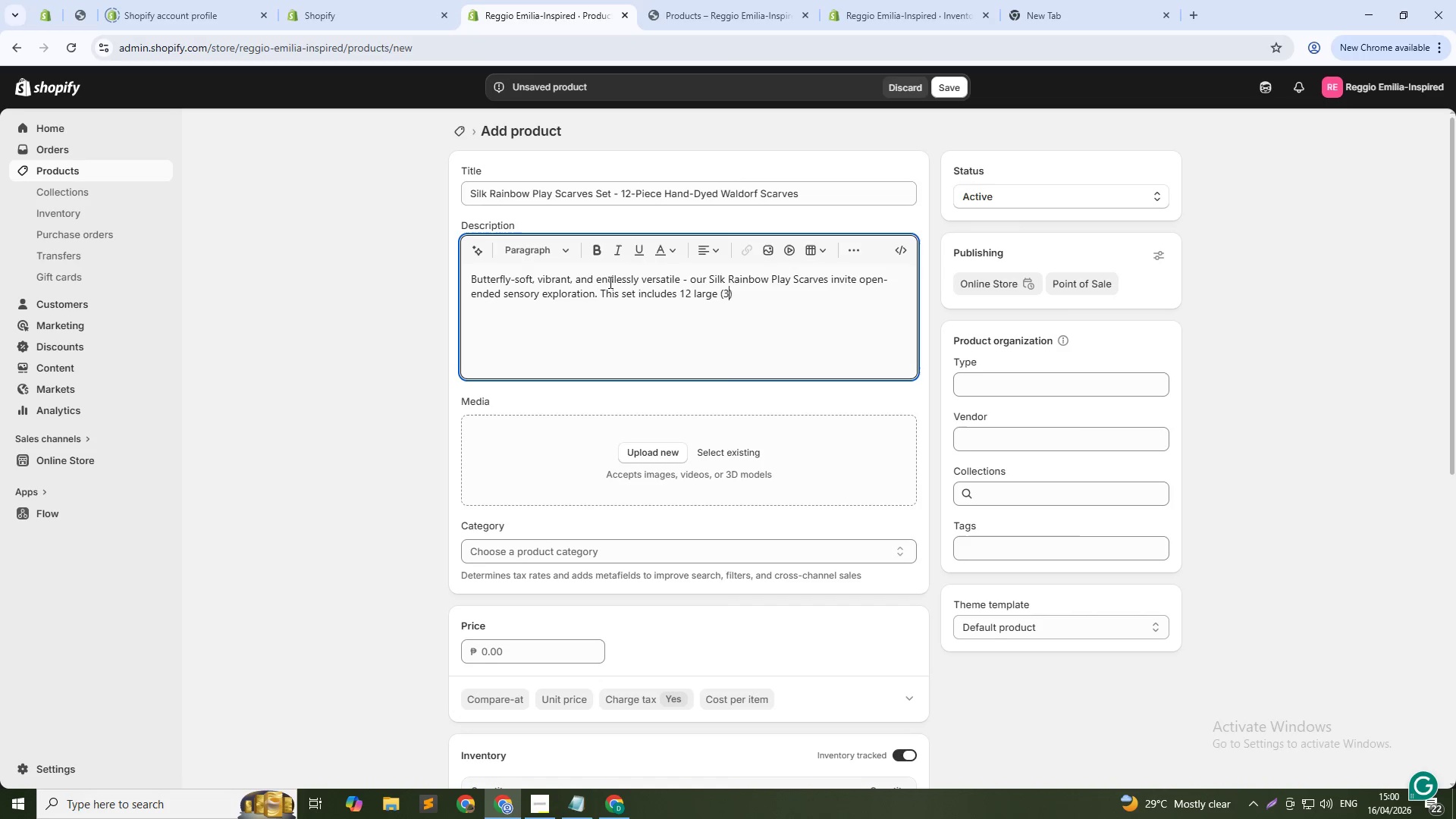 
key(Numpad5)
 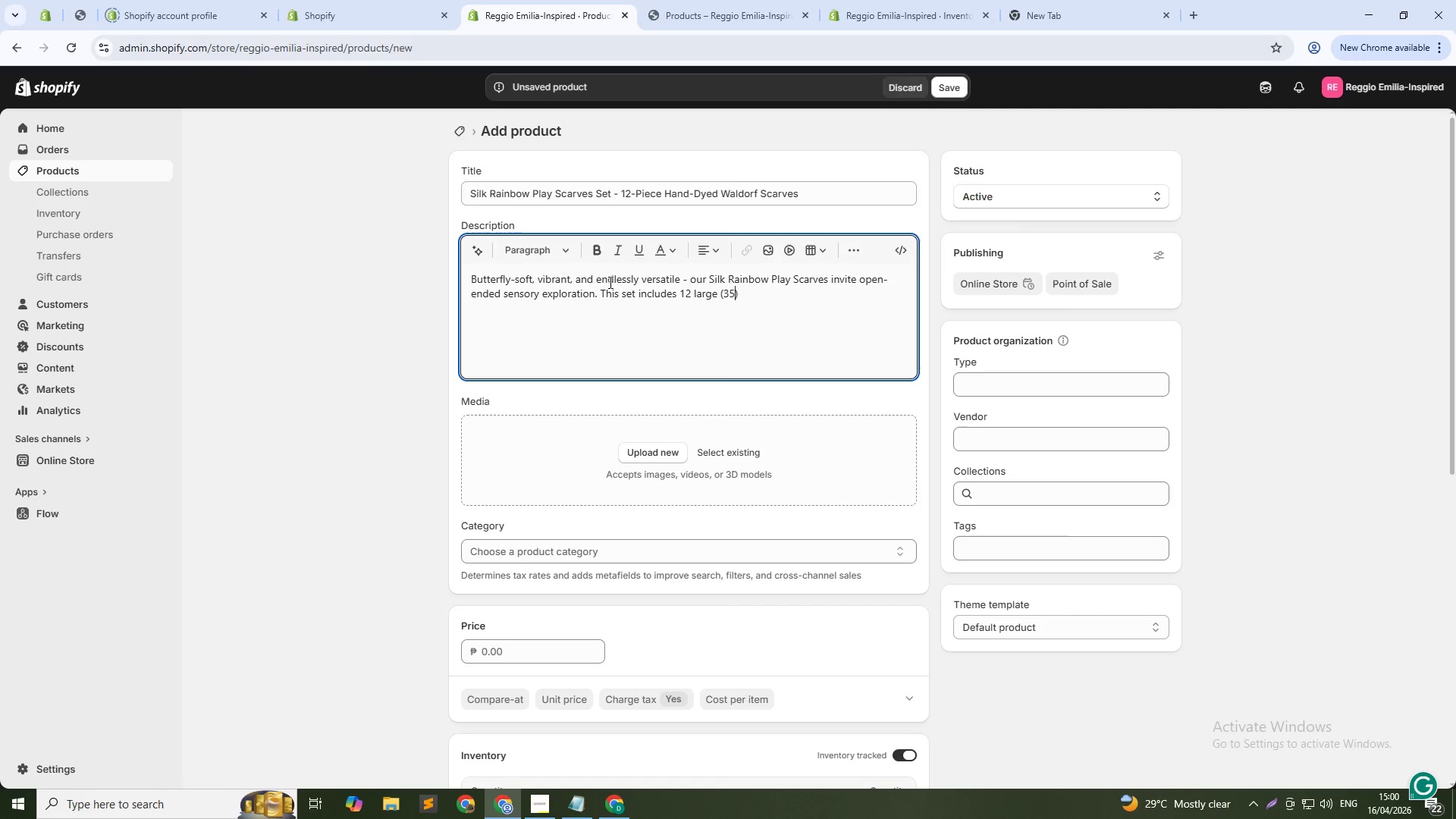 
key(Shift+ShiftRight)
 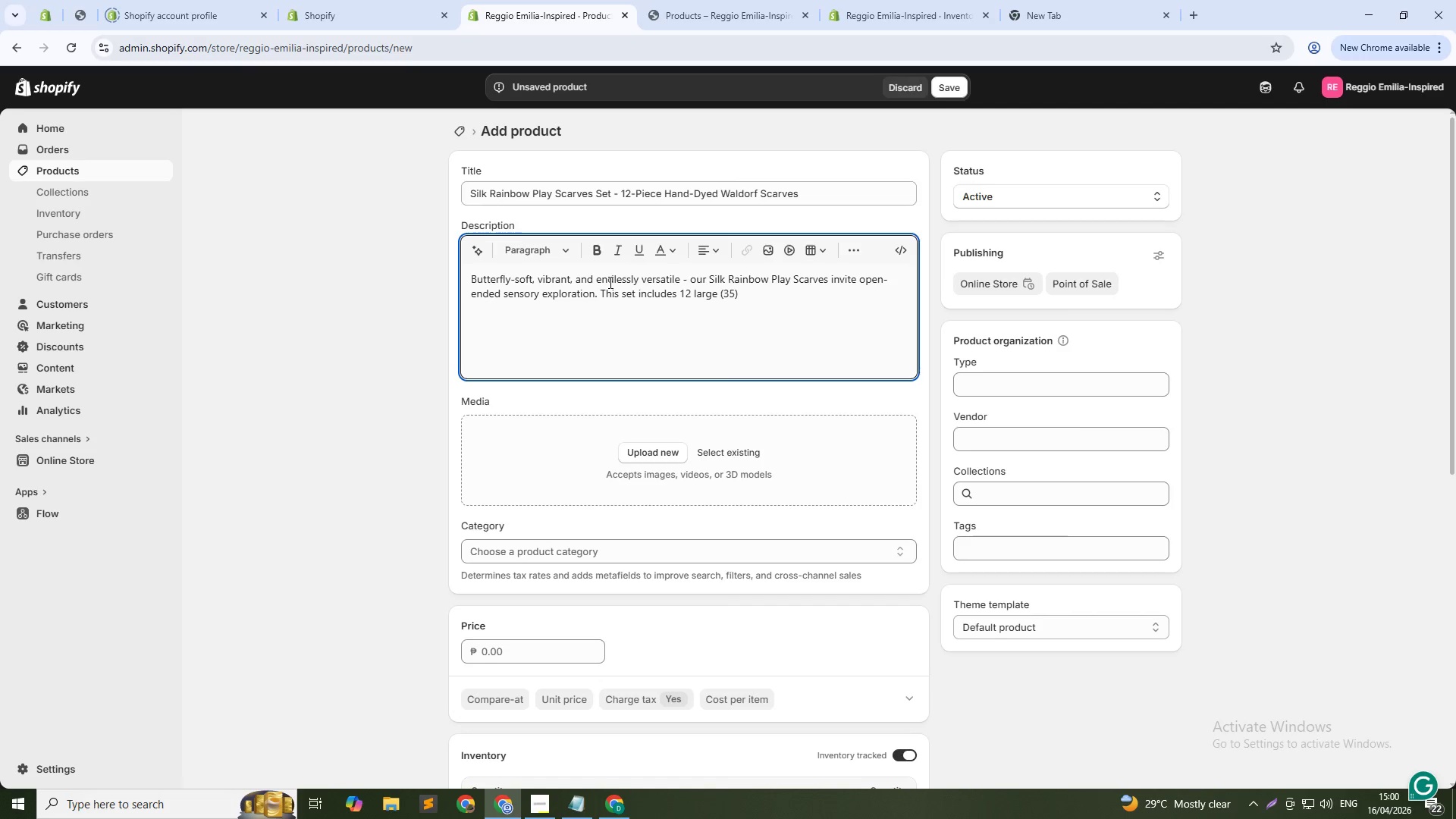 
key(Shift+Quote)
 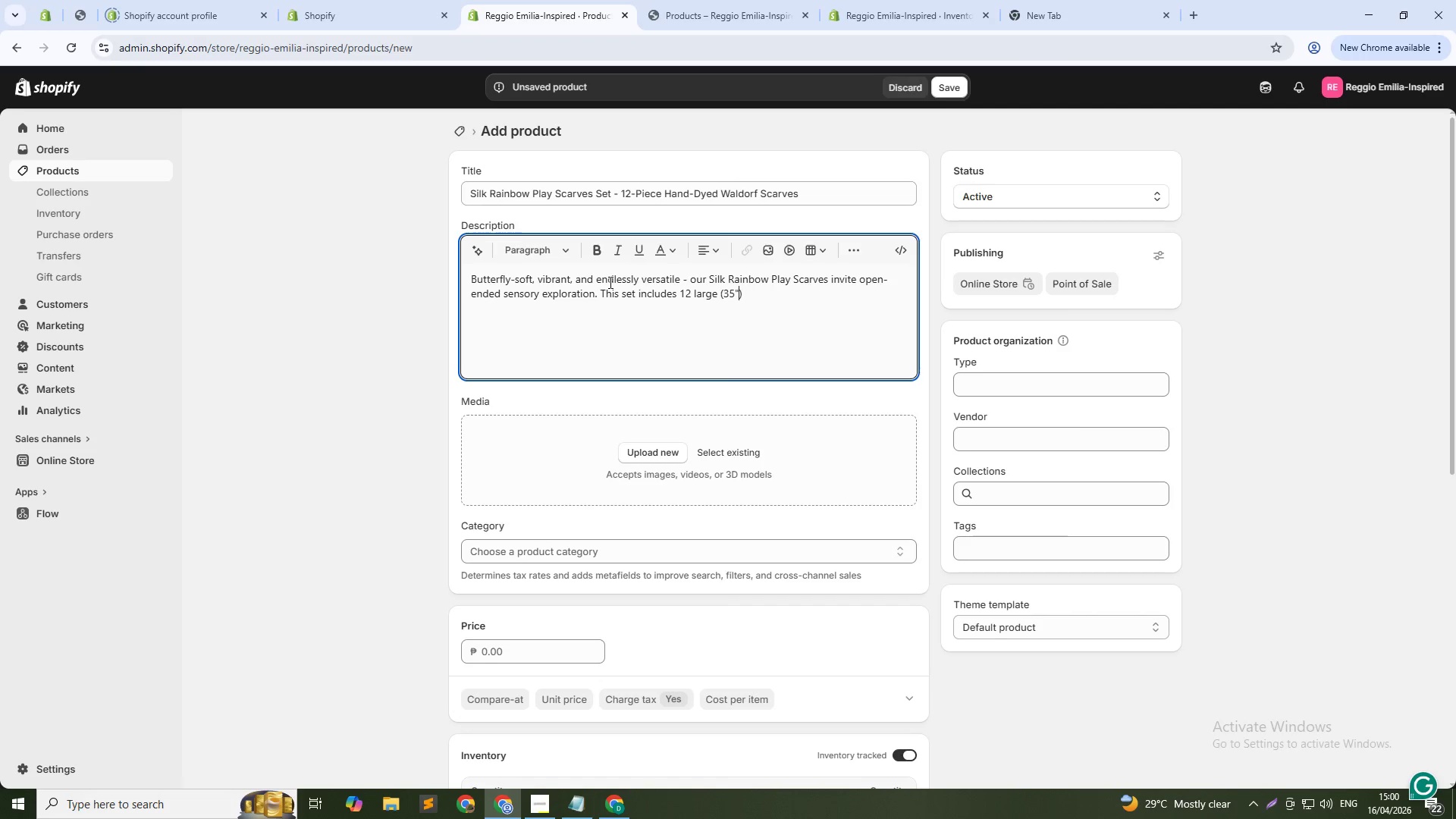 
key(Space)
 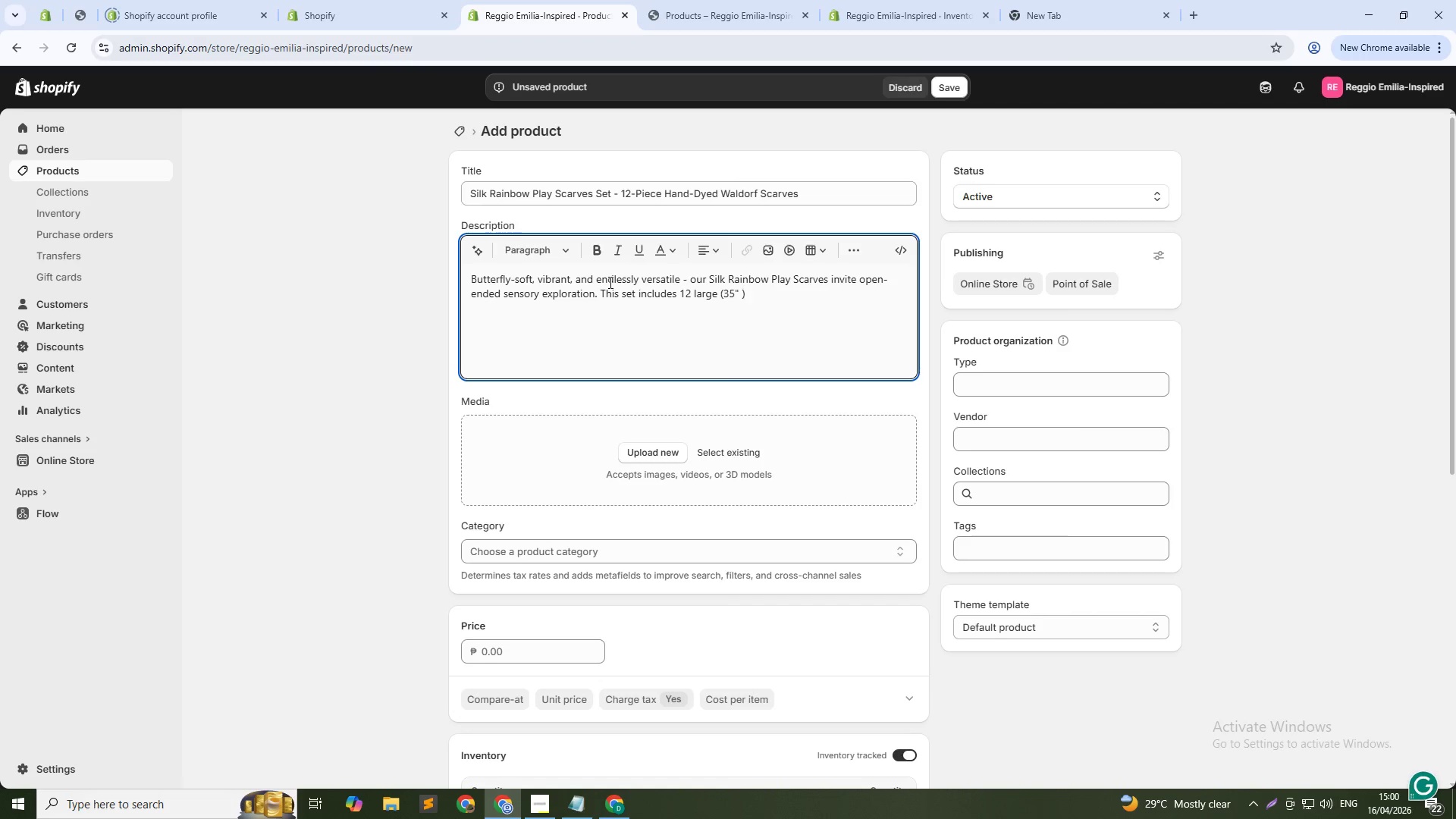 
key(X)
 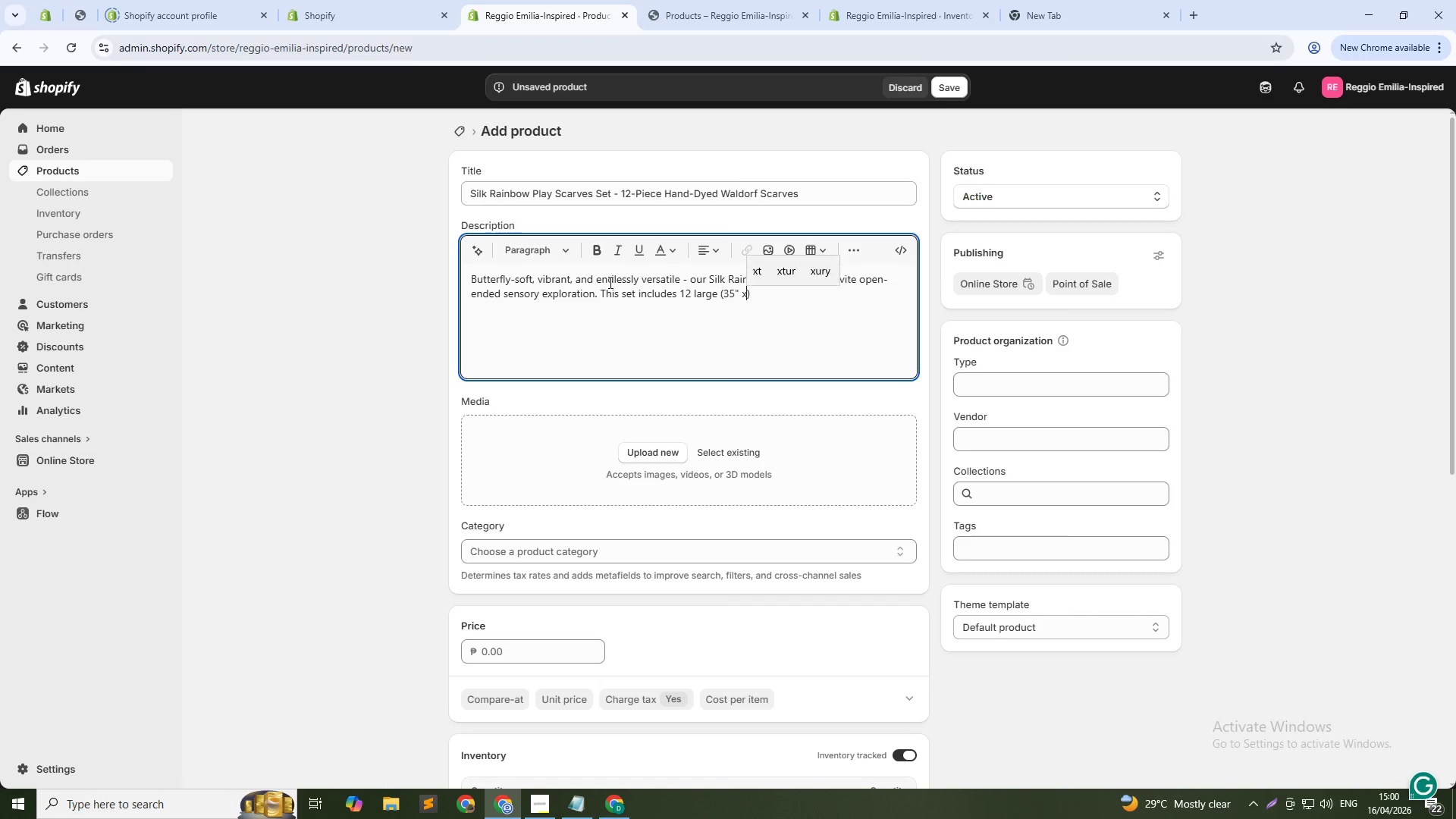 
key(Space)
 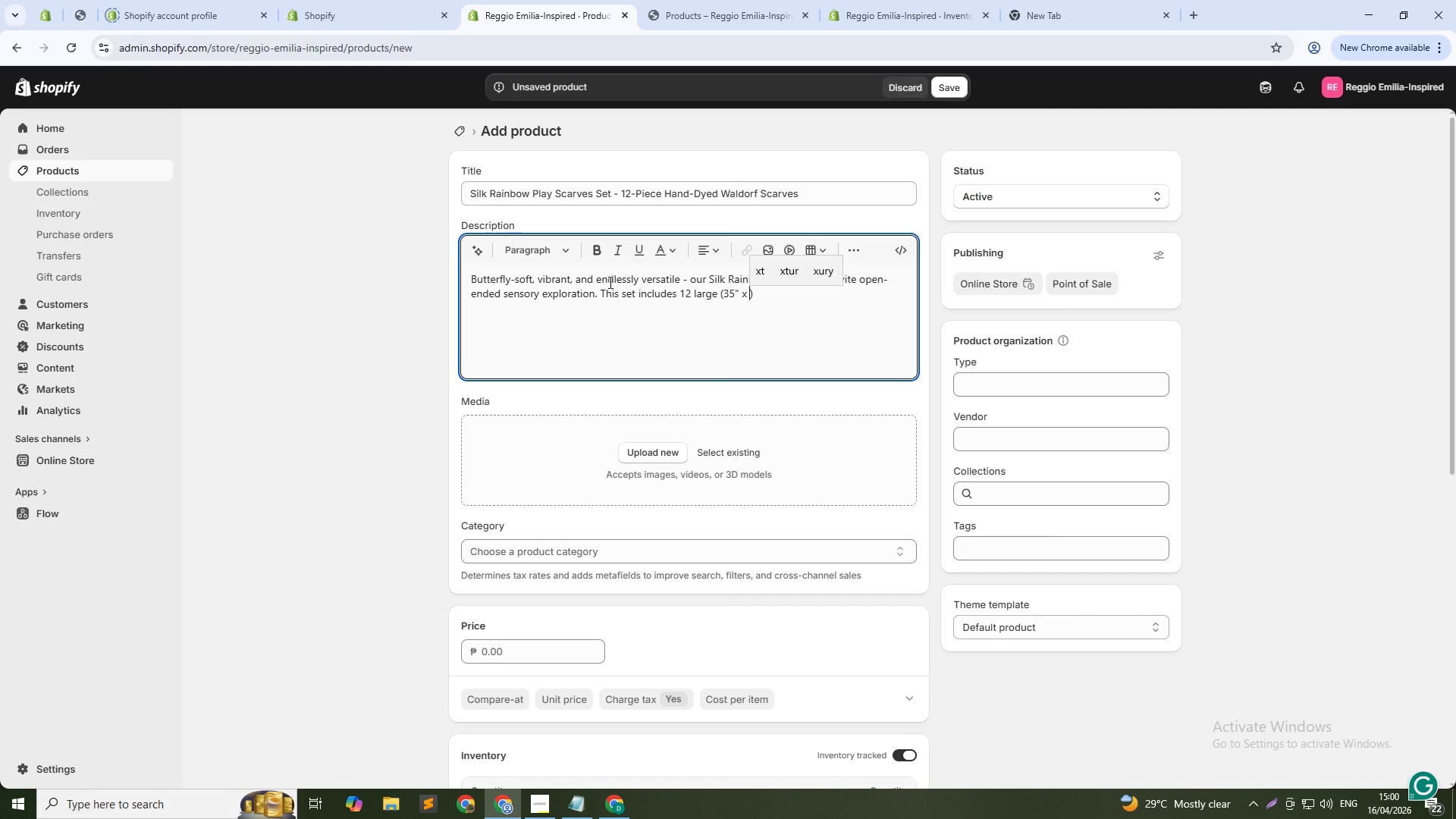 
key(Numpad3)
 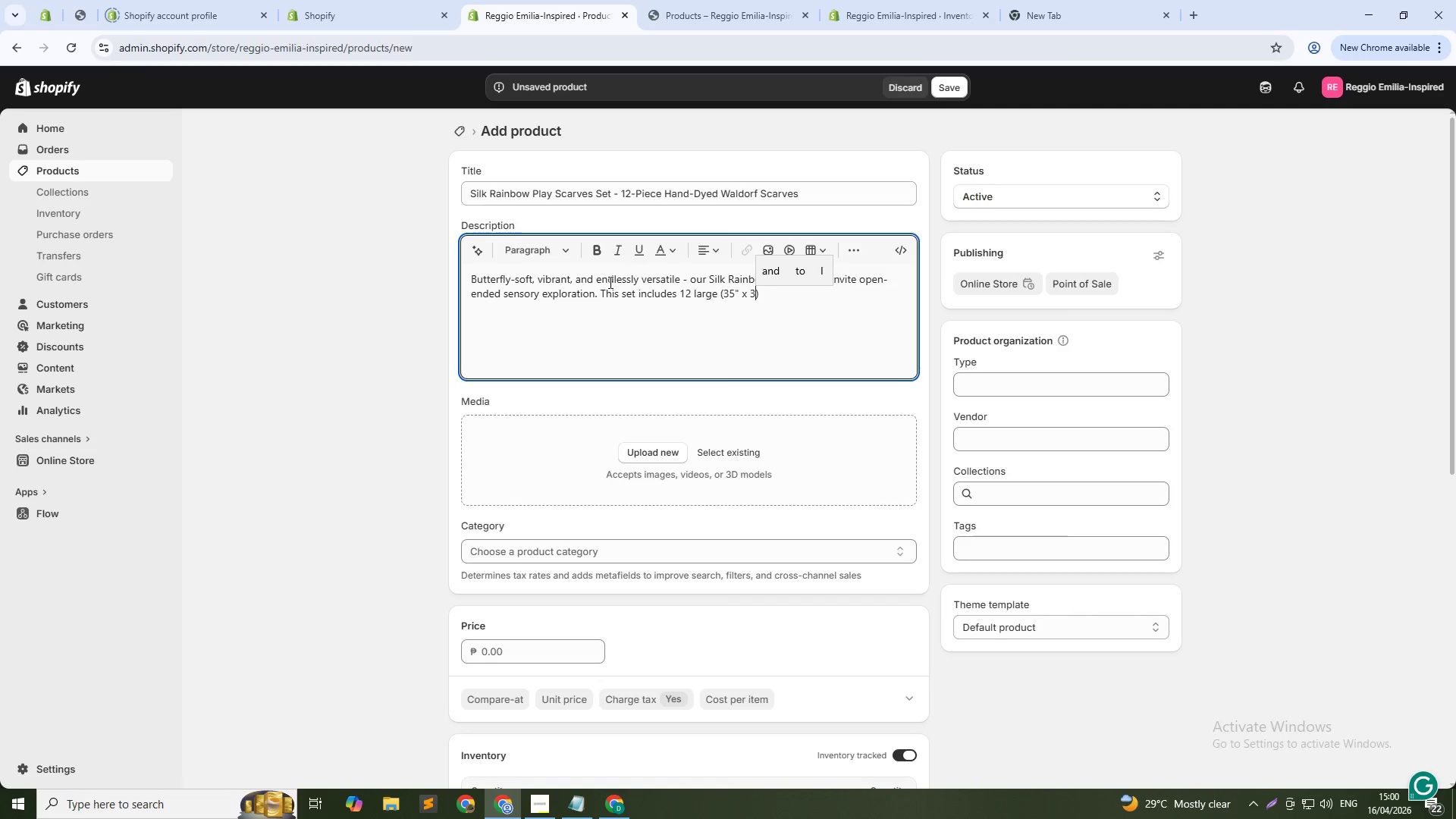 
key(Numpad5)
 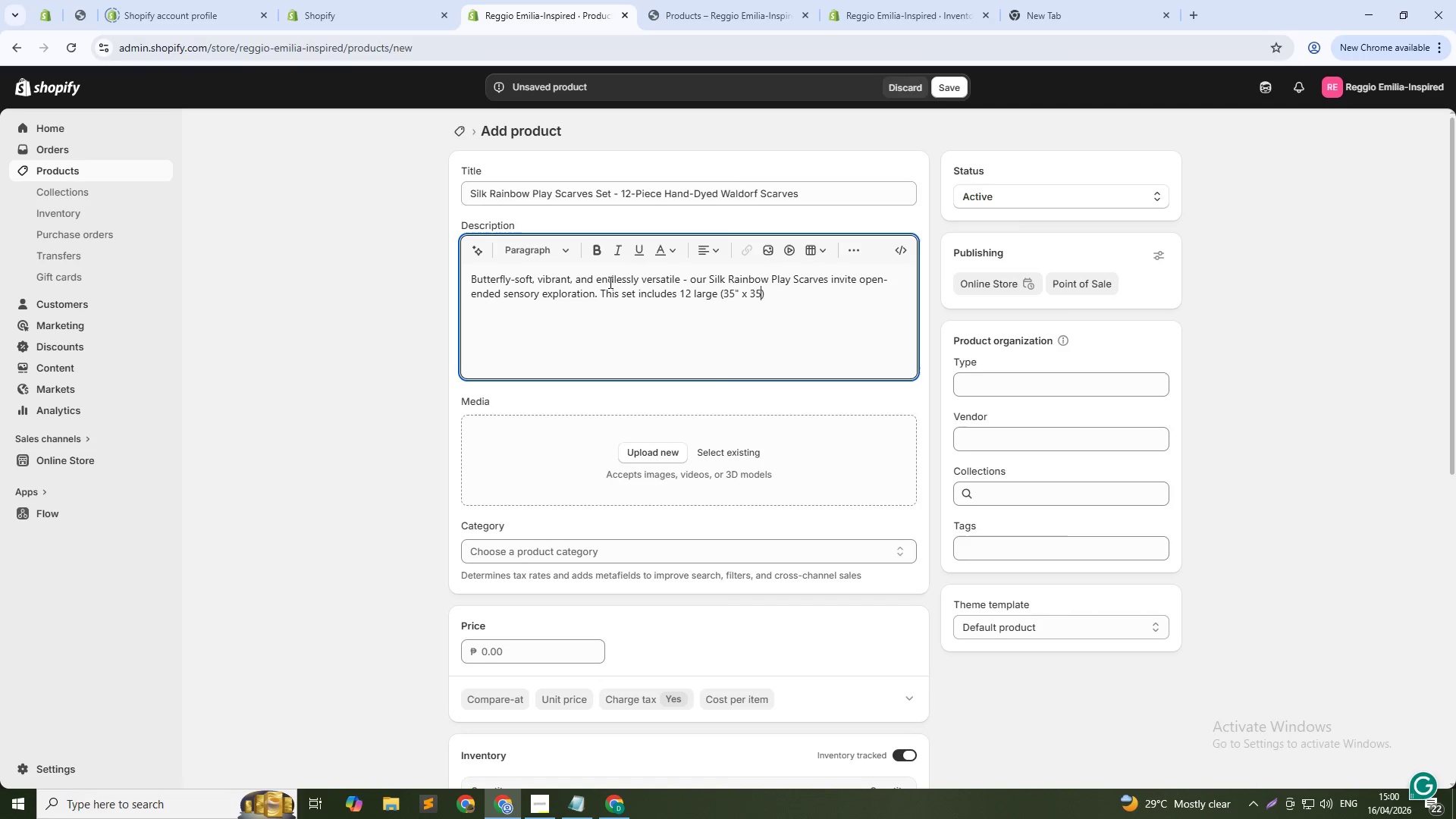 
key(Shift+ShiftRight)
 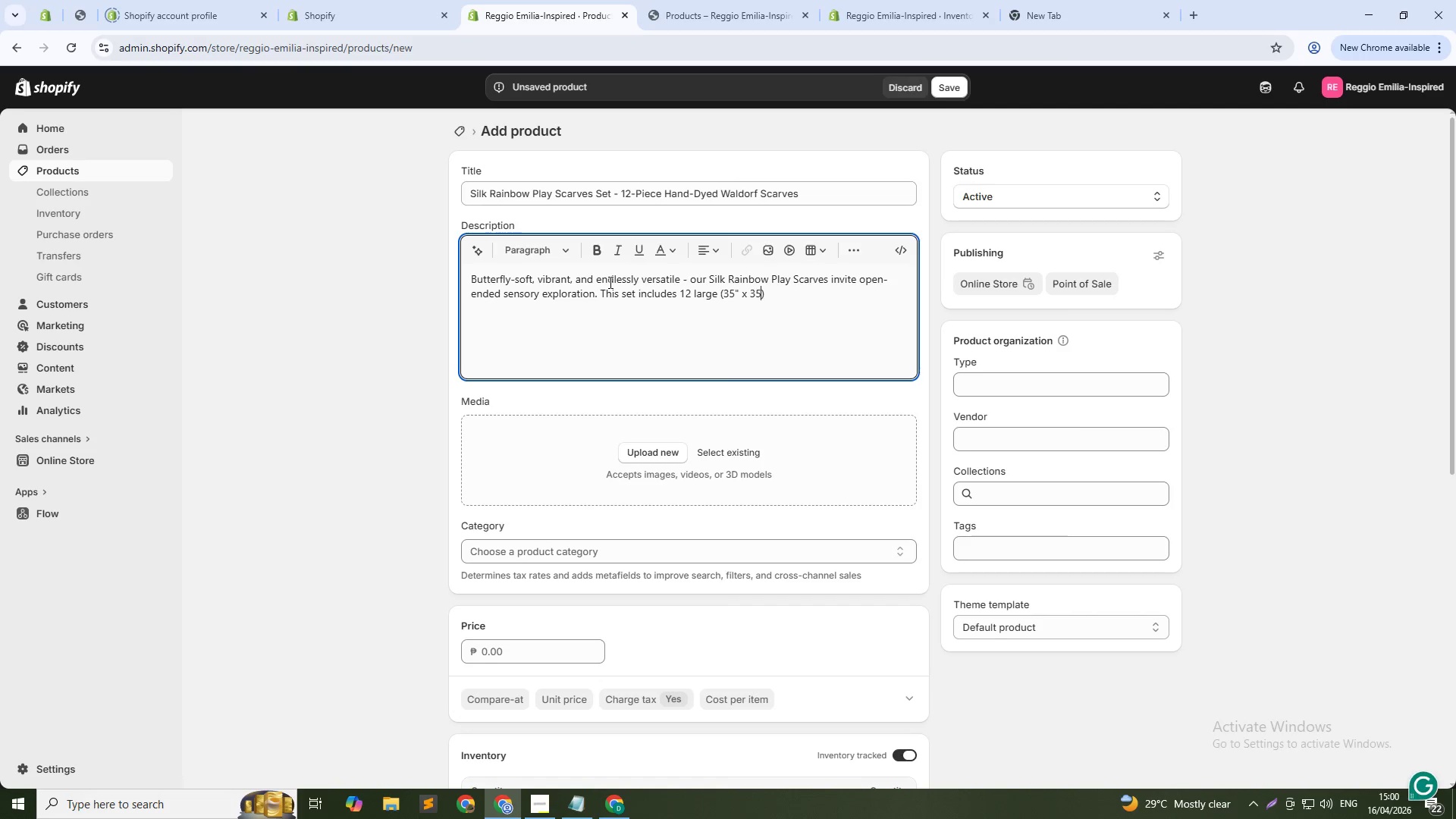 
key(Shift+Quote)
 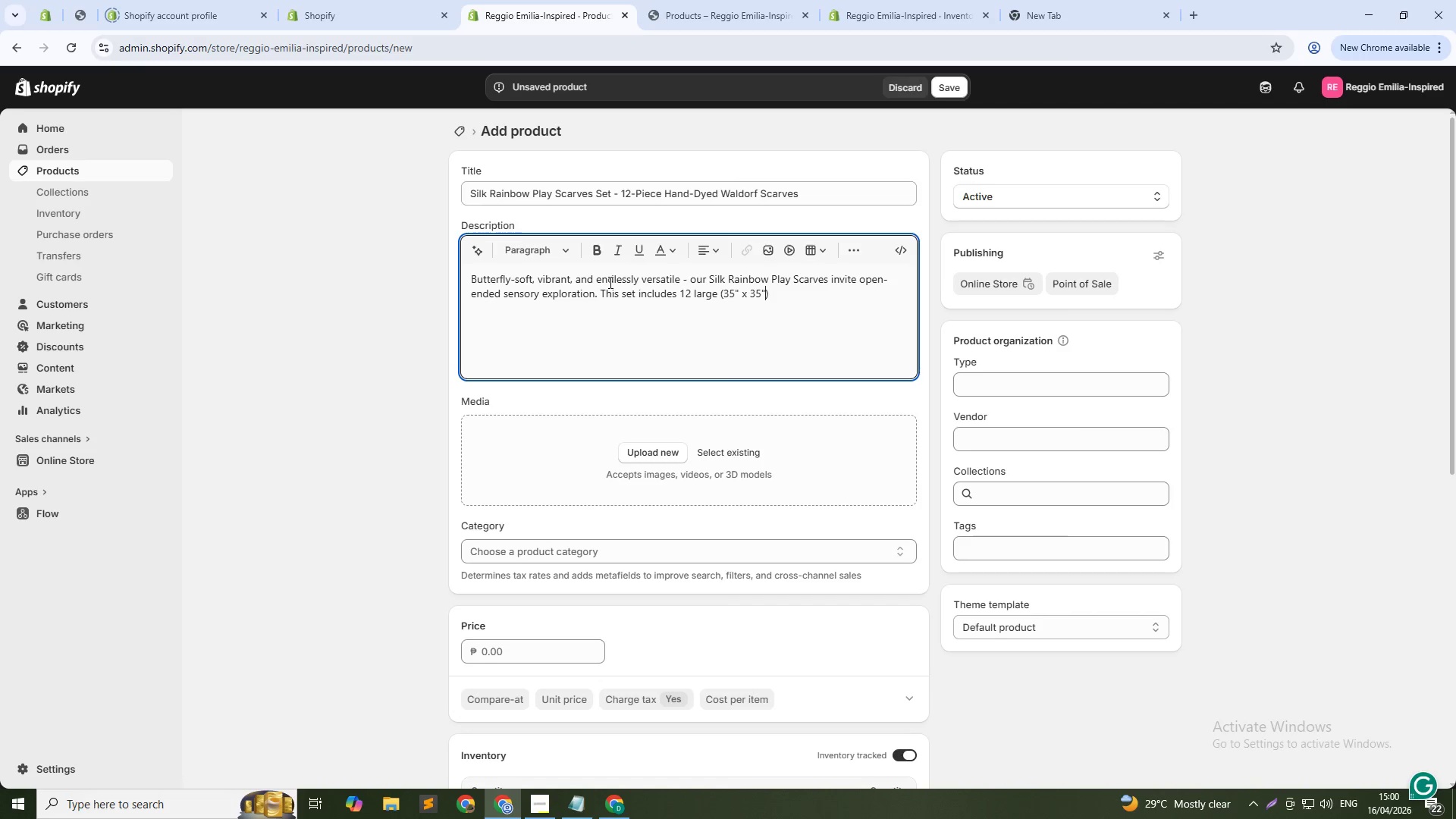 
key(ArrowDown)
 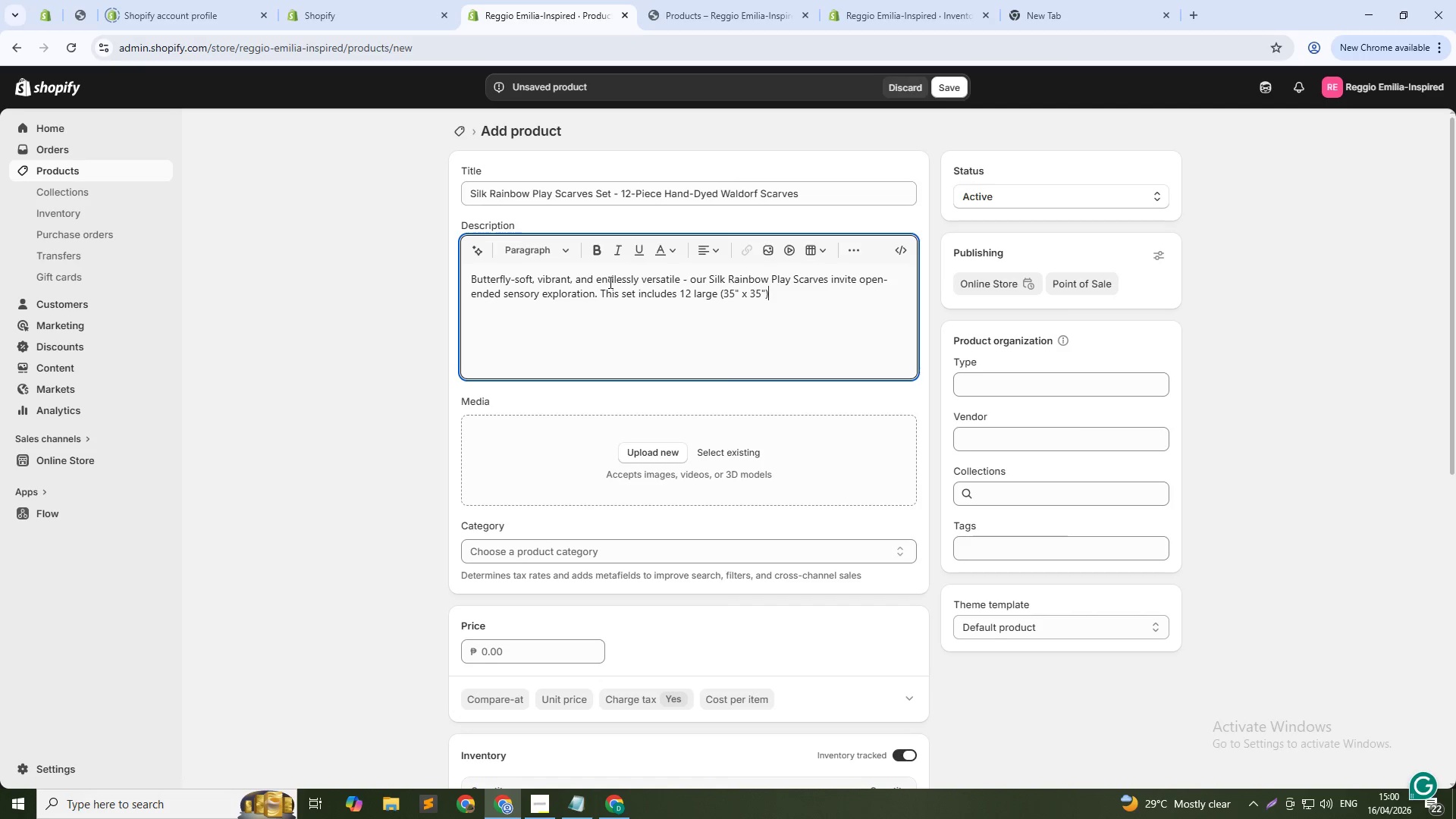 
type( 100% real silk scarves in the classic Waldorf rainbow colors: red, orange, yellow, green, blue, indigo, violet, plus pink, peach, mint, lavender, and )
 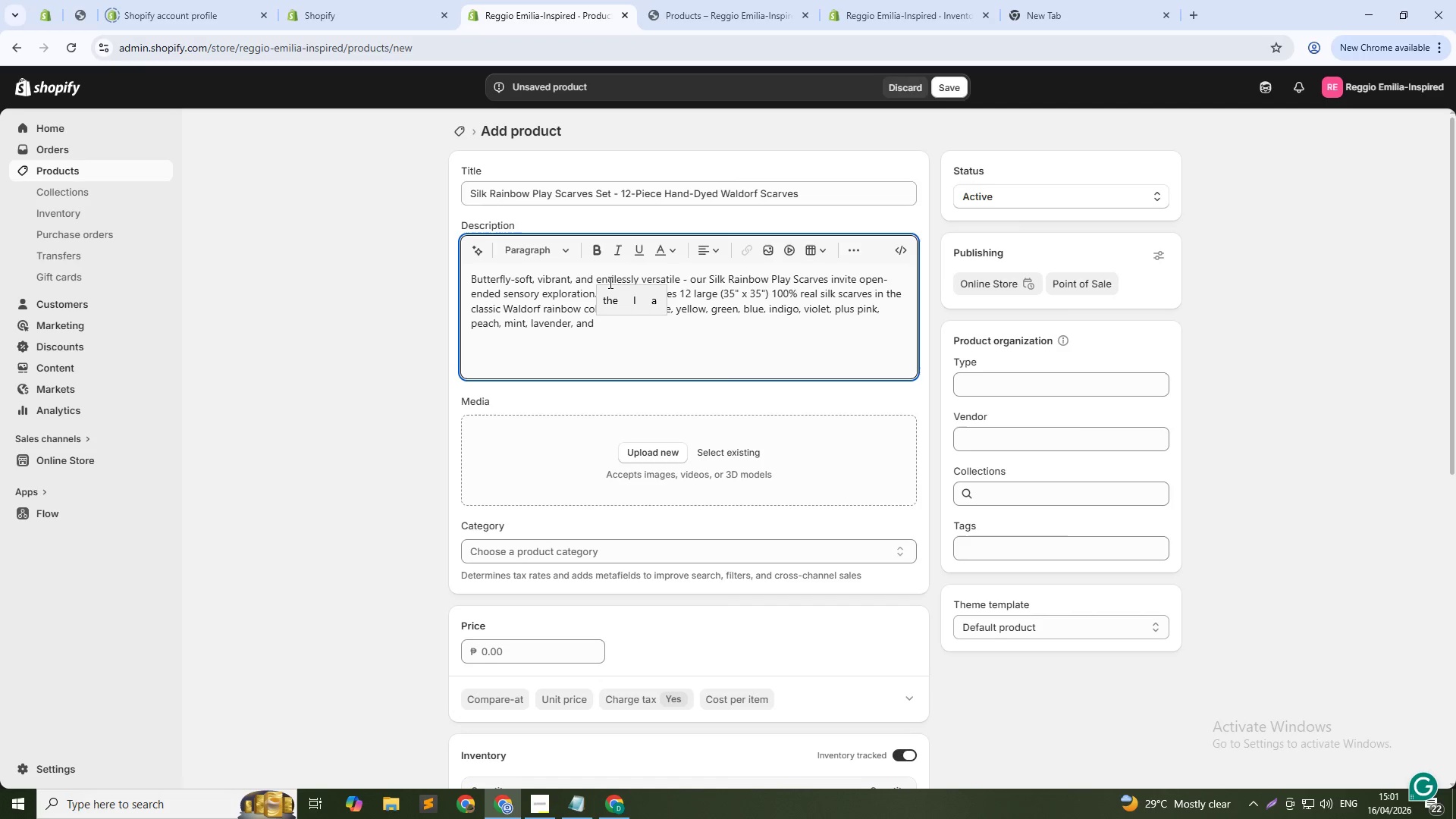 
type(cream.)
 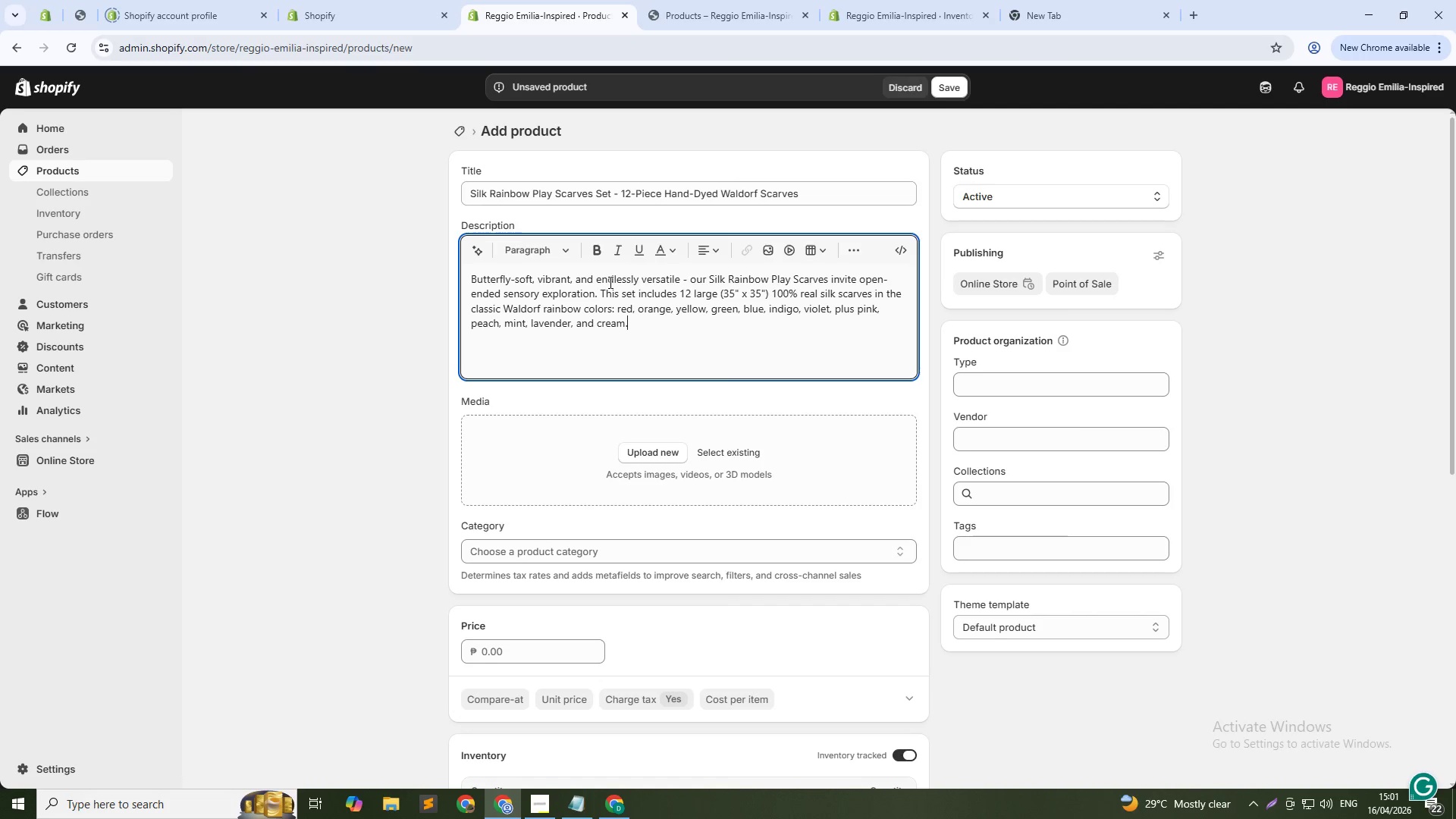 
key(Enter)
 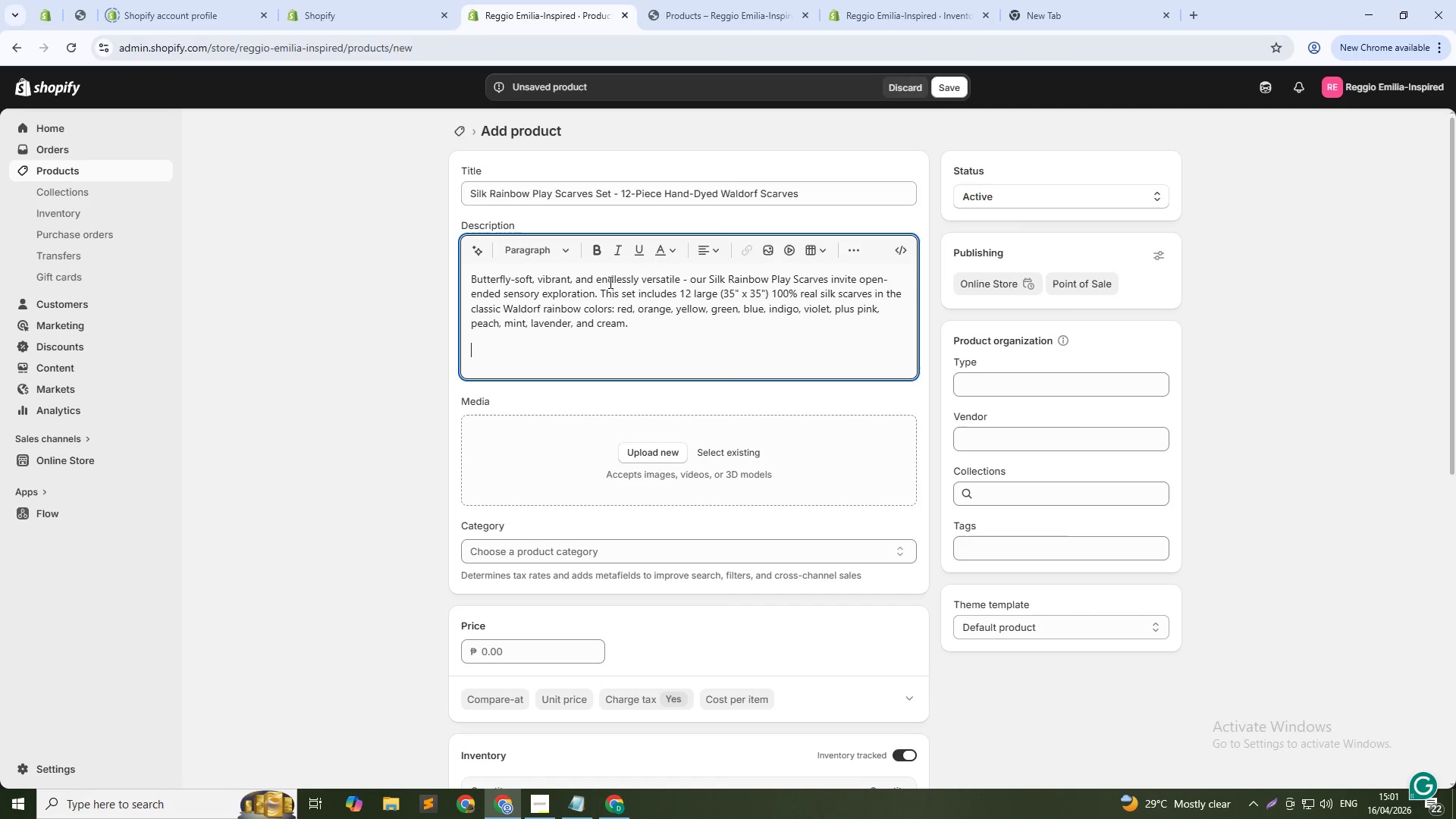 
hold_key(key=ShiftLeft, duration=0.58)
 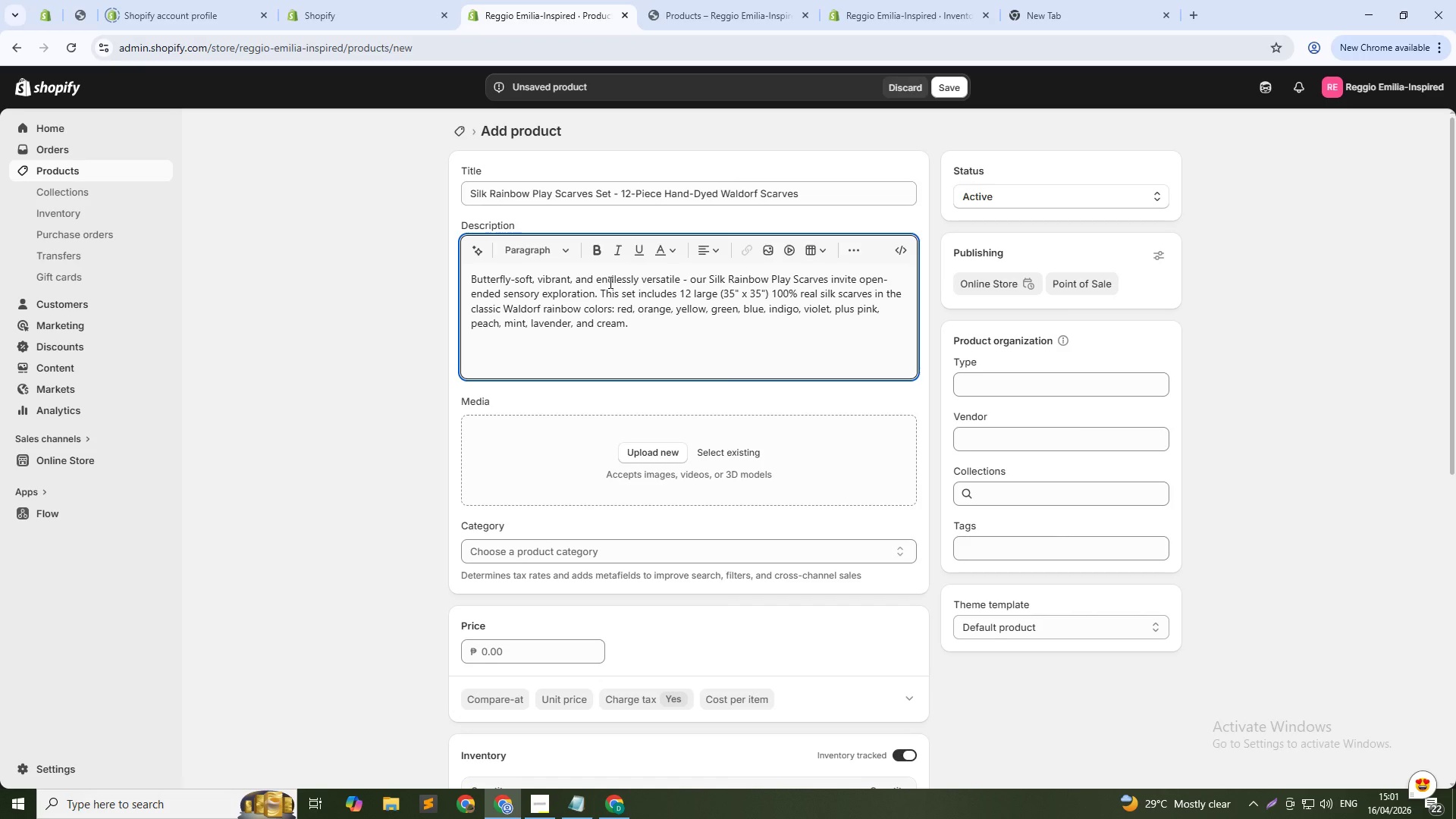 
wait(6.7)
 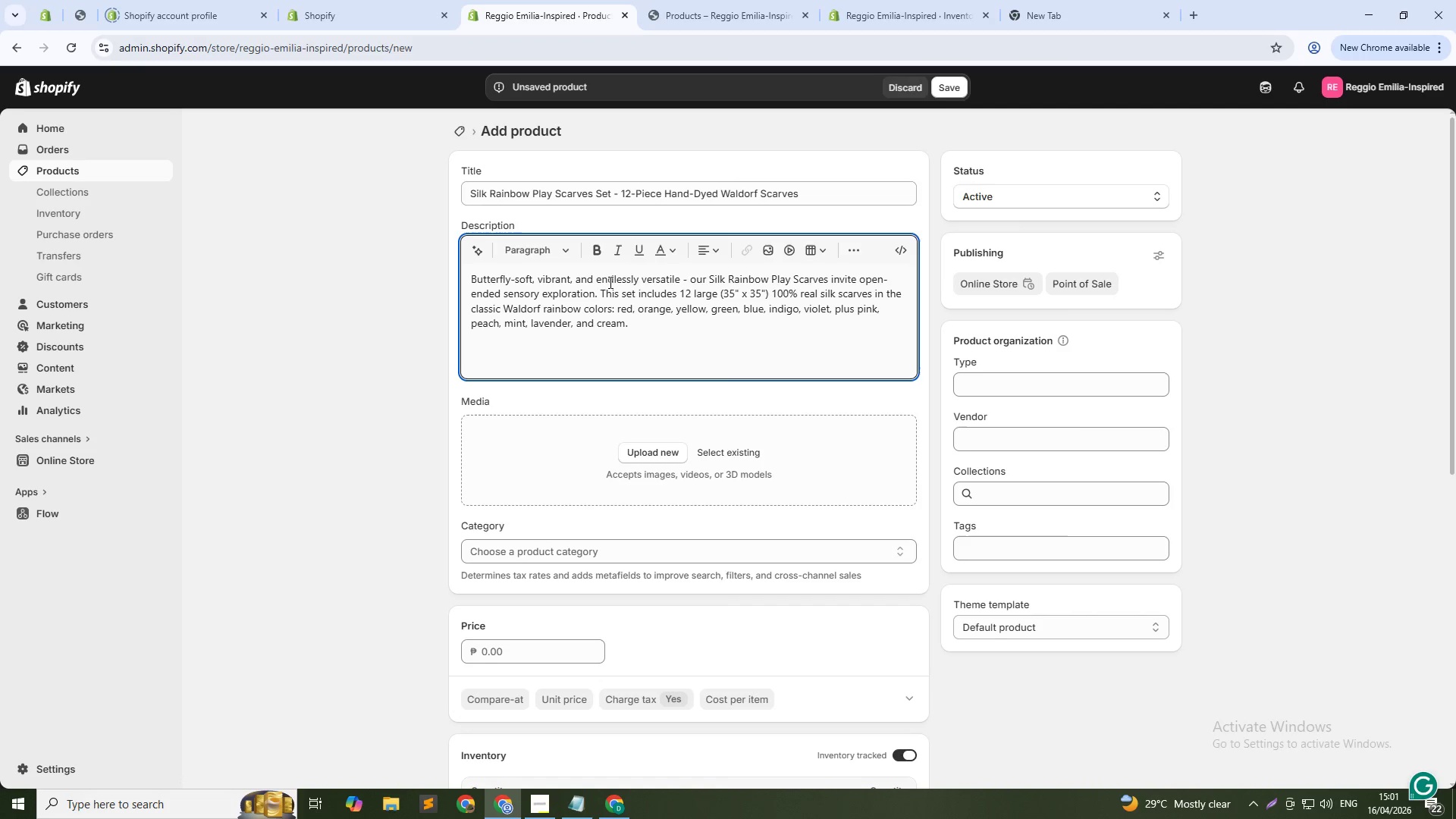 
type(Use these scarves for )
 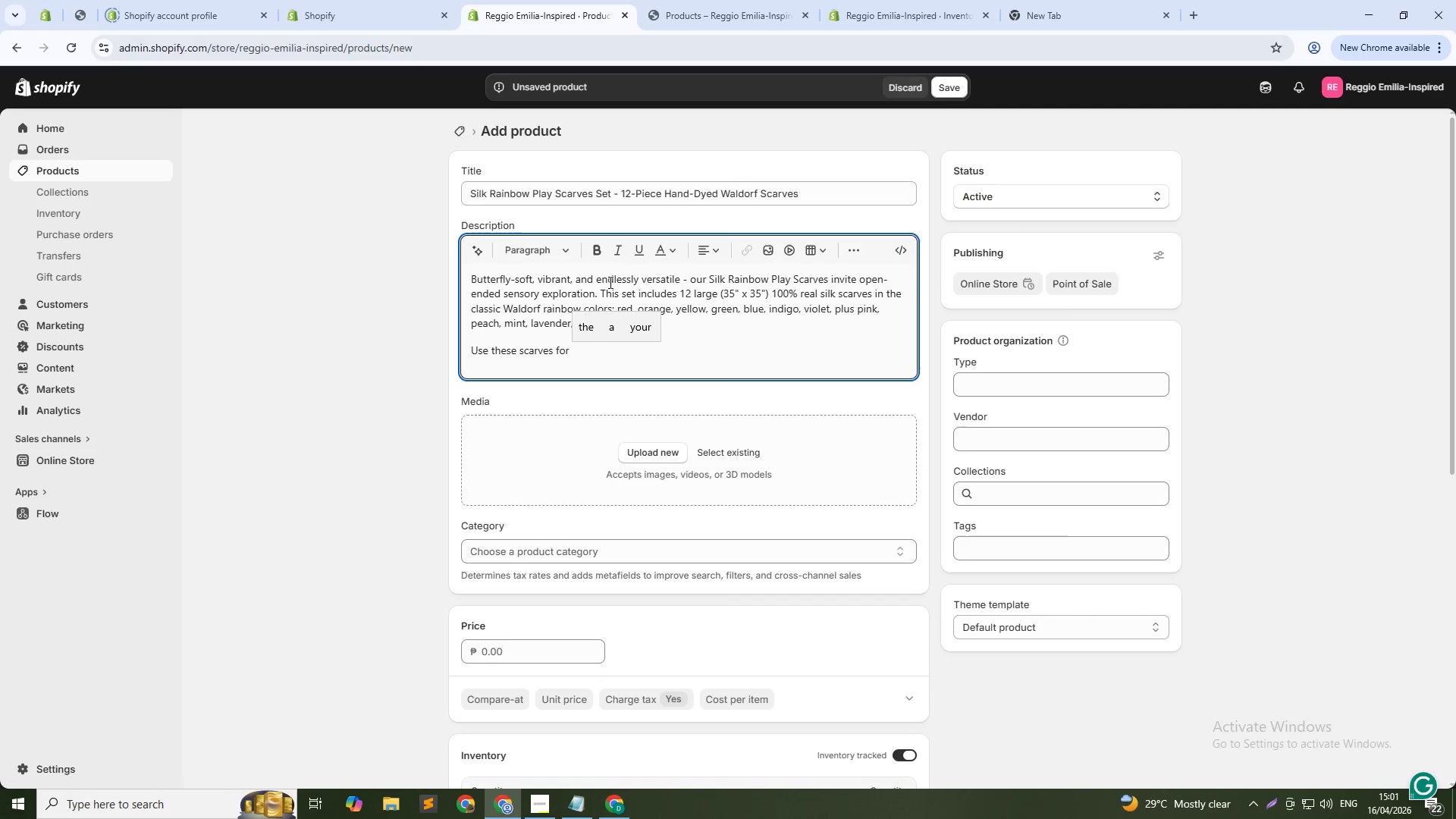 
key(Control+V)
 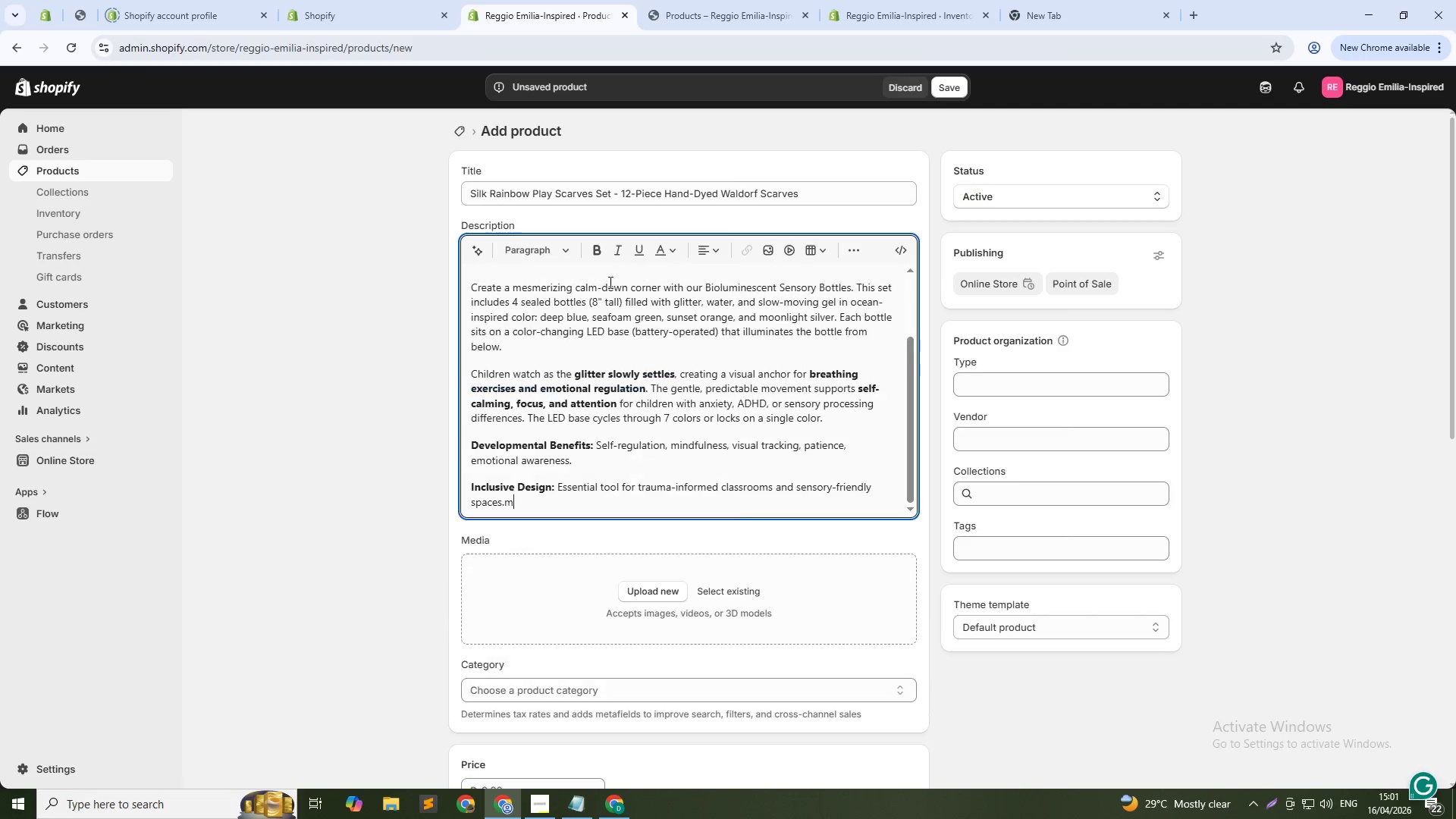 
type(mo)
key(Backspace)
key(Backspace)
 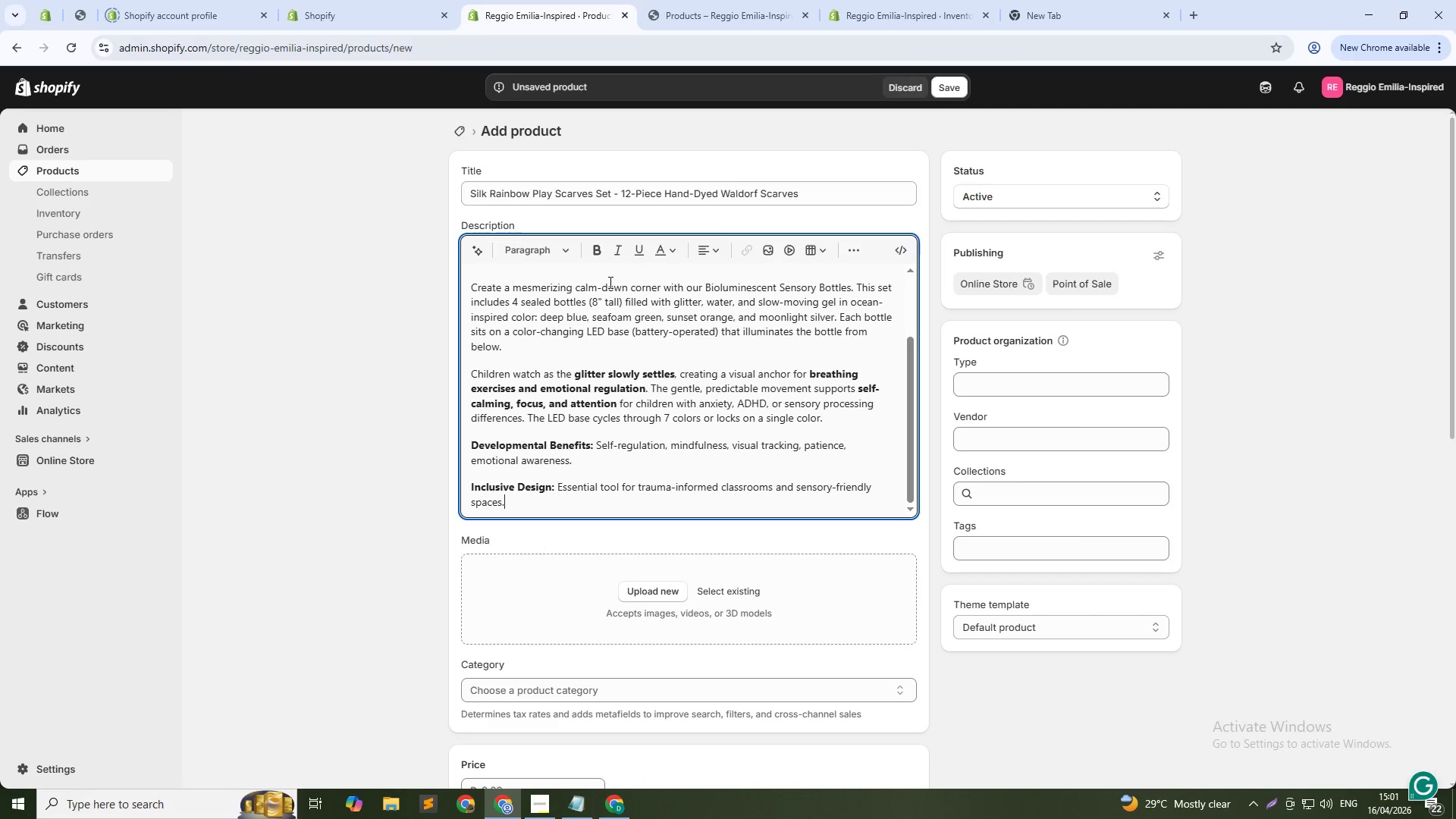 
key(Control+Z)
 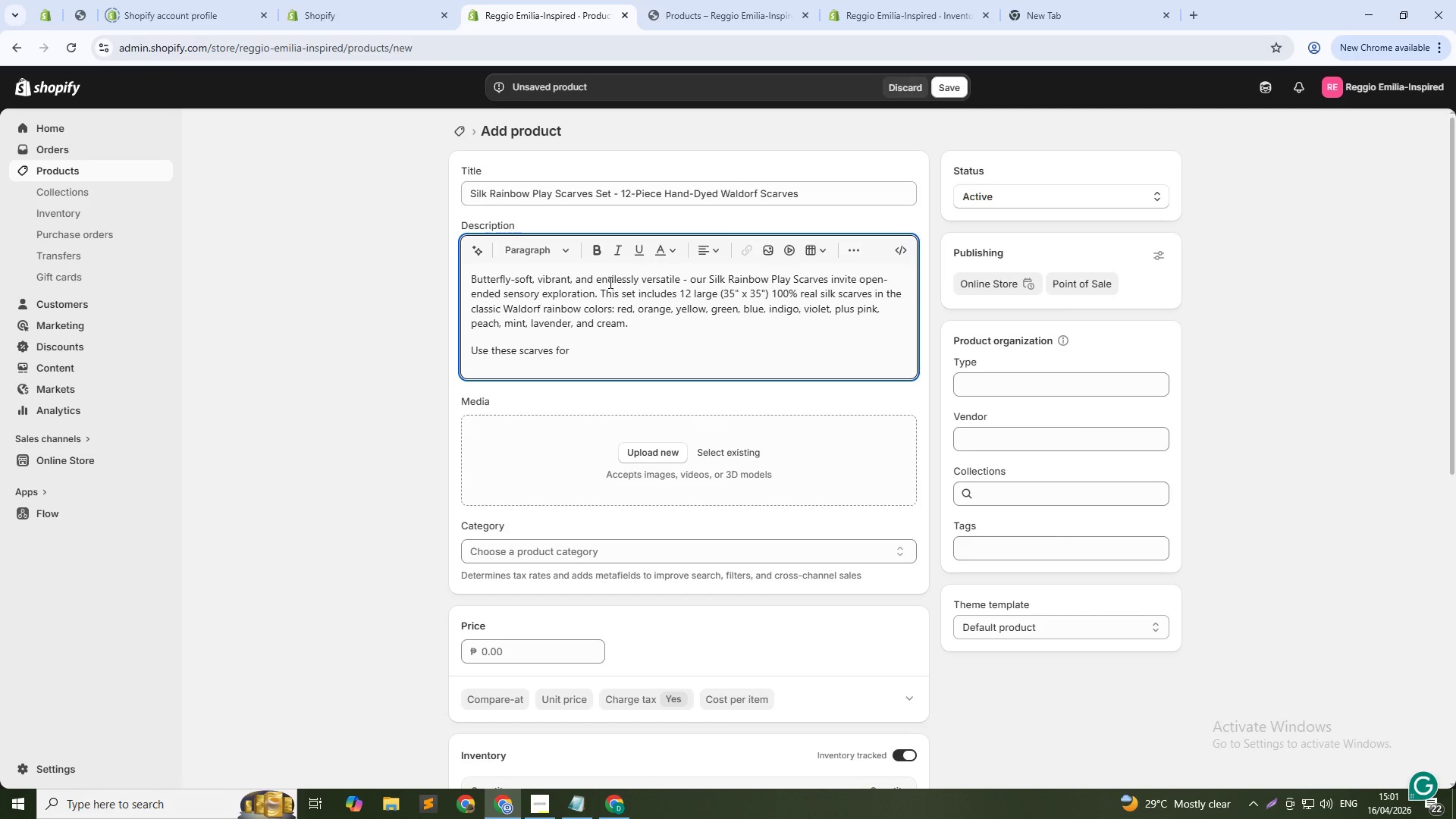 
key(Control+B)
 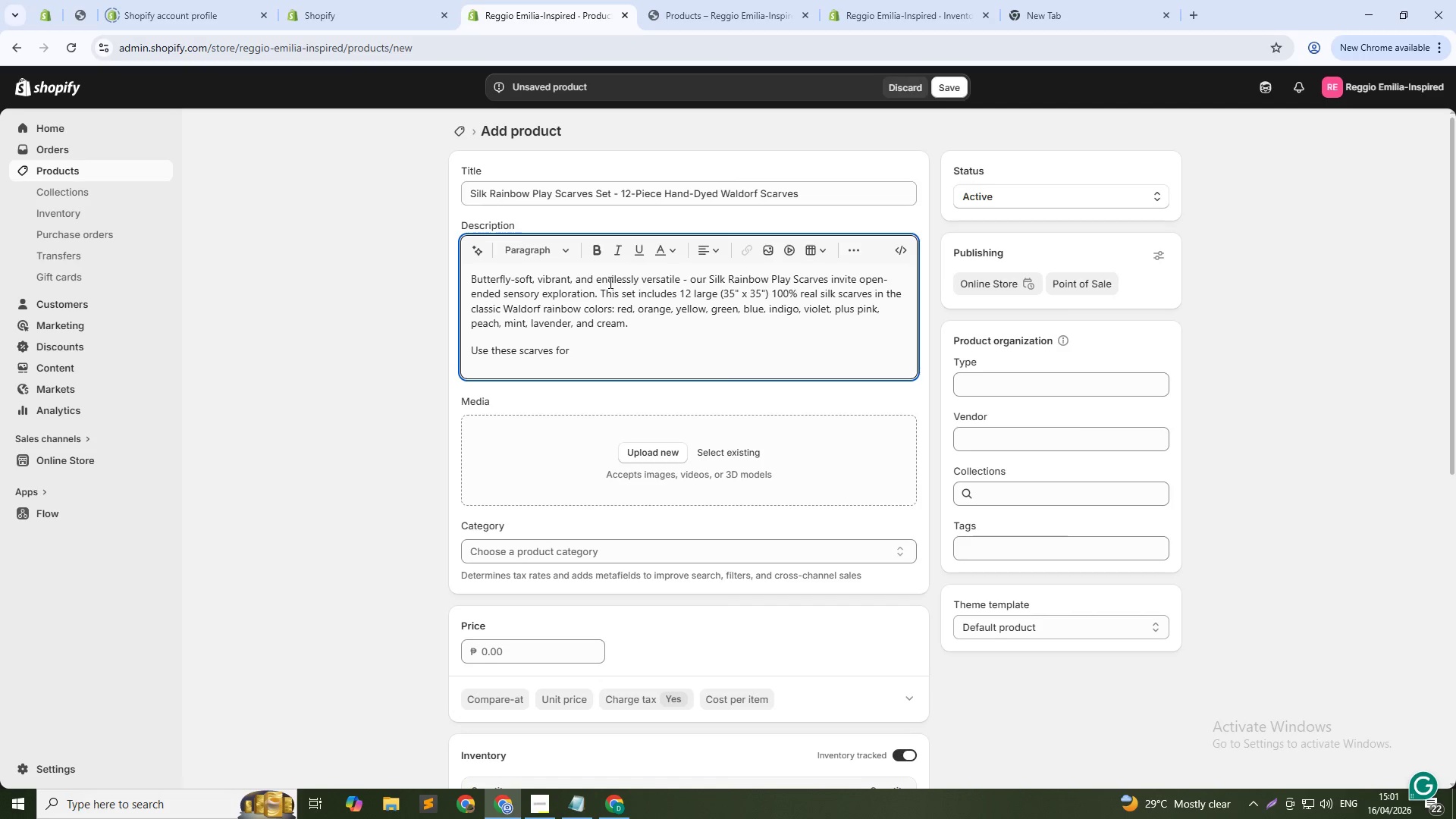 
type(movement play )
 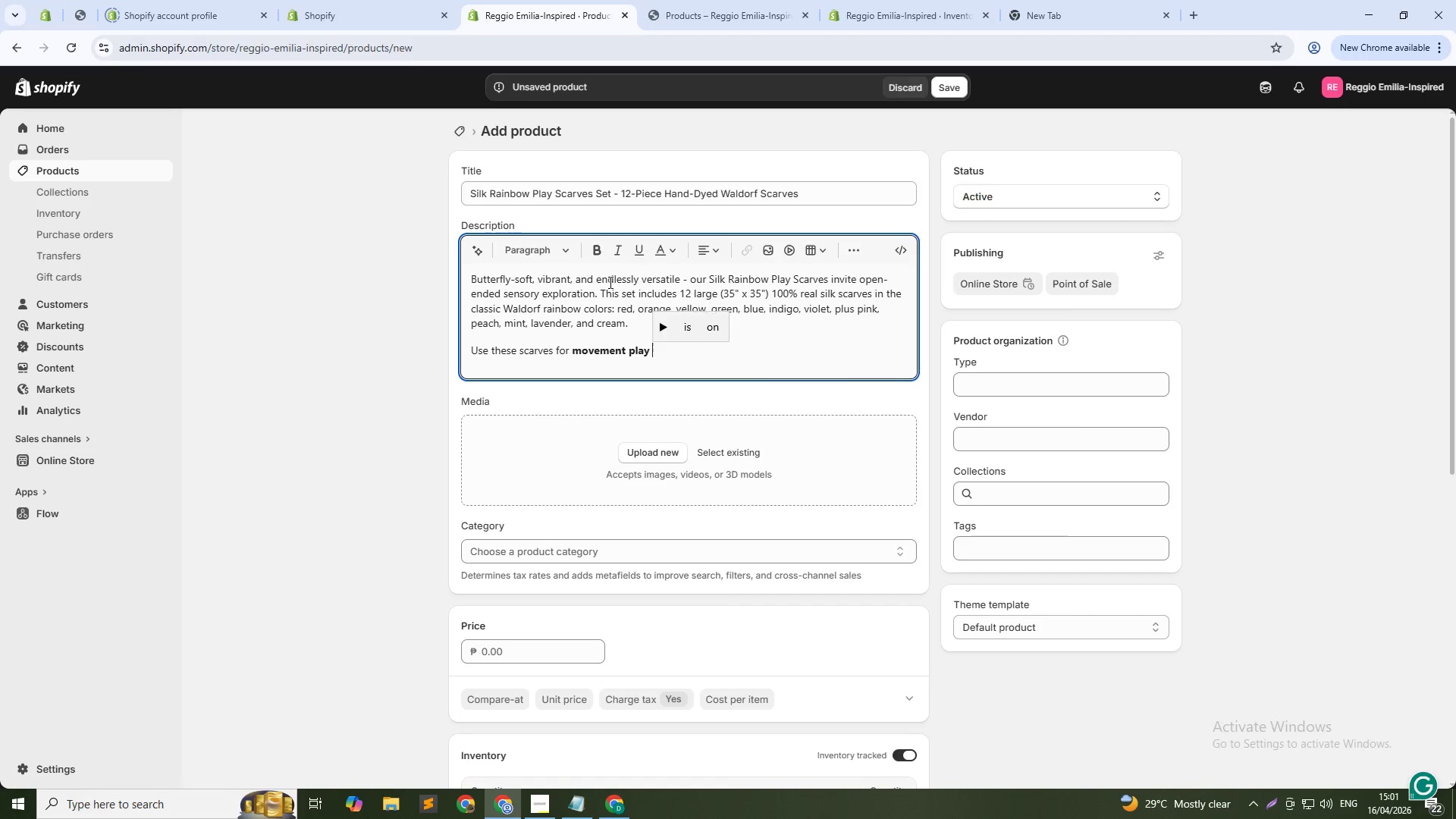 
key(Control+B)
 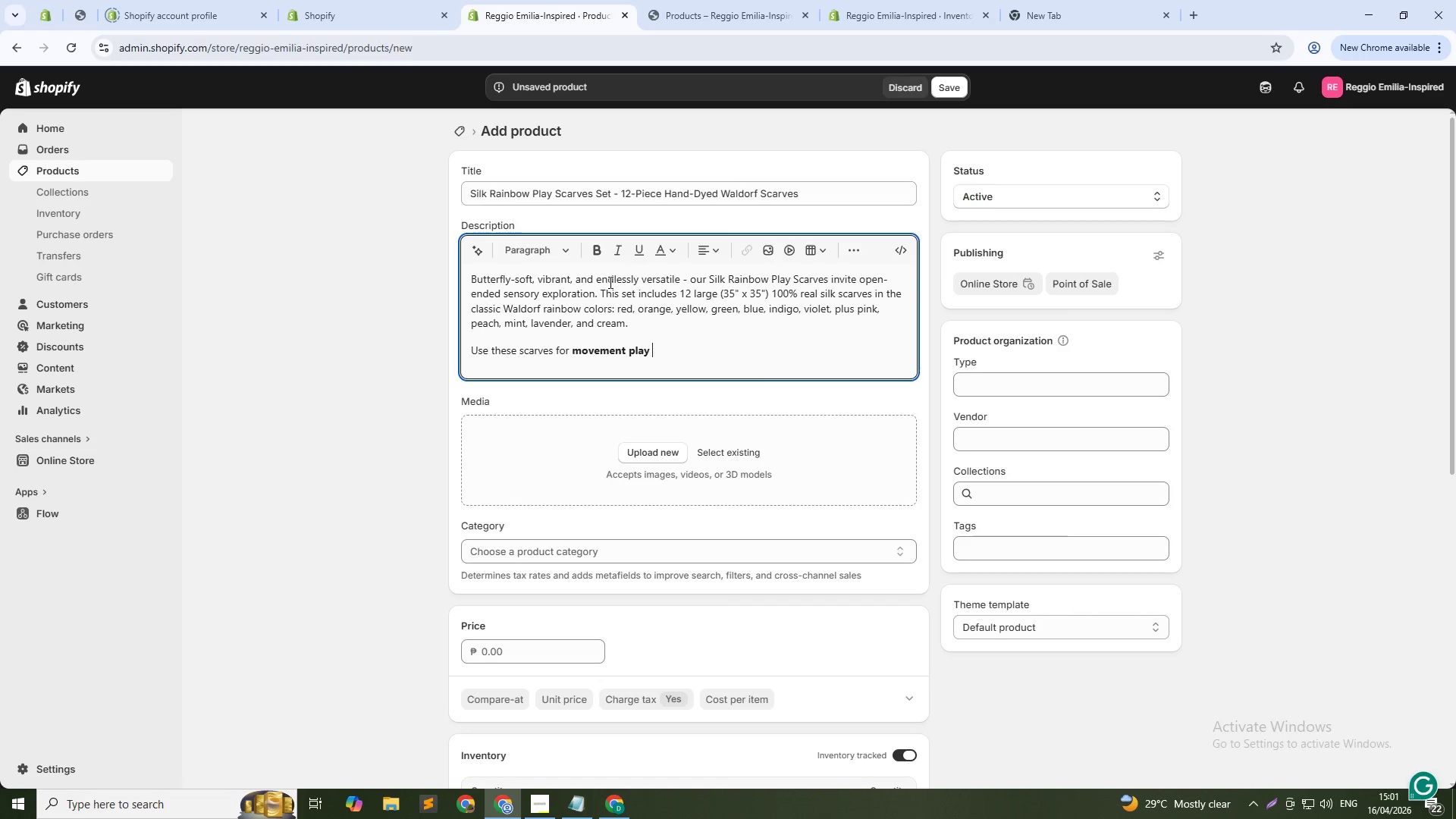 
type(())
 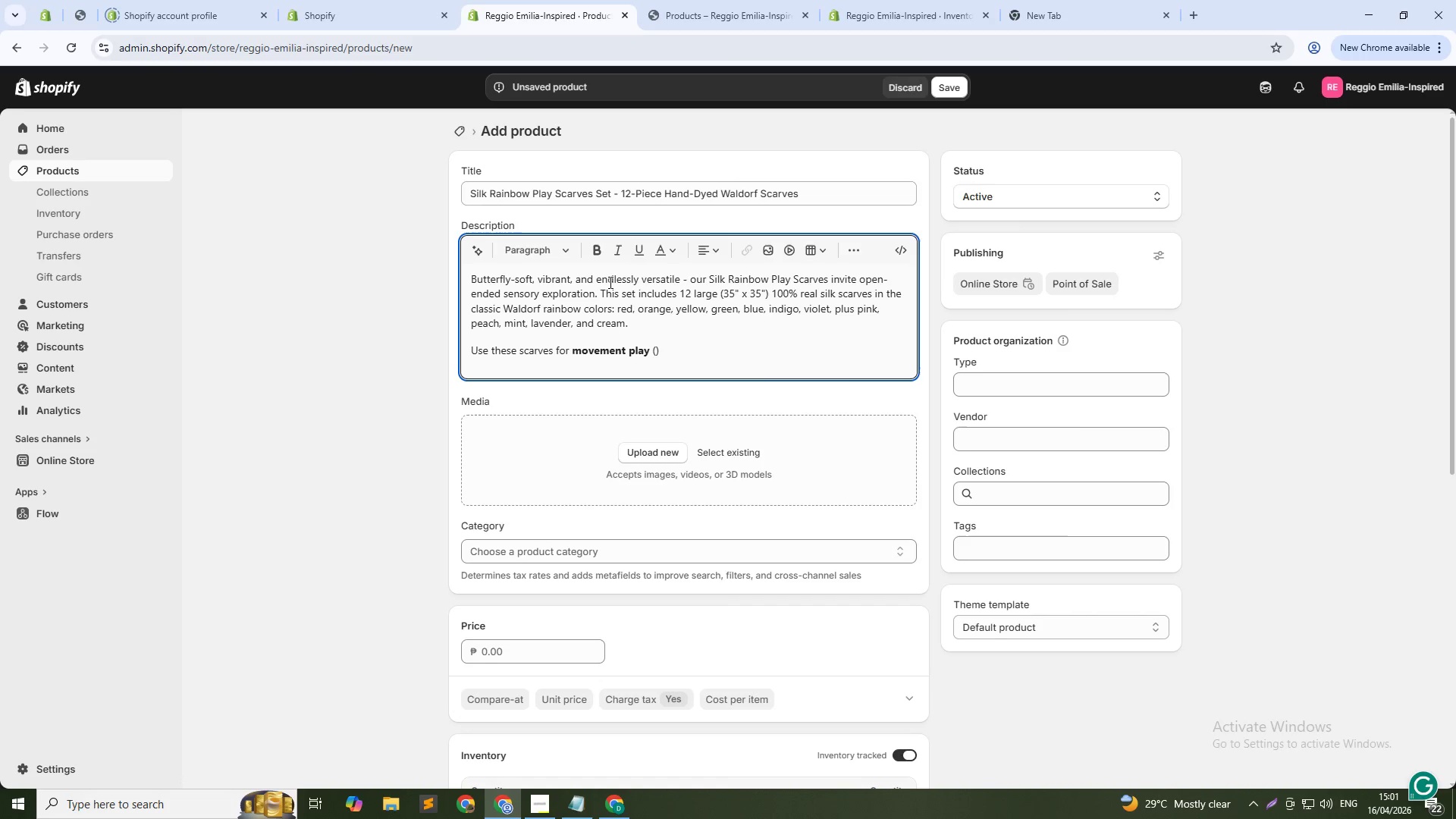 
key(ArrowLeft)
 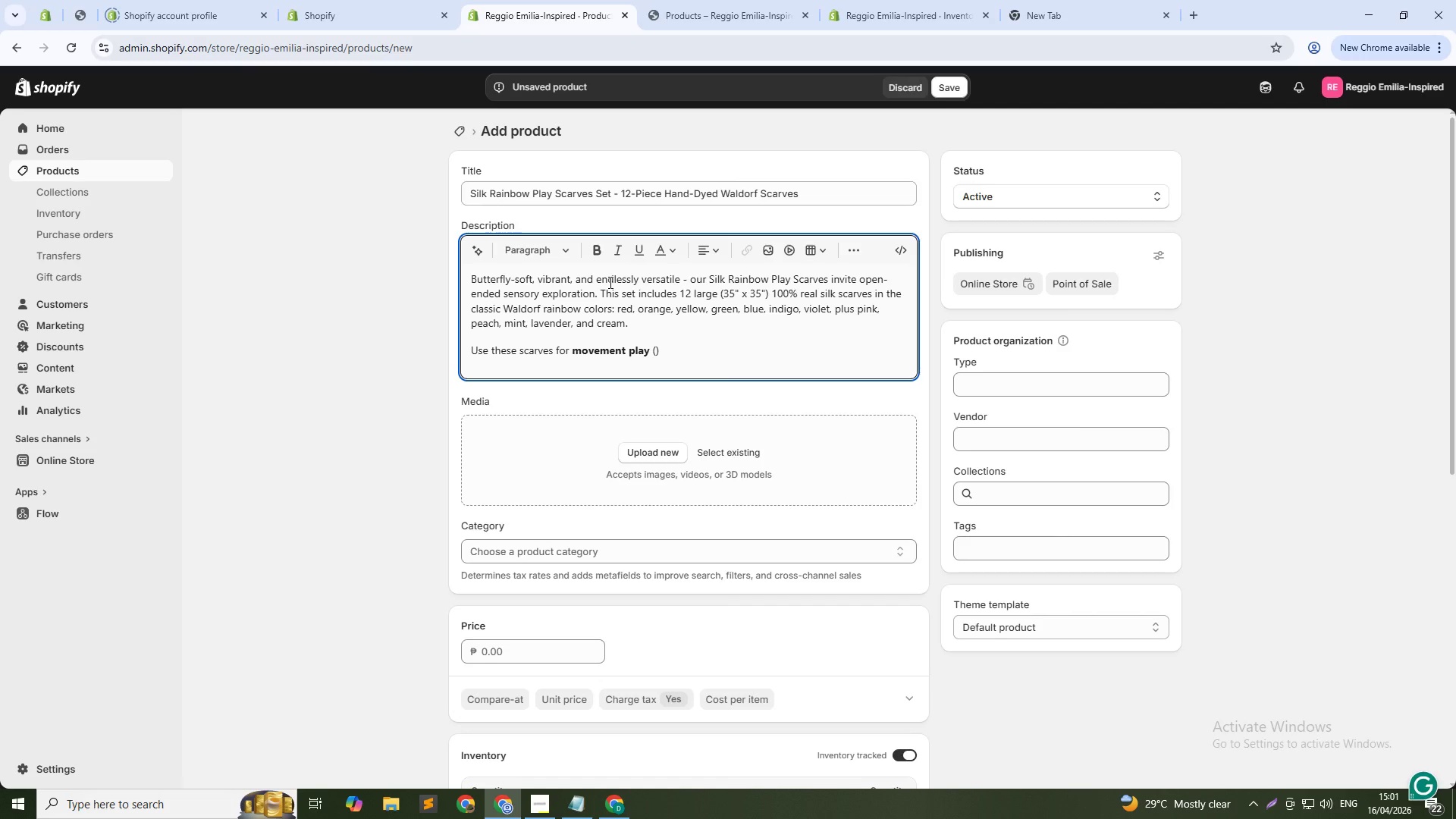 
type(floating, tossing, hiding)
 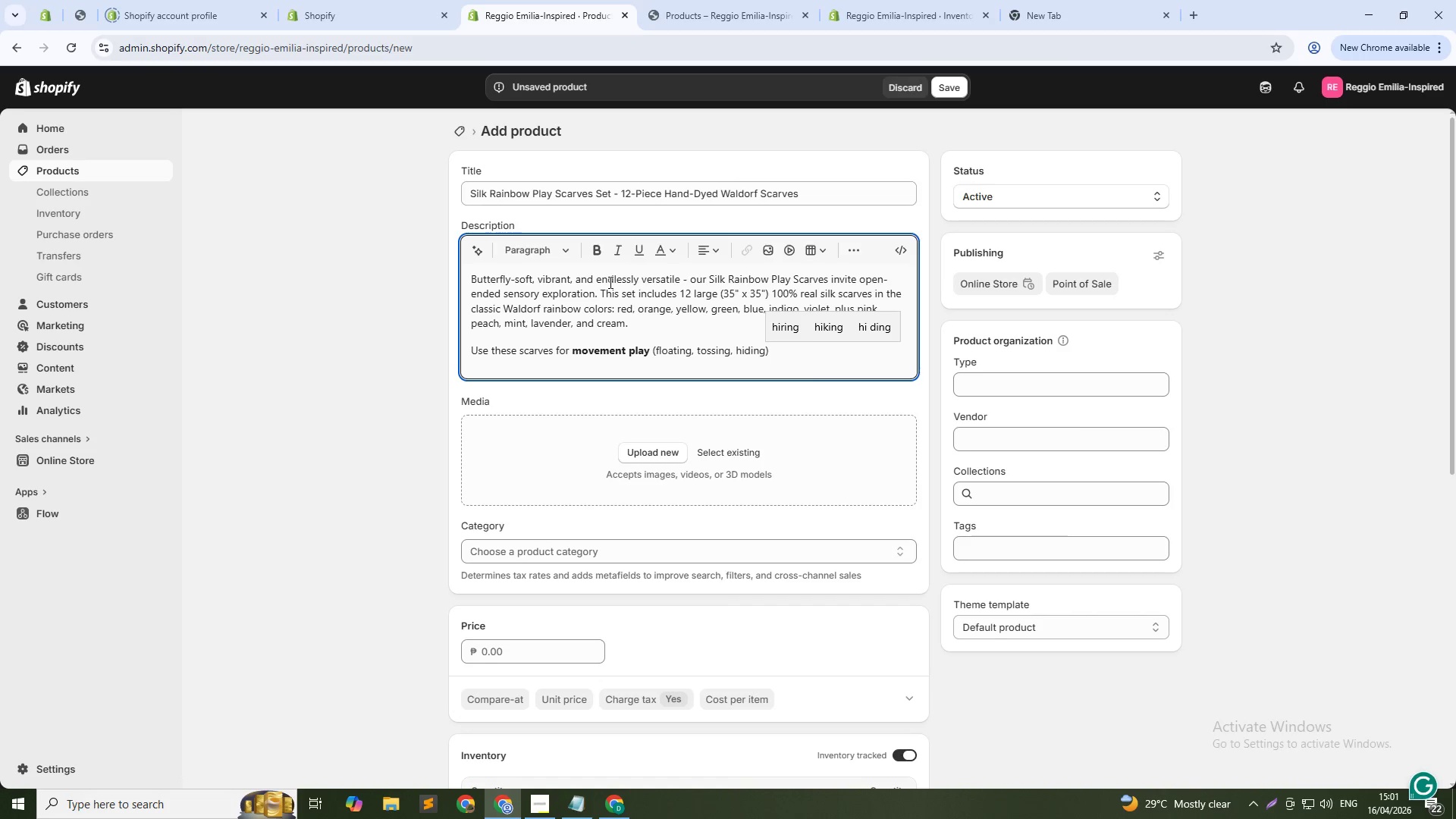 
key(ArrowDown)
 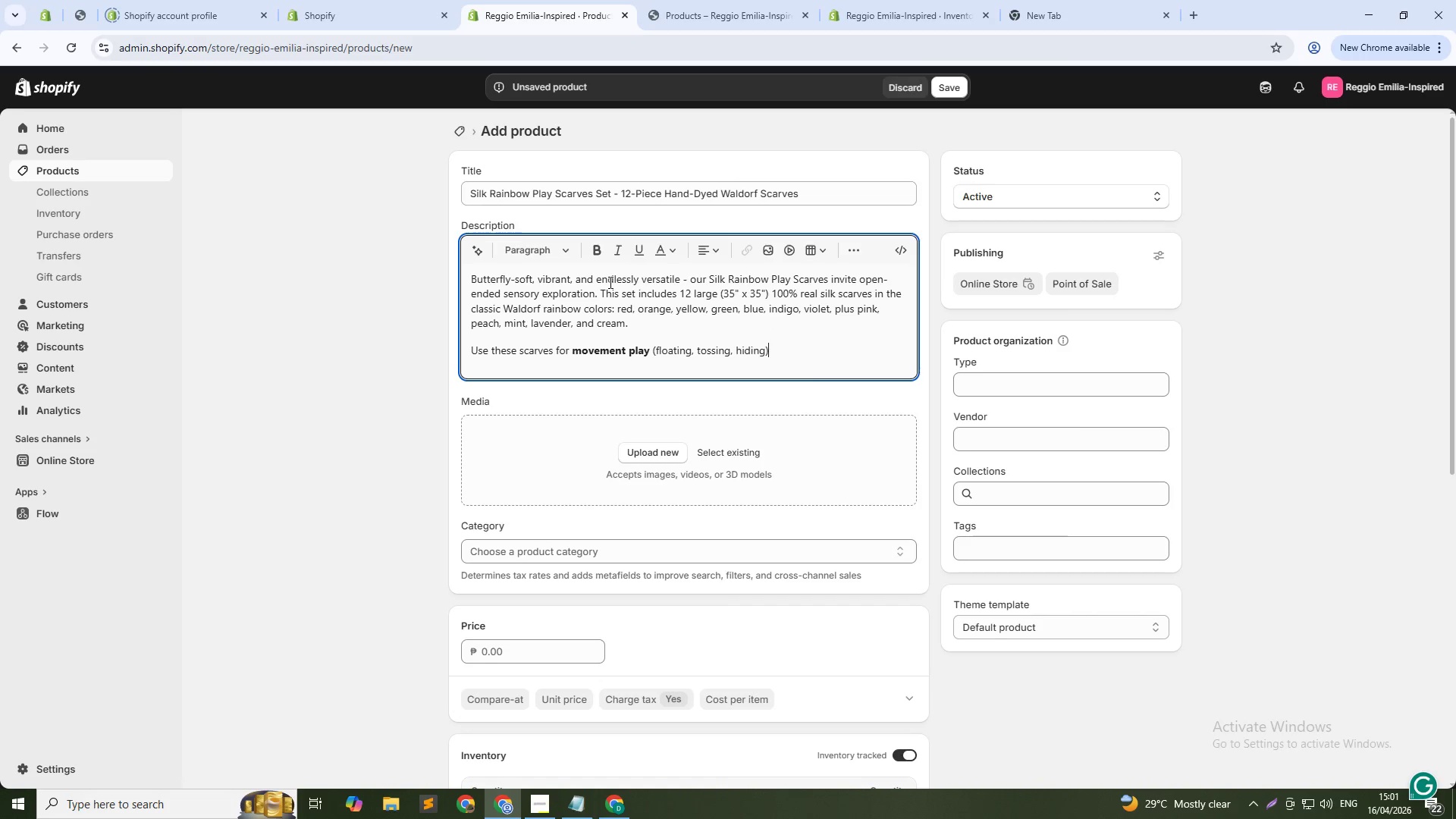 
key(Comma)
 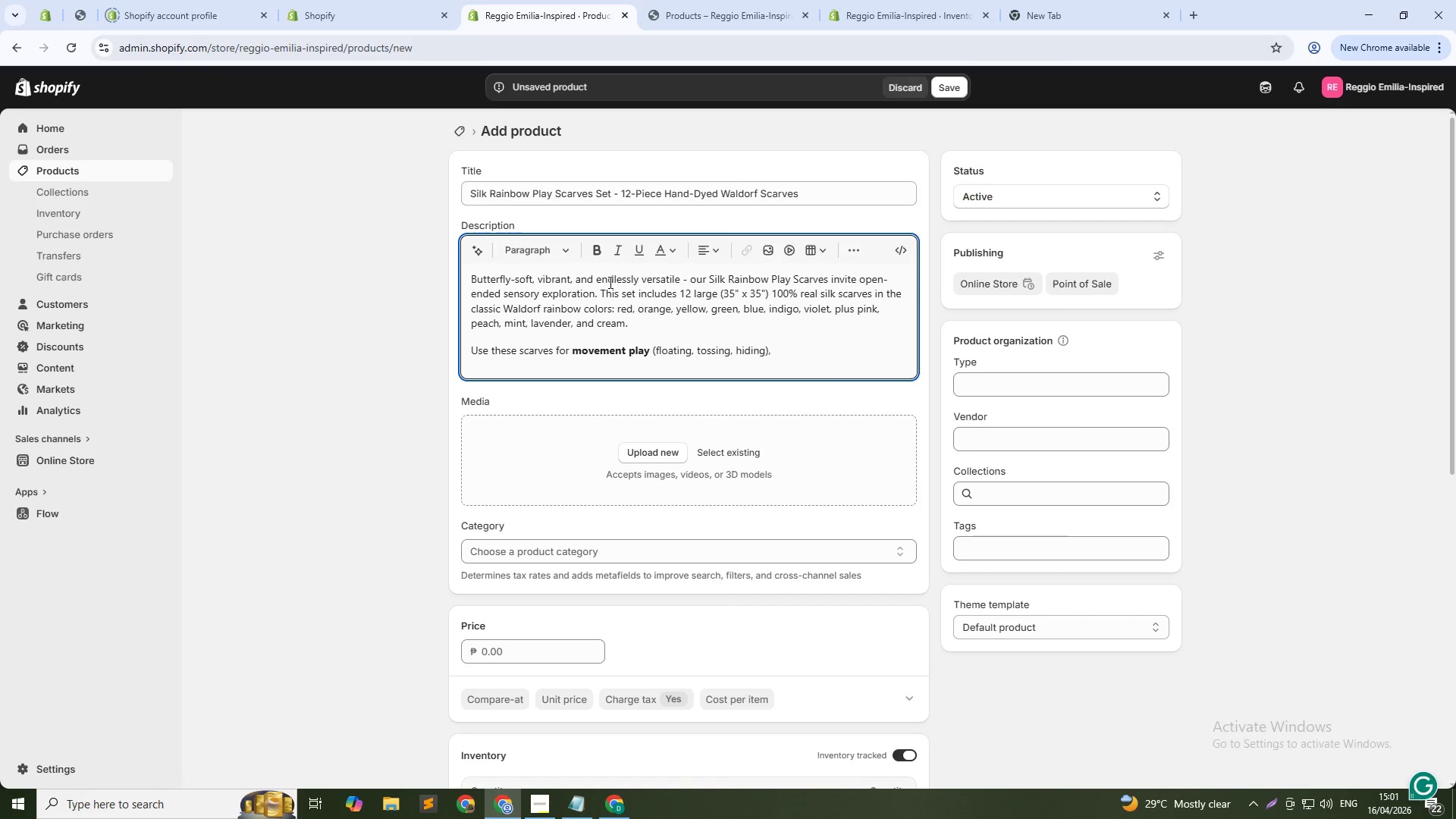 
key(Space)
 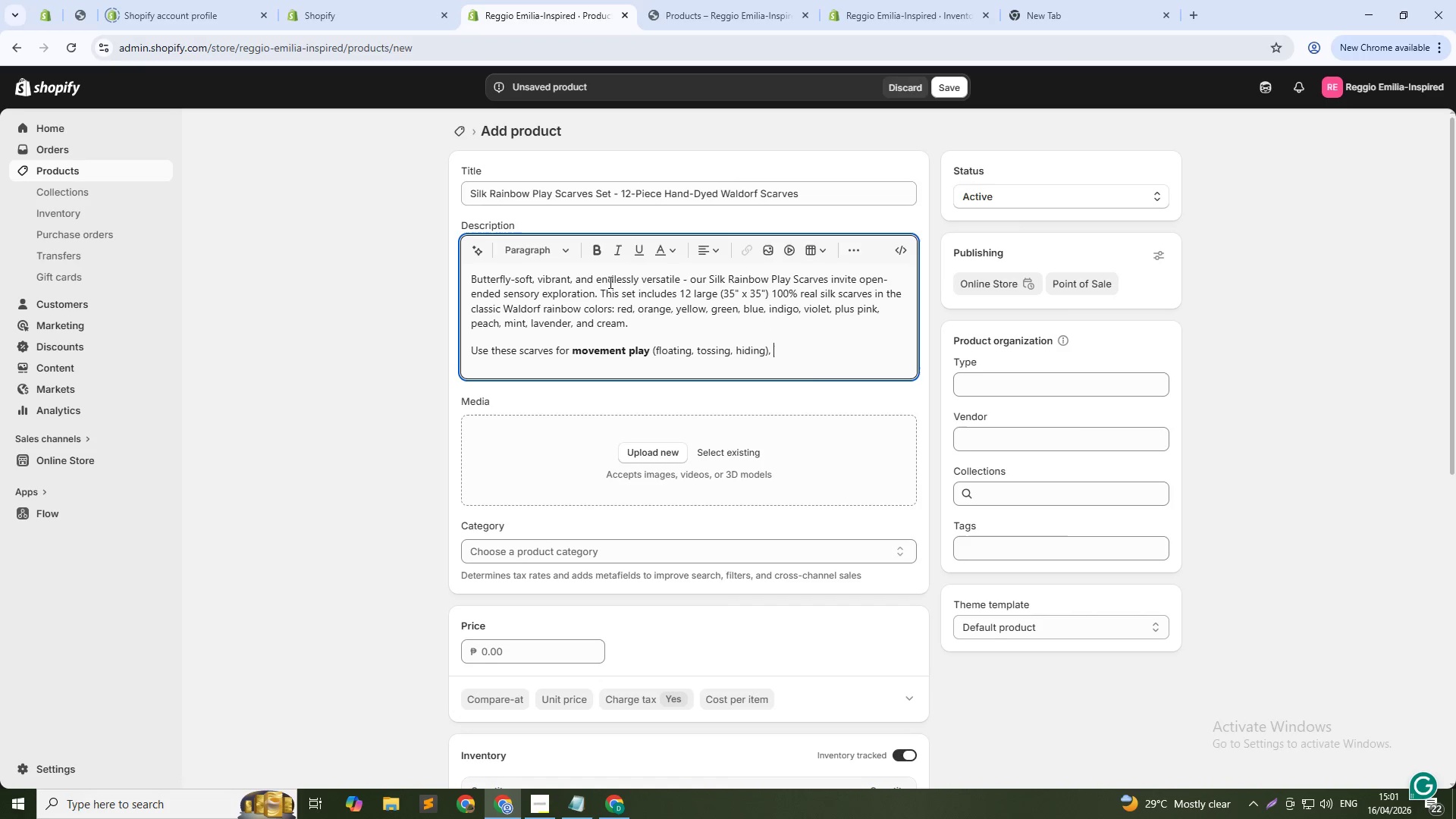 
key(Control+B)
 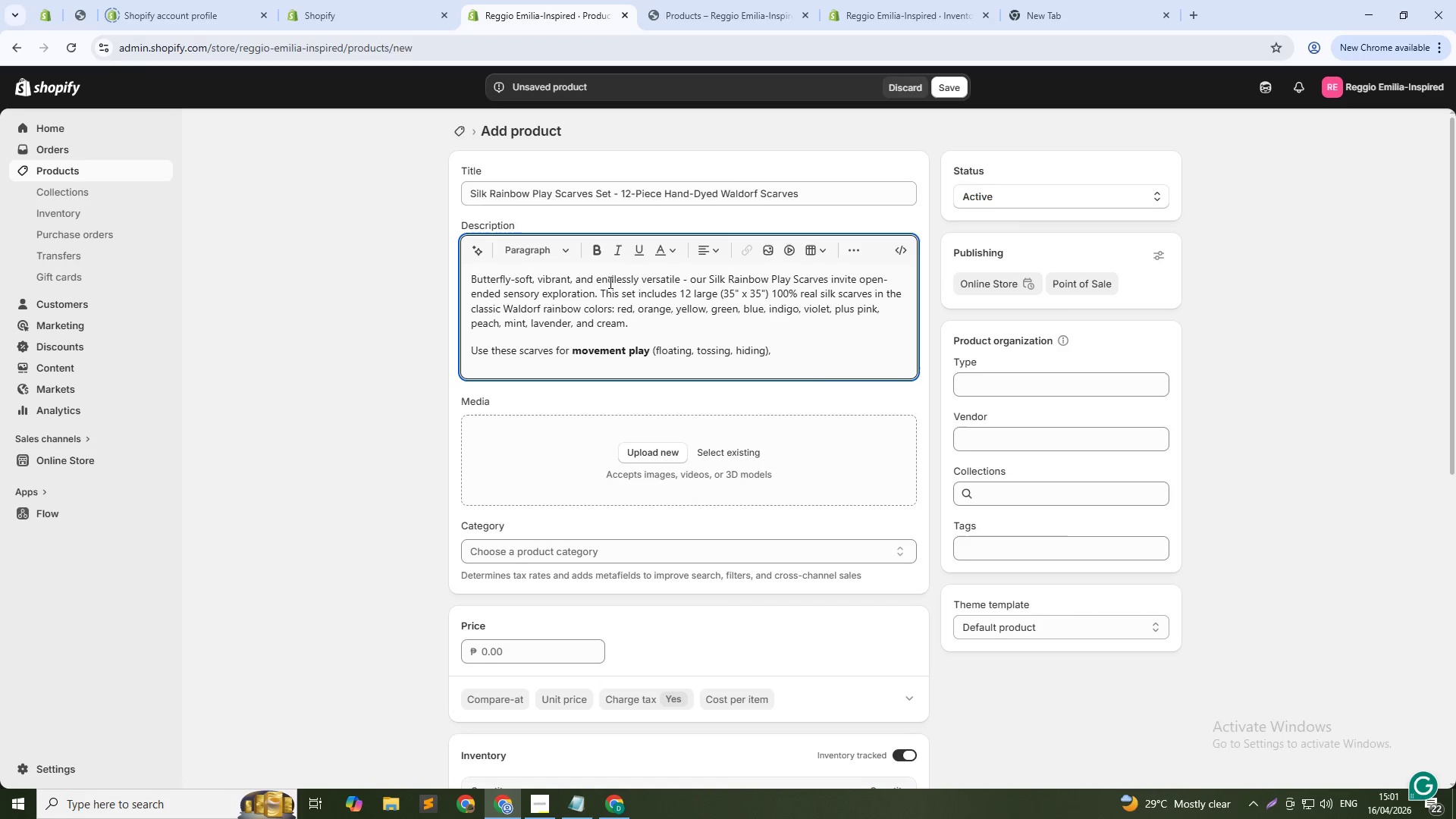 
type(dramatic play)
 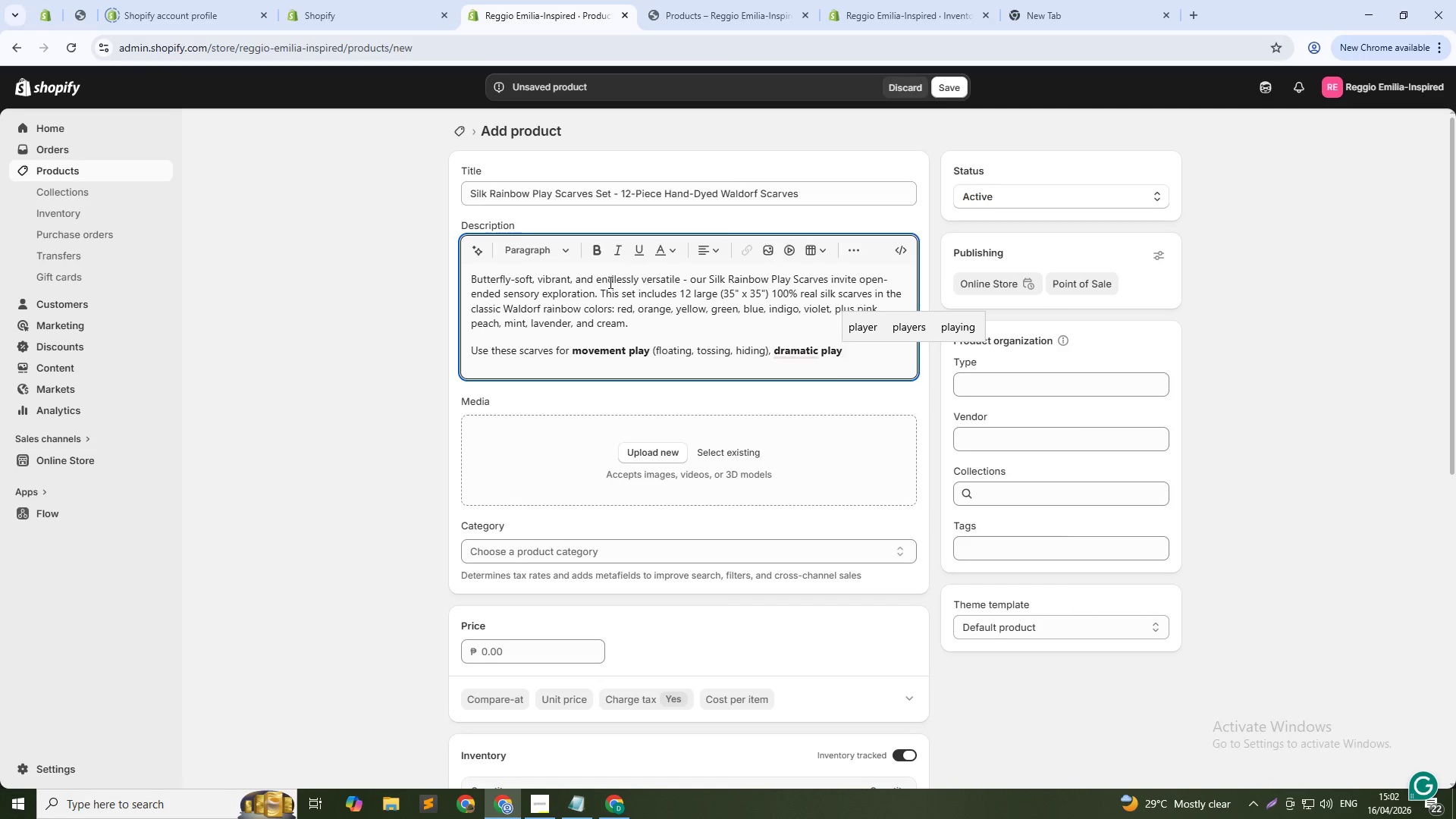 
key(Space)
 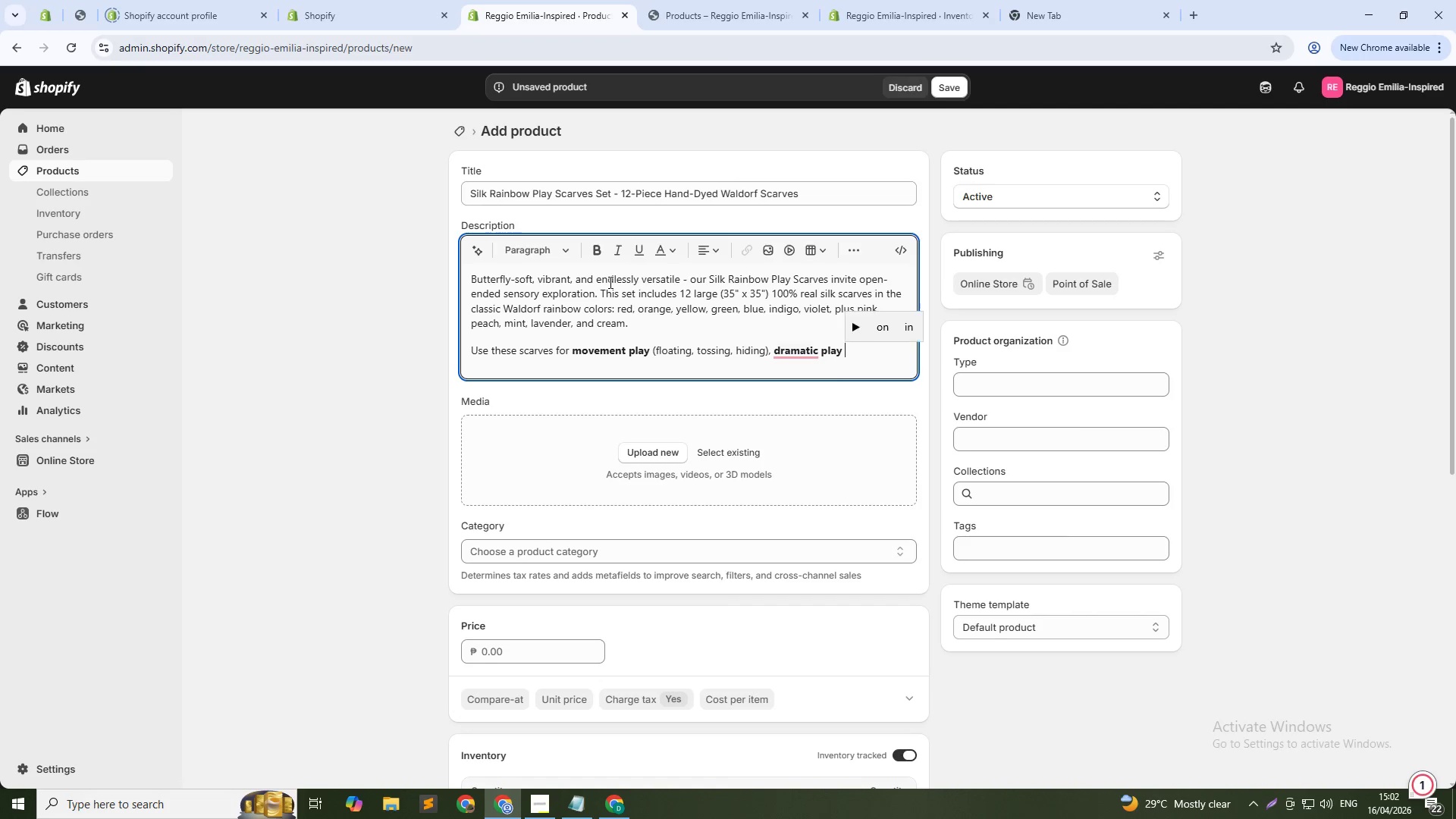 
key(Control+V)
 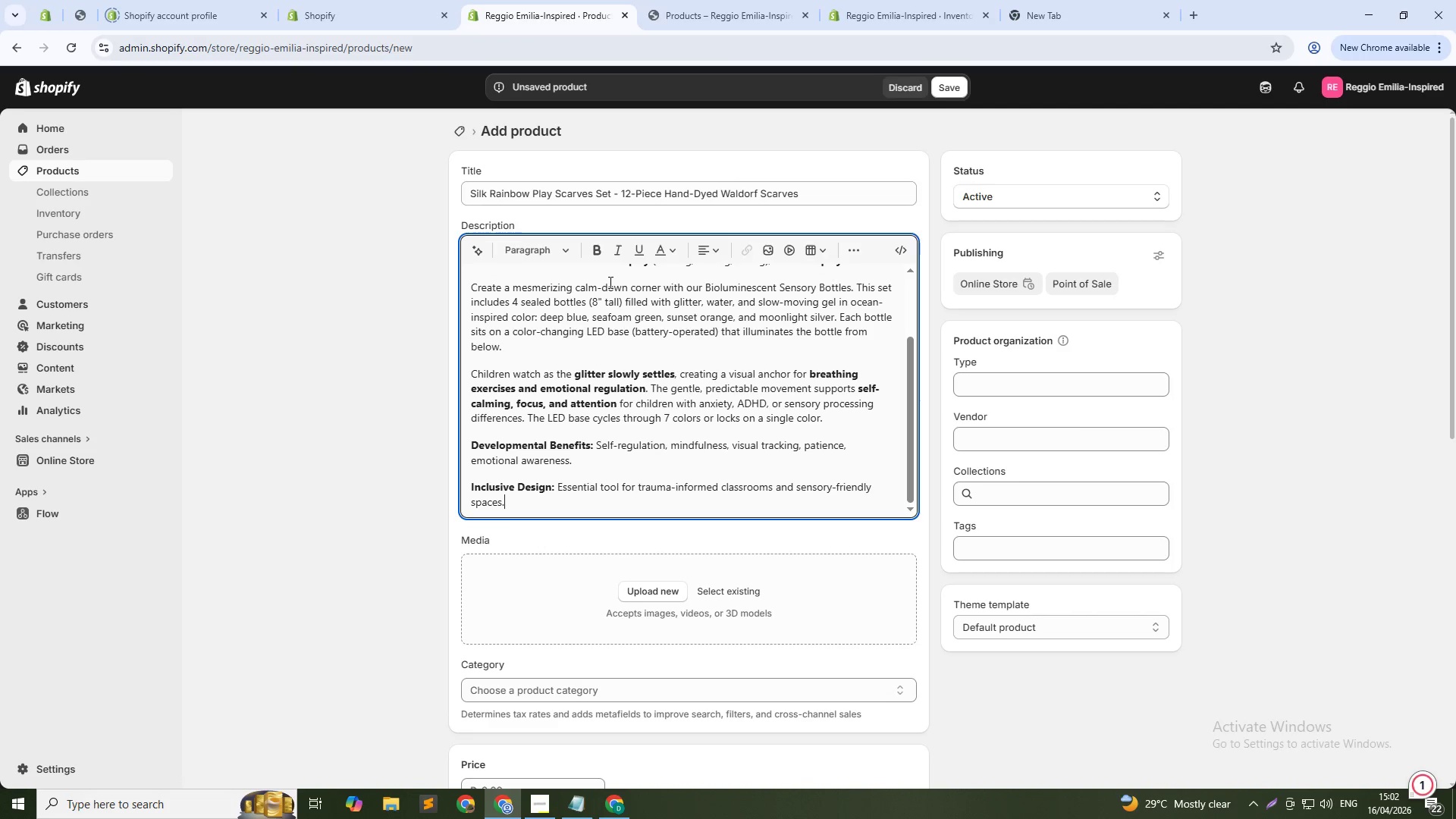 
type(())
 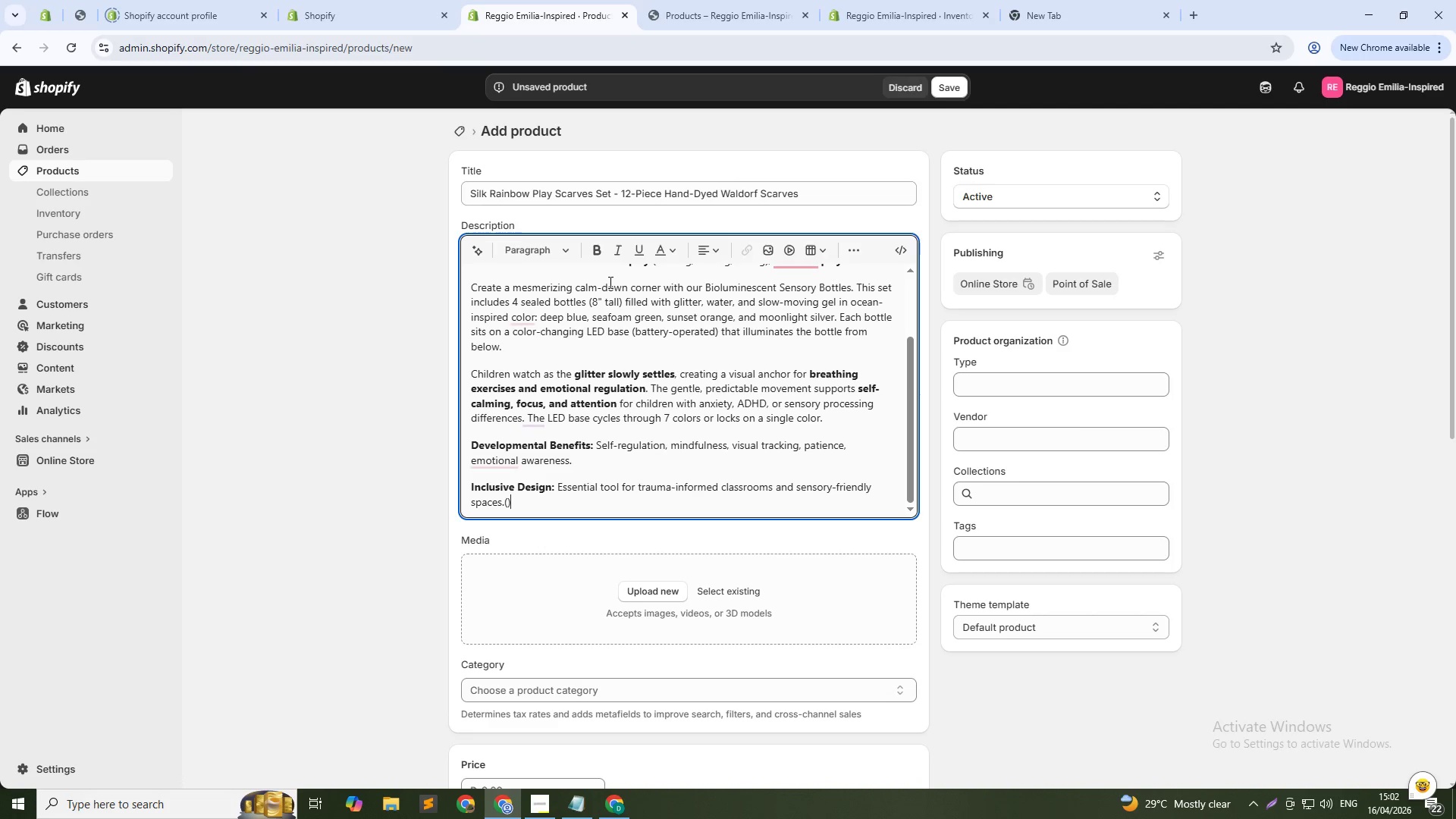 
key(Control+Z)
 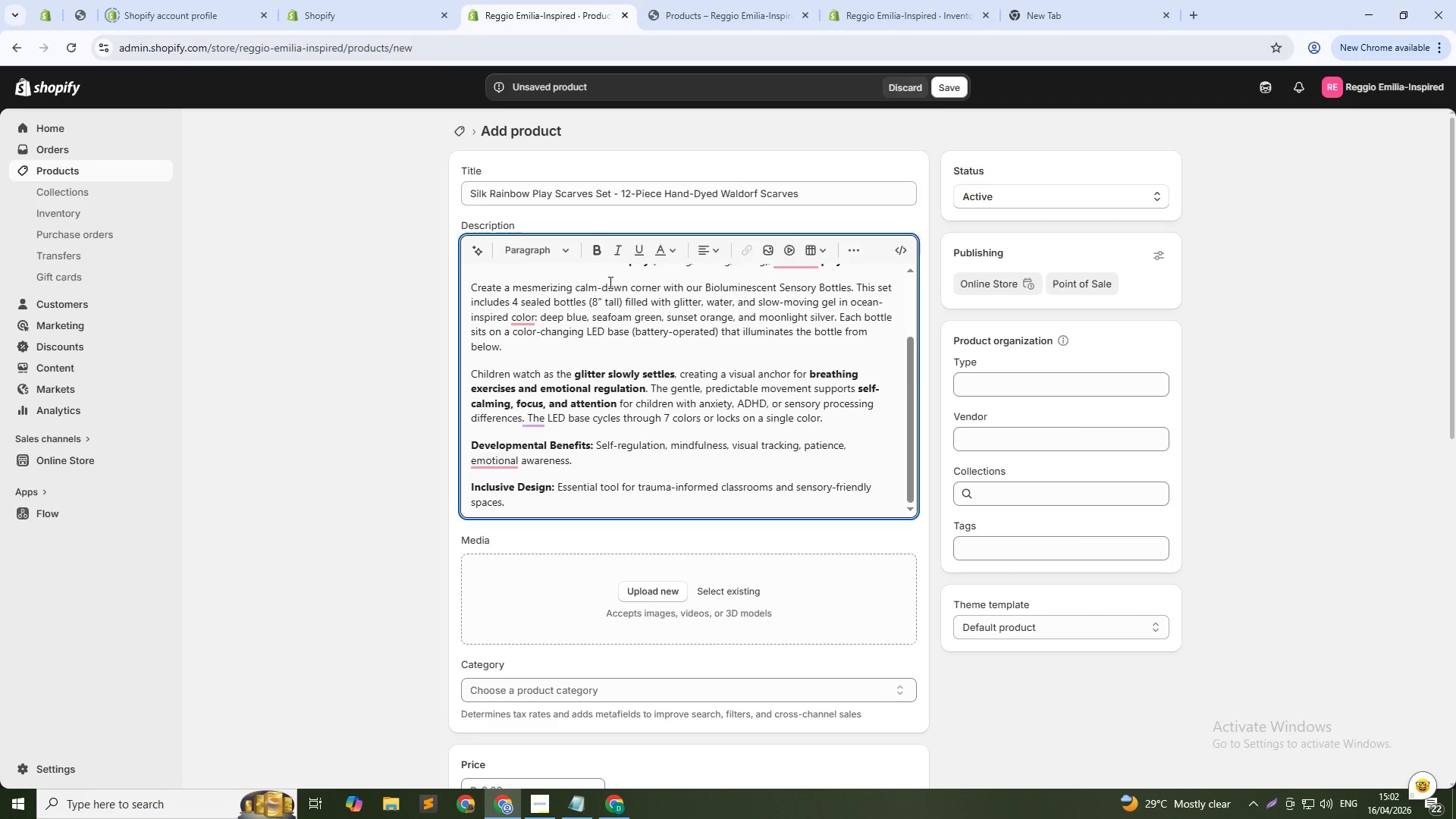 
key(Control+Z)
 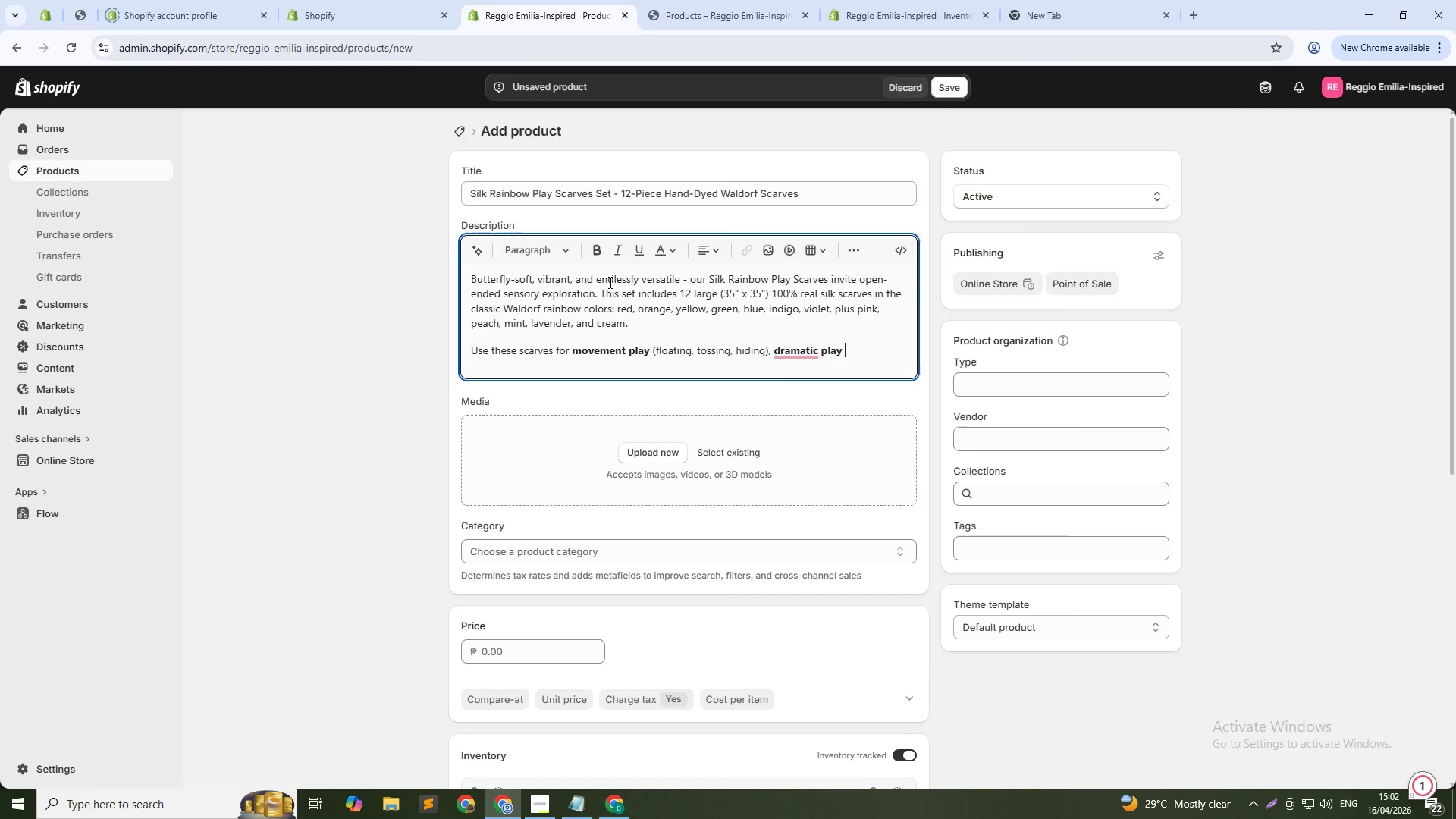 
key(Control+B)
 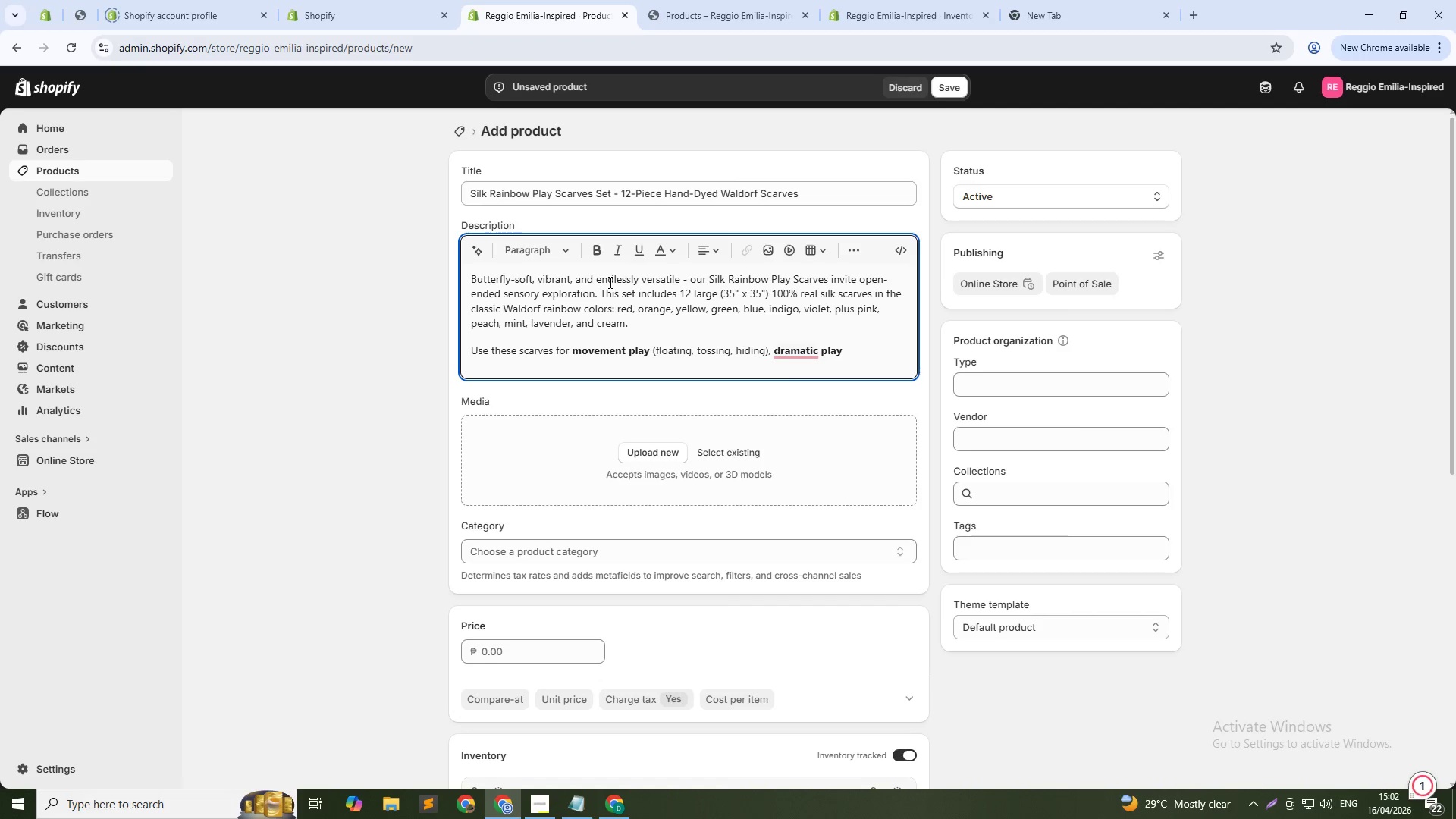 
type(())
 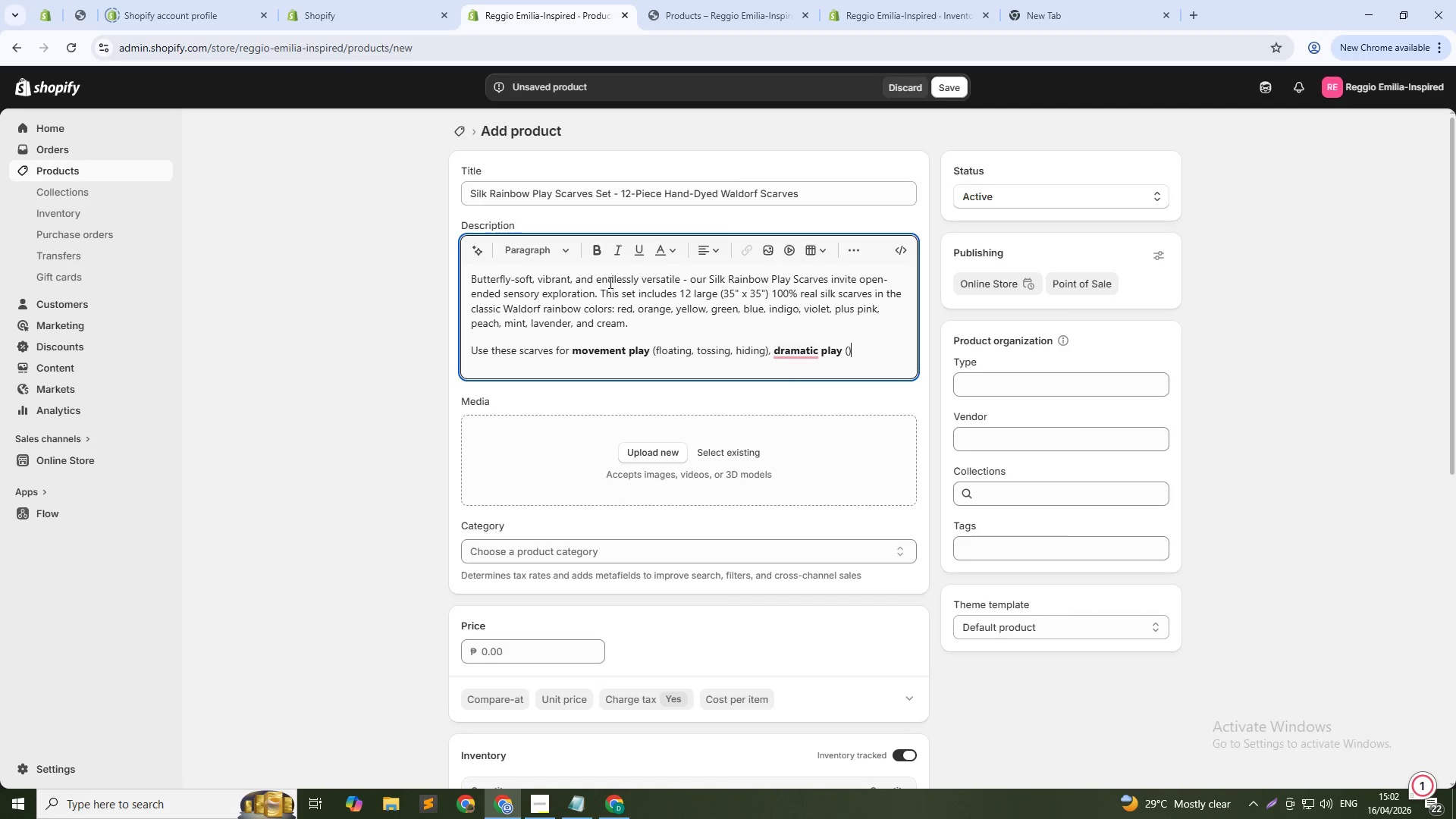 
key(ArrowLeft)
 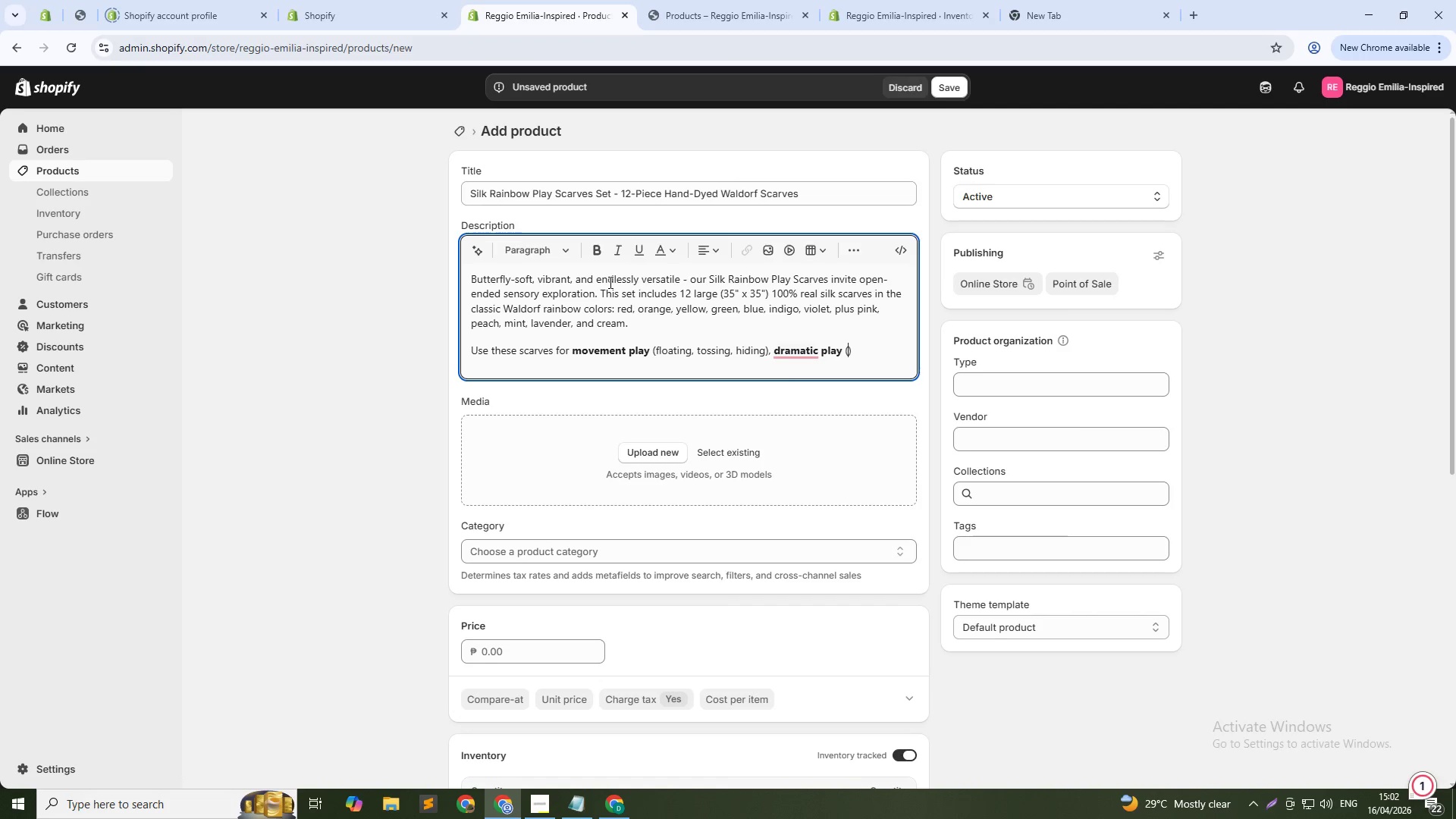 
type(costumes, capes, rivers, flames)
 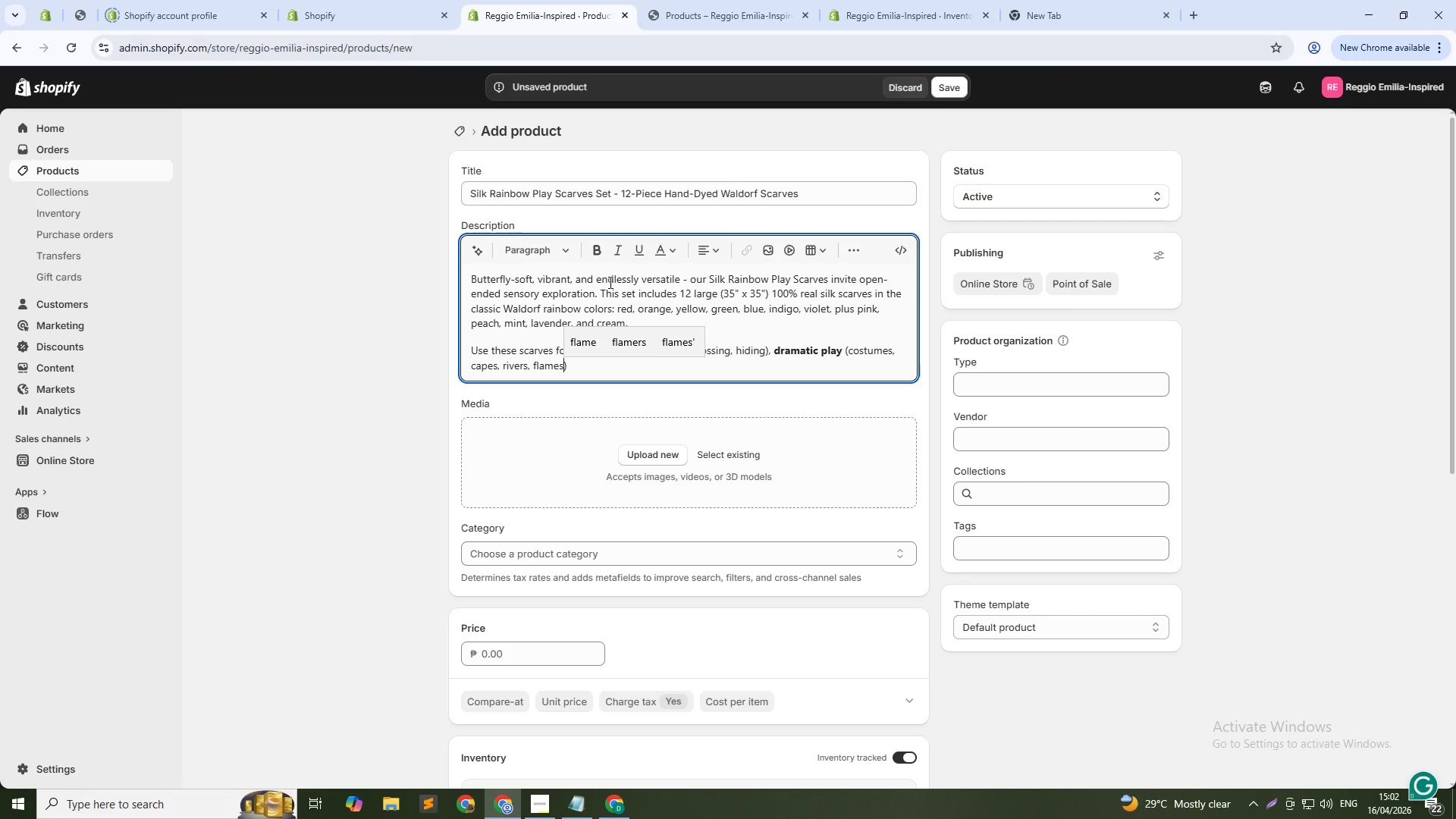 
key(ArrowDown)
 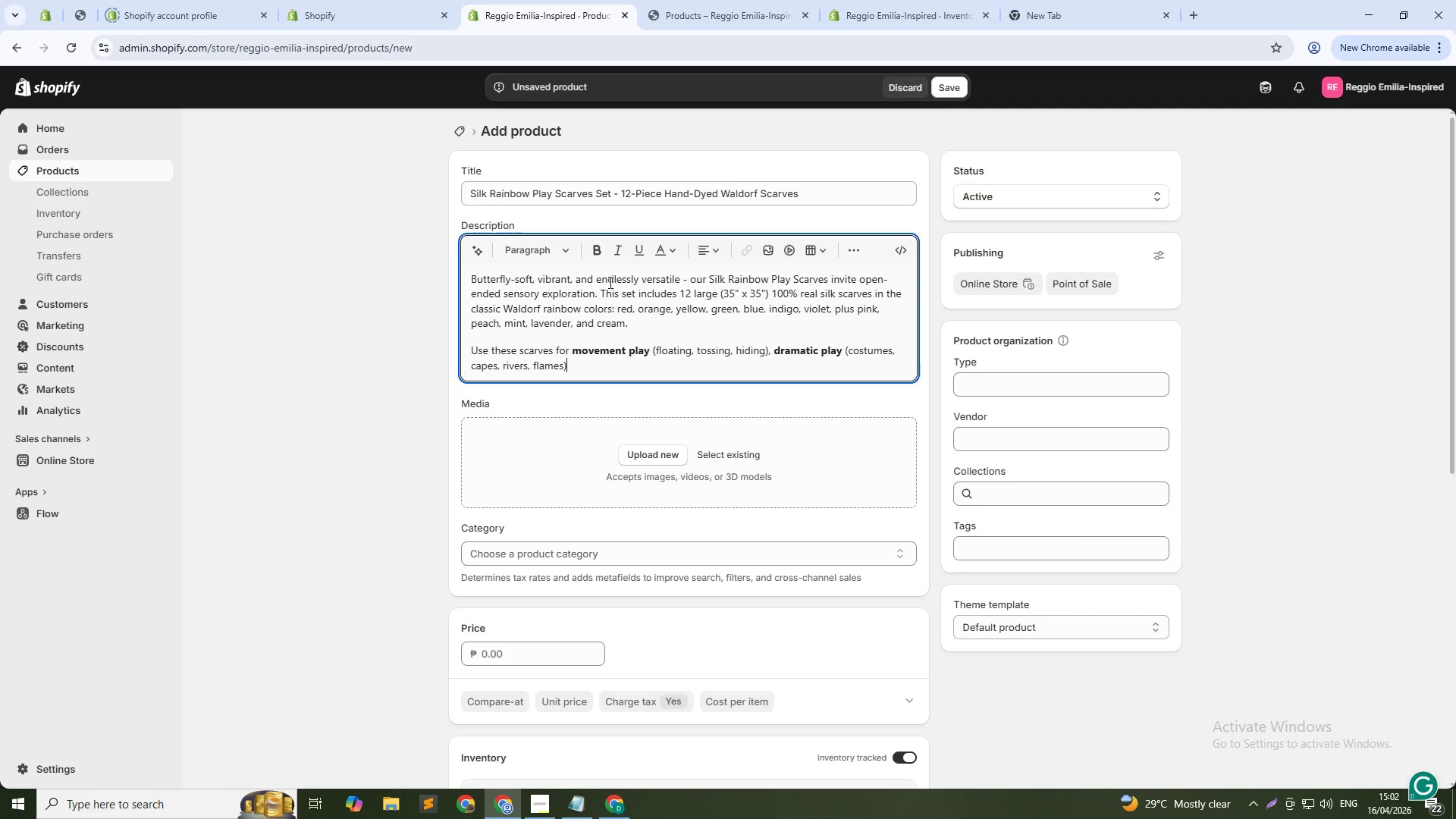 
key(Comma)
 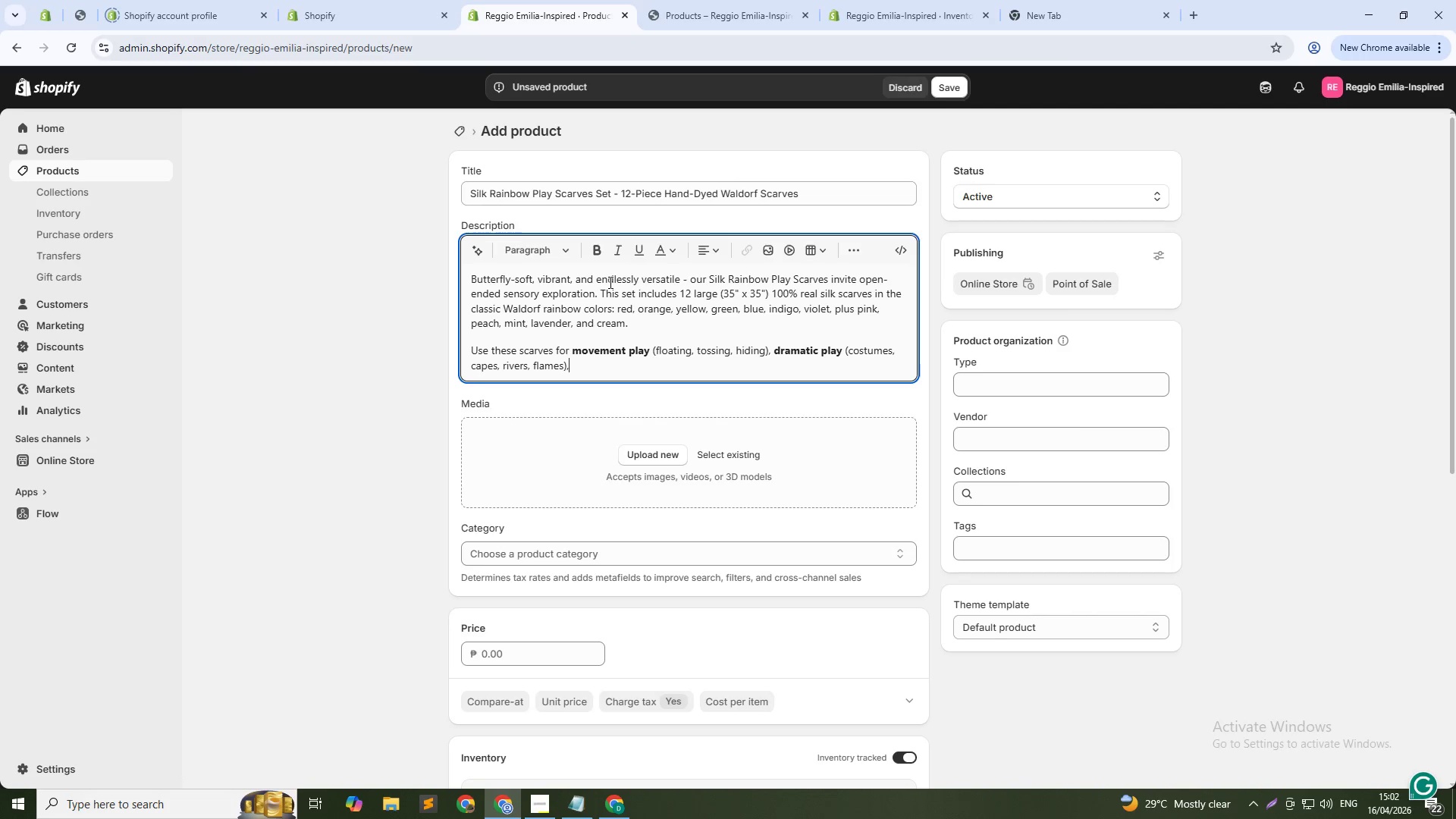 
key(Space)
 